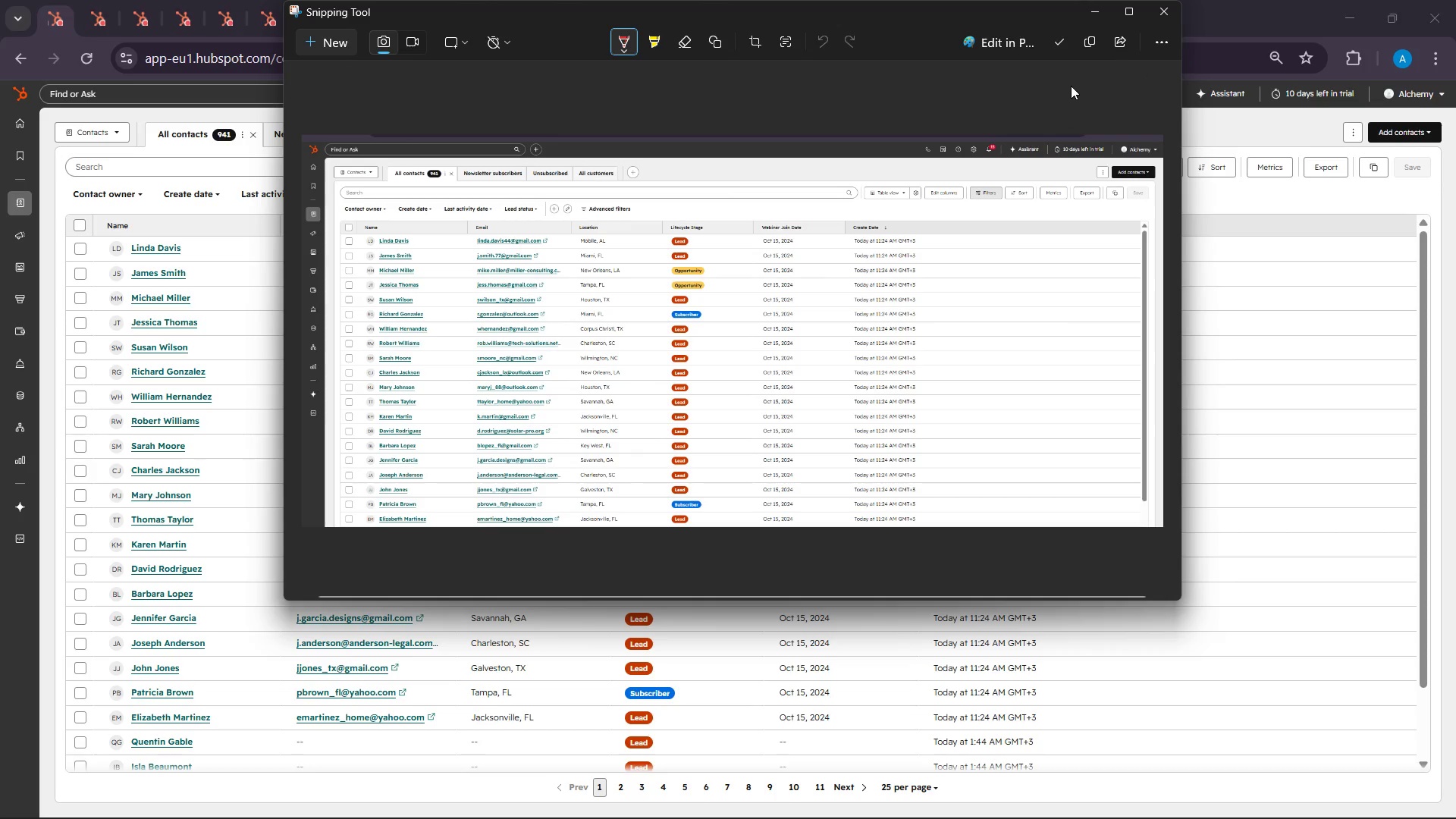 
left_click([1081, 46])
 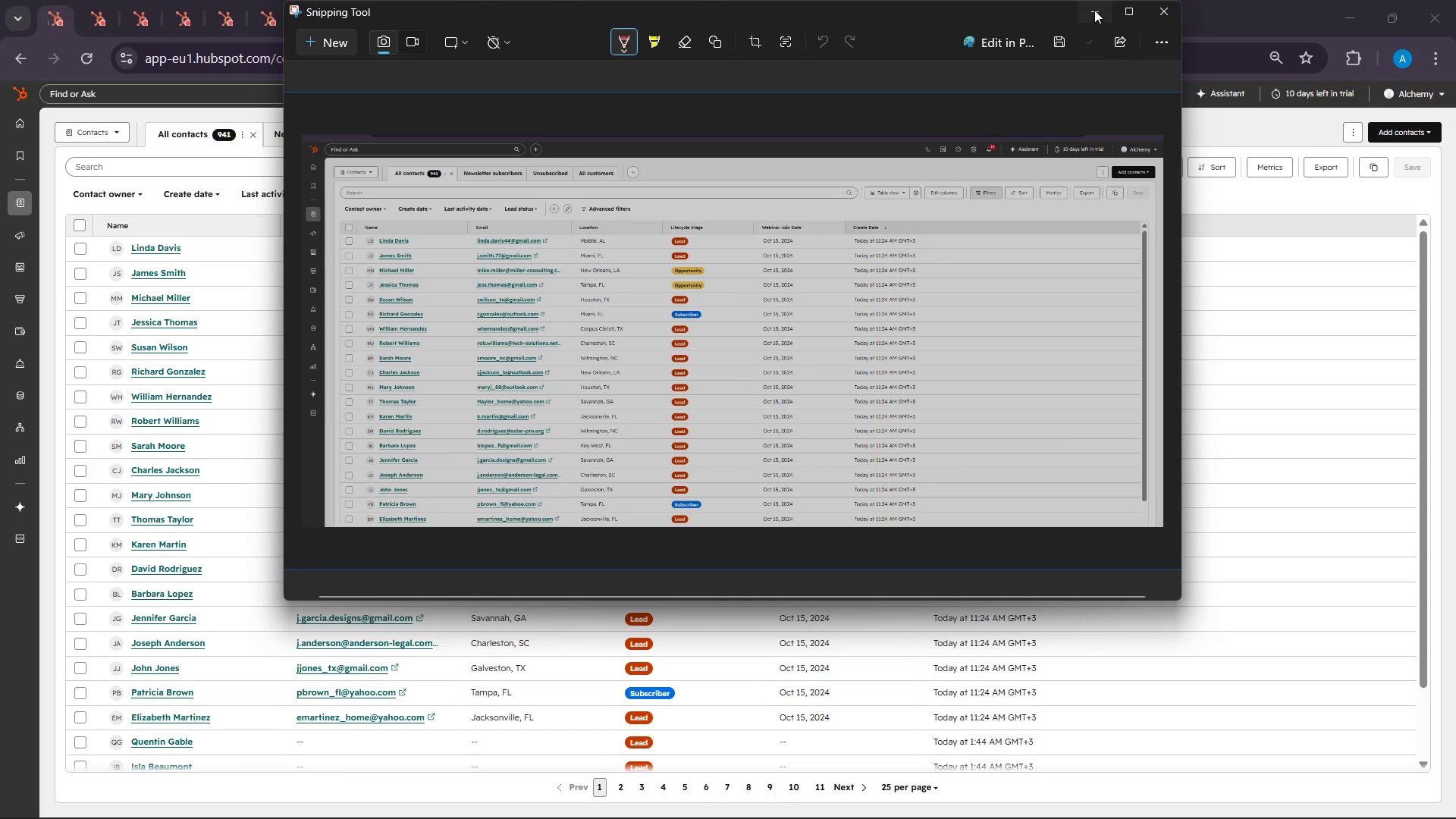 
left_click([1094, 10])
 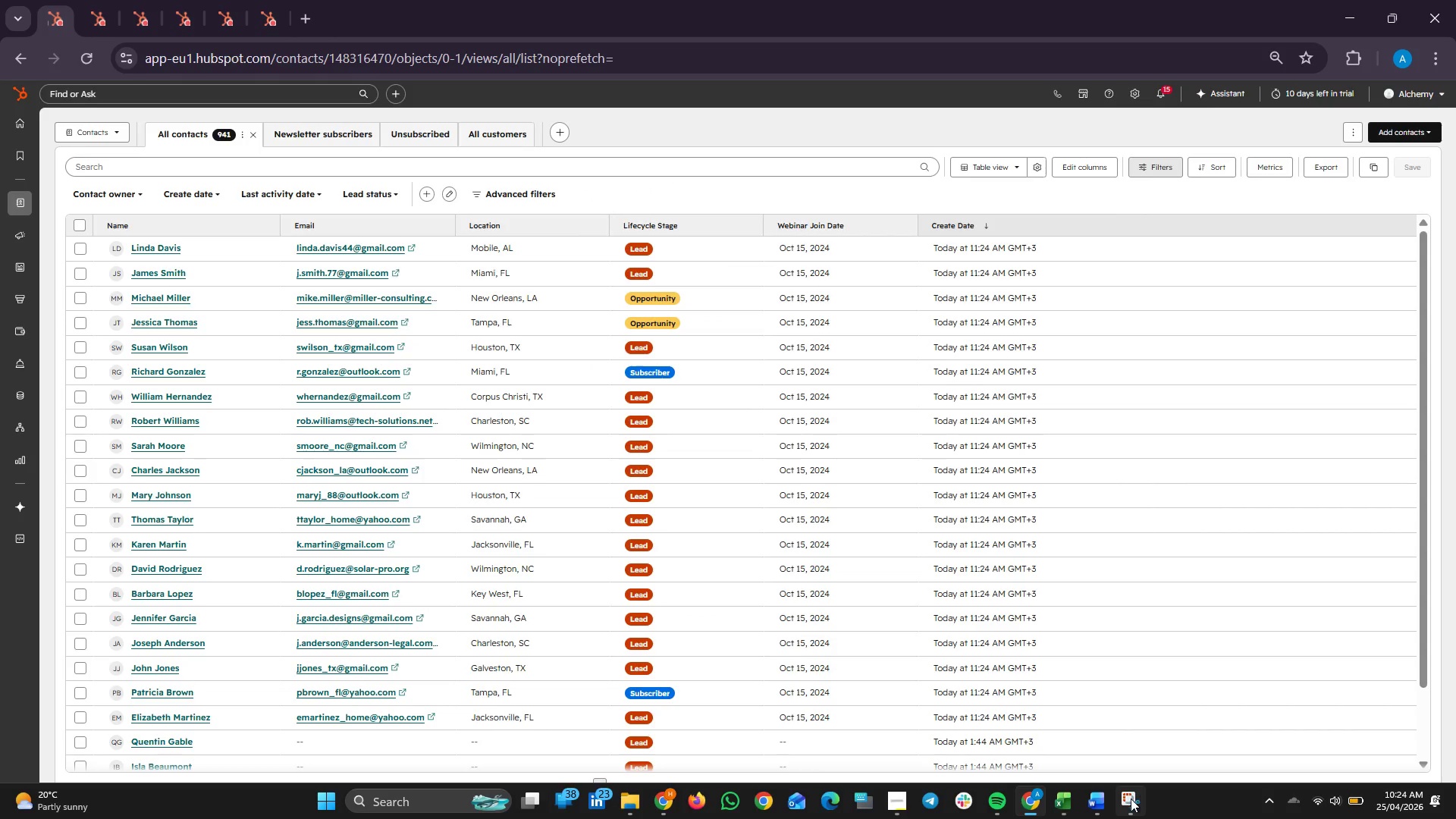 
left_click([1099, 799])
 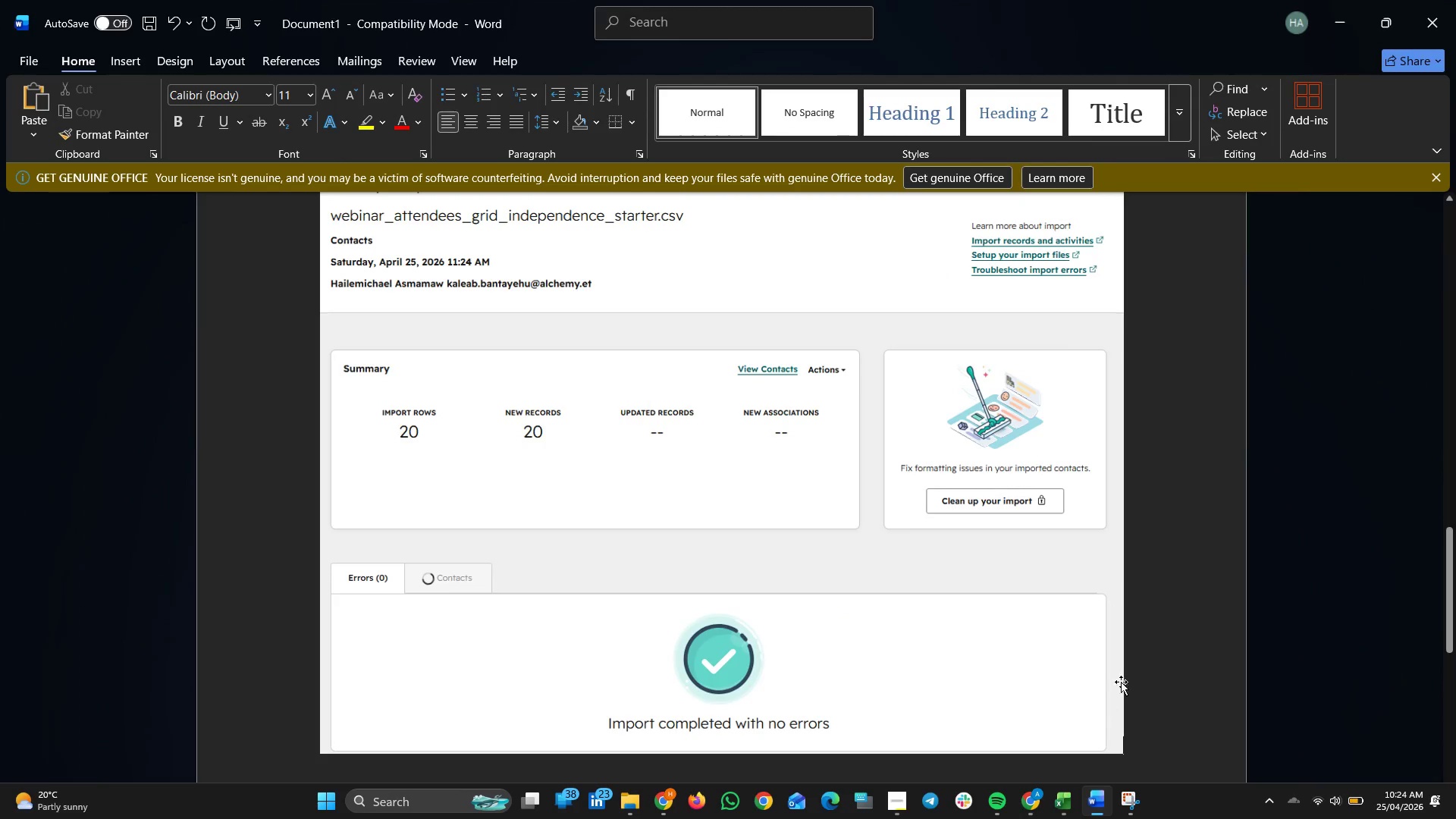 
scroll: coordinate [1131, 675], scroll_direction: down, amount: 5.0
 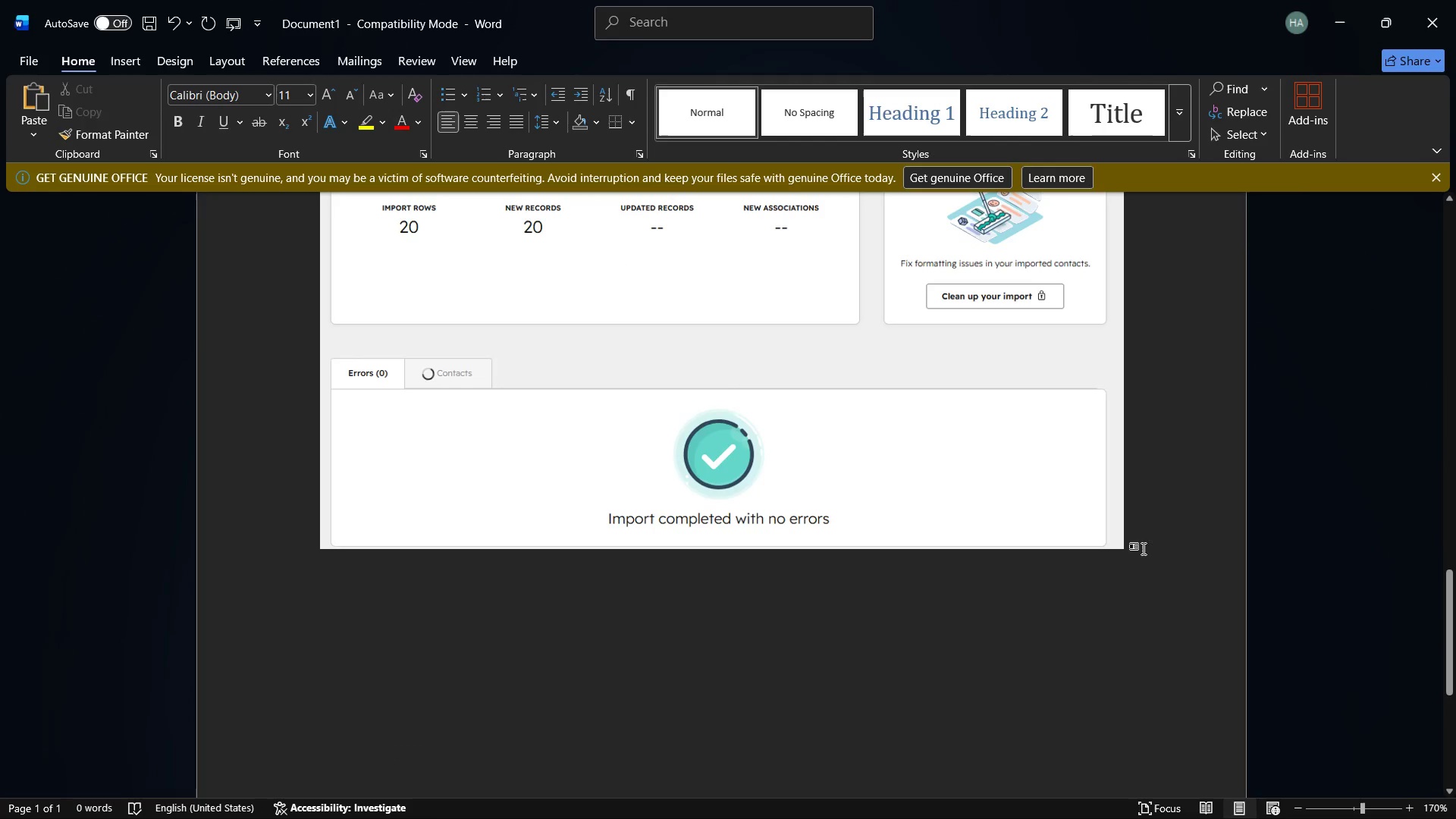 
left_click([1144, 548])
 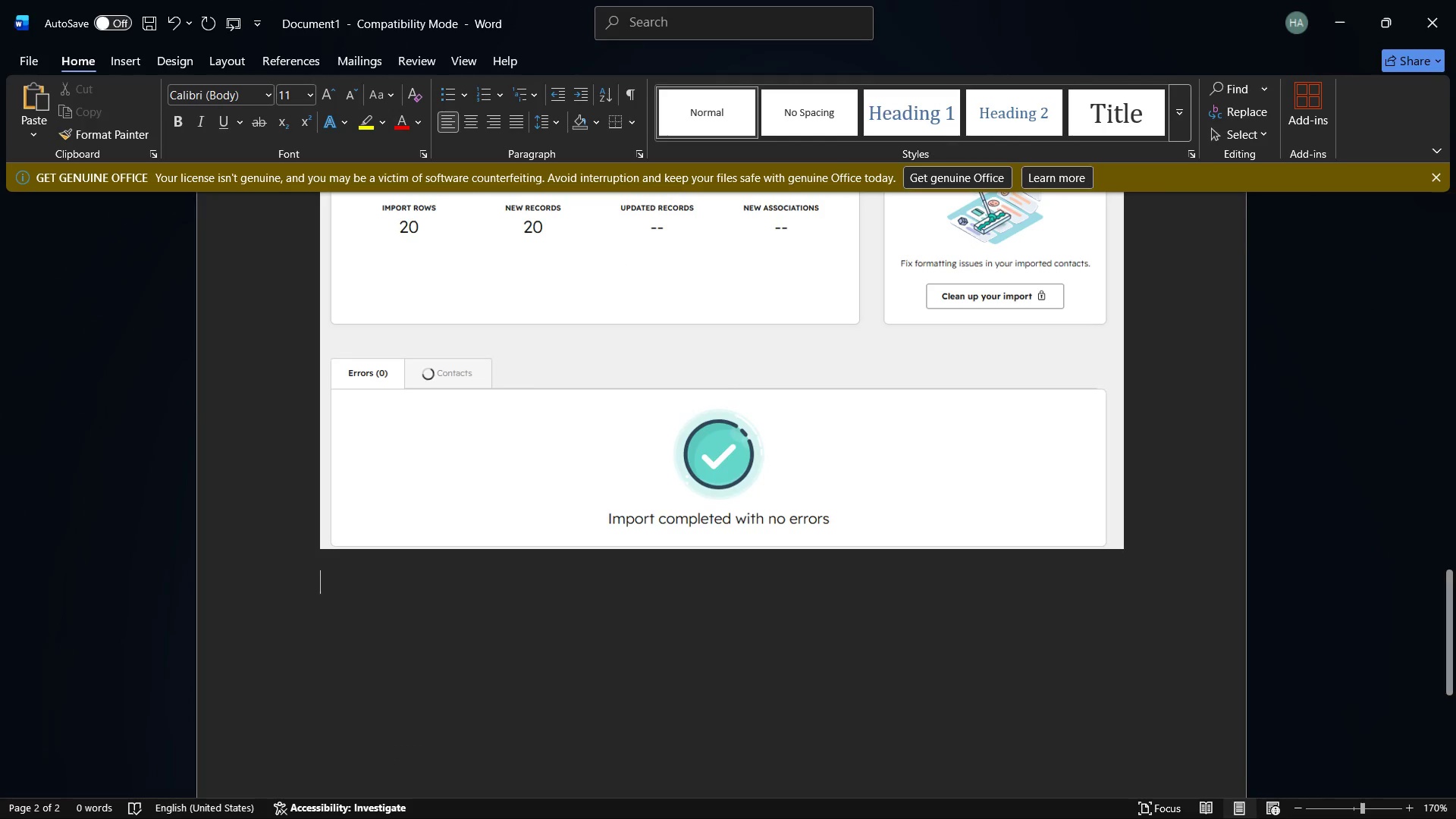 
key(Enter)
 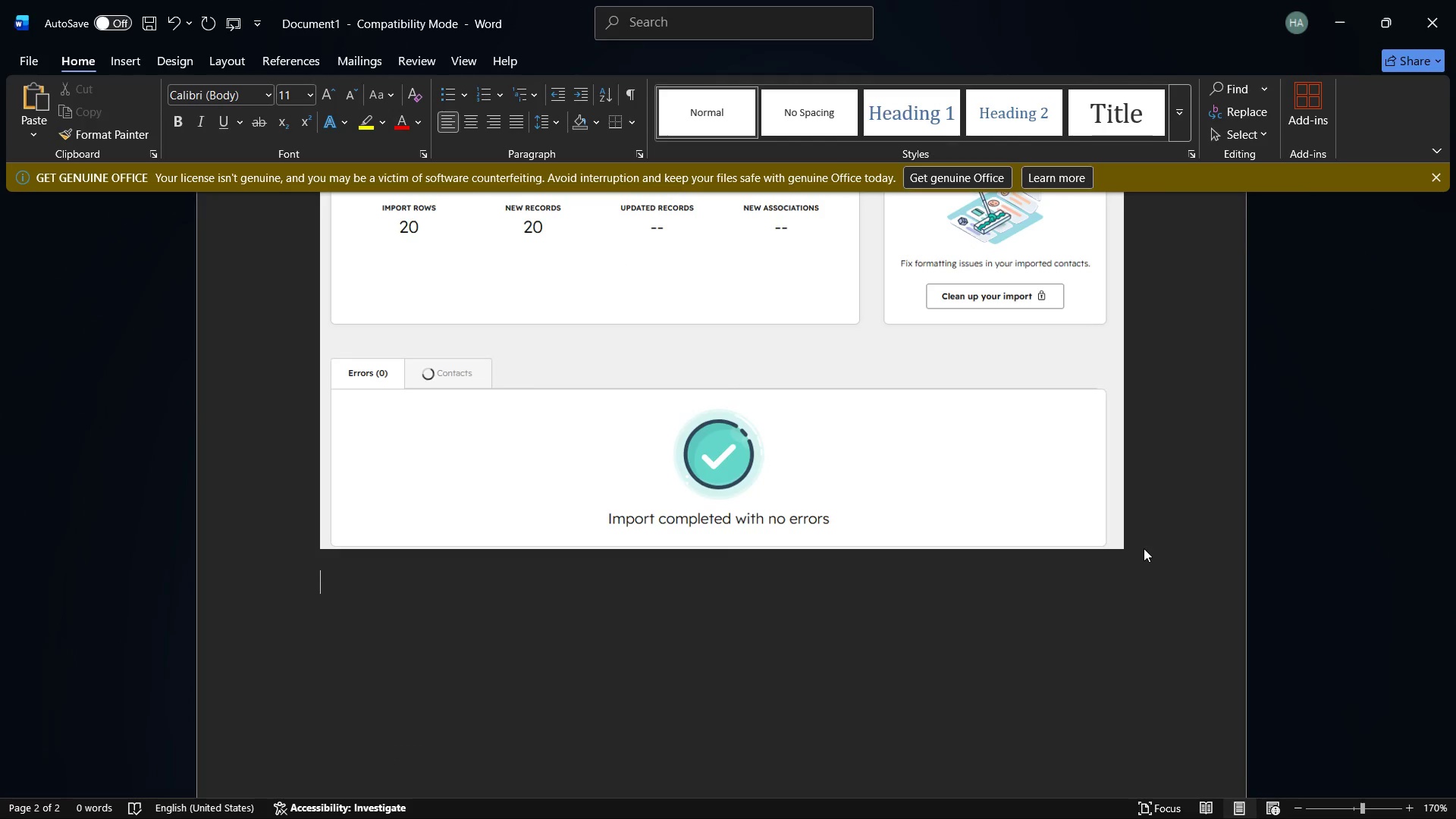 
key(Control+V)
 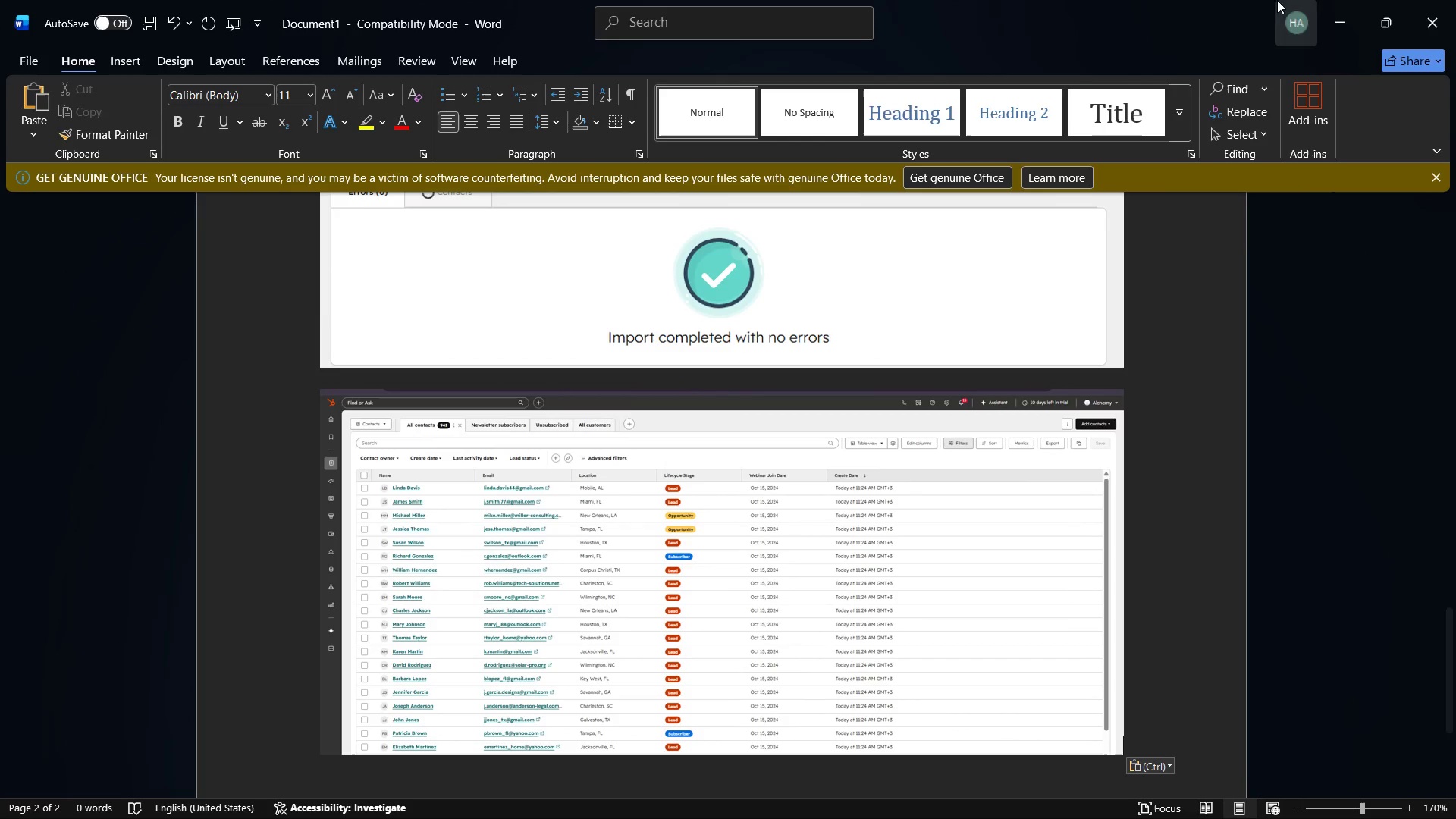 
left_click([1333, 0])
 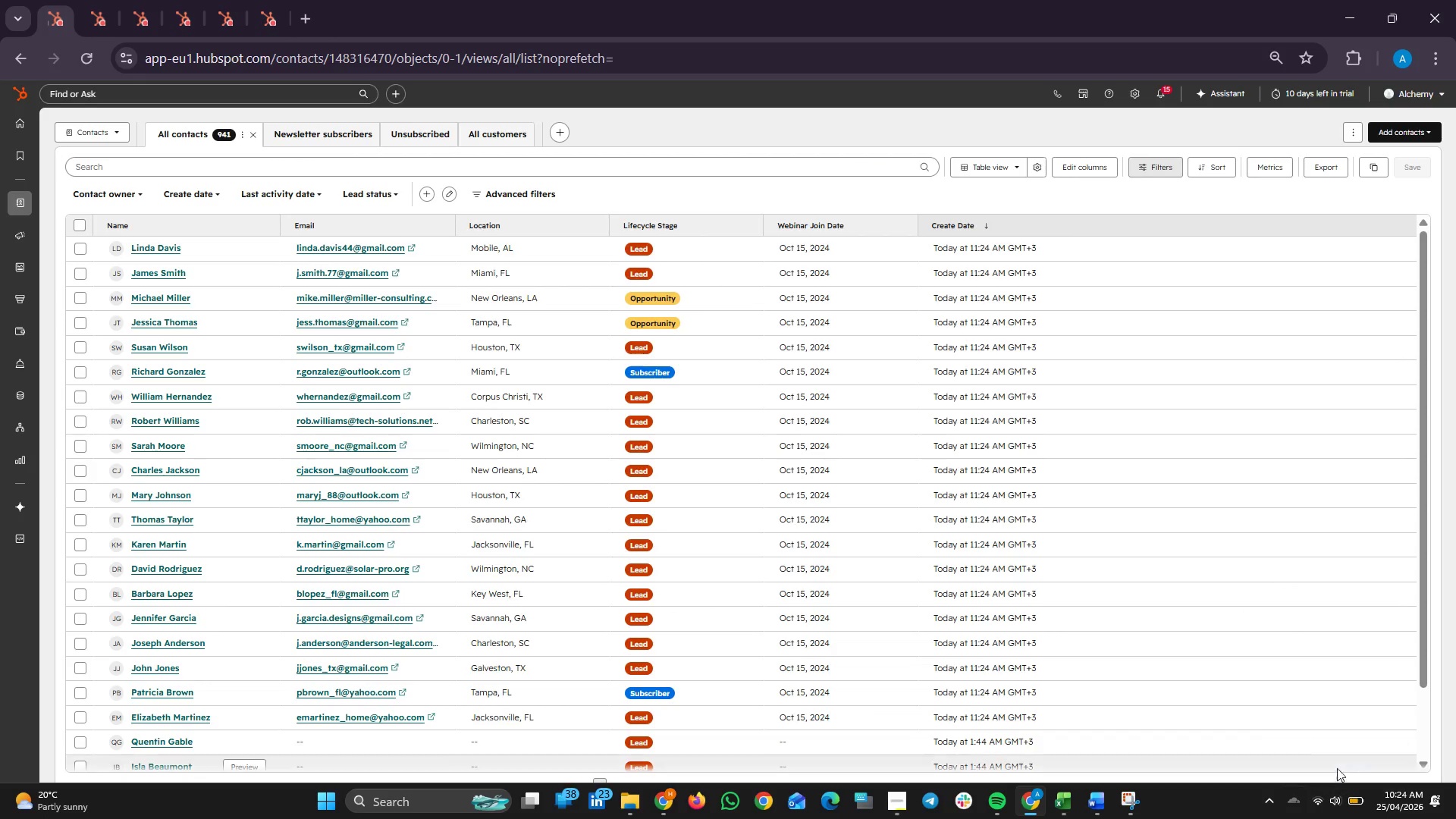 
left_click([1333, 808])
 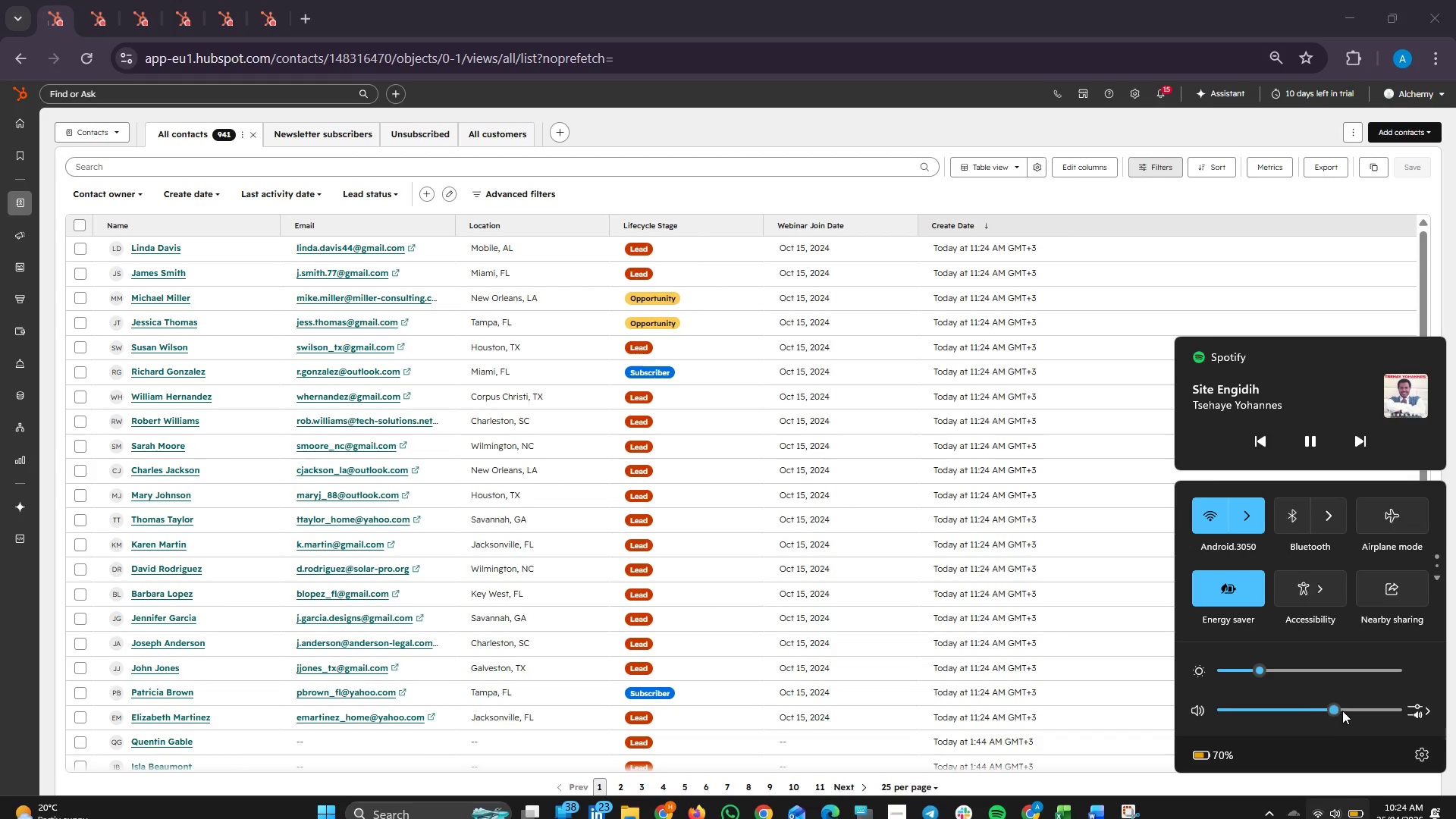 
left_click([1344, 710])
 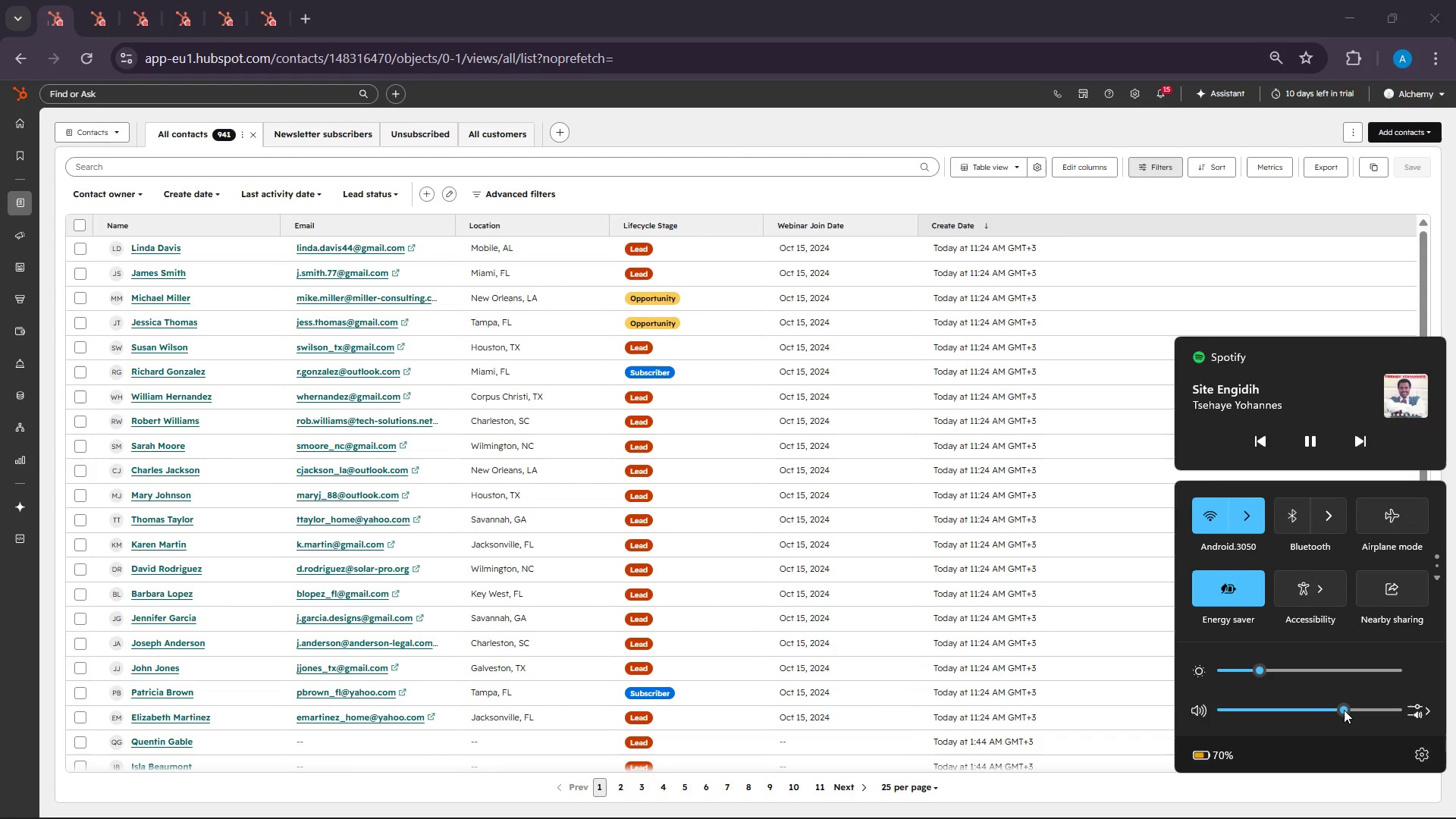 
left_click([1344, 710])
 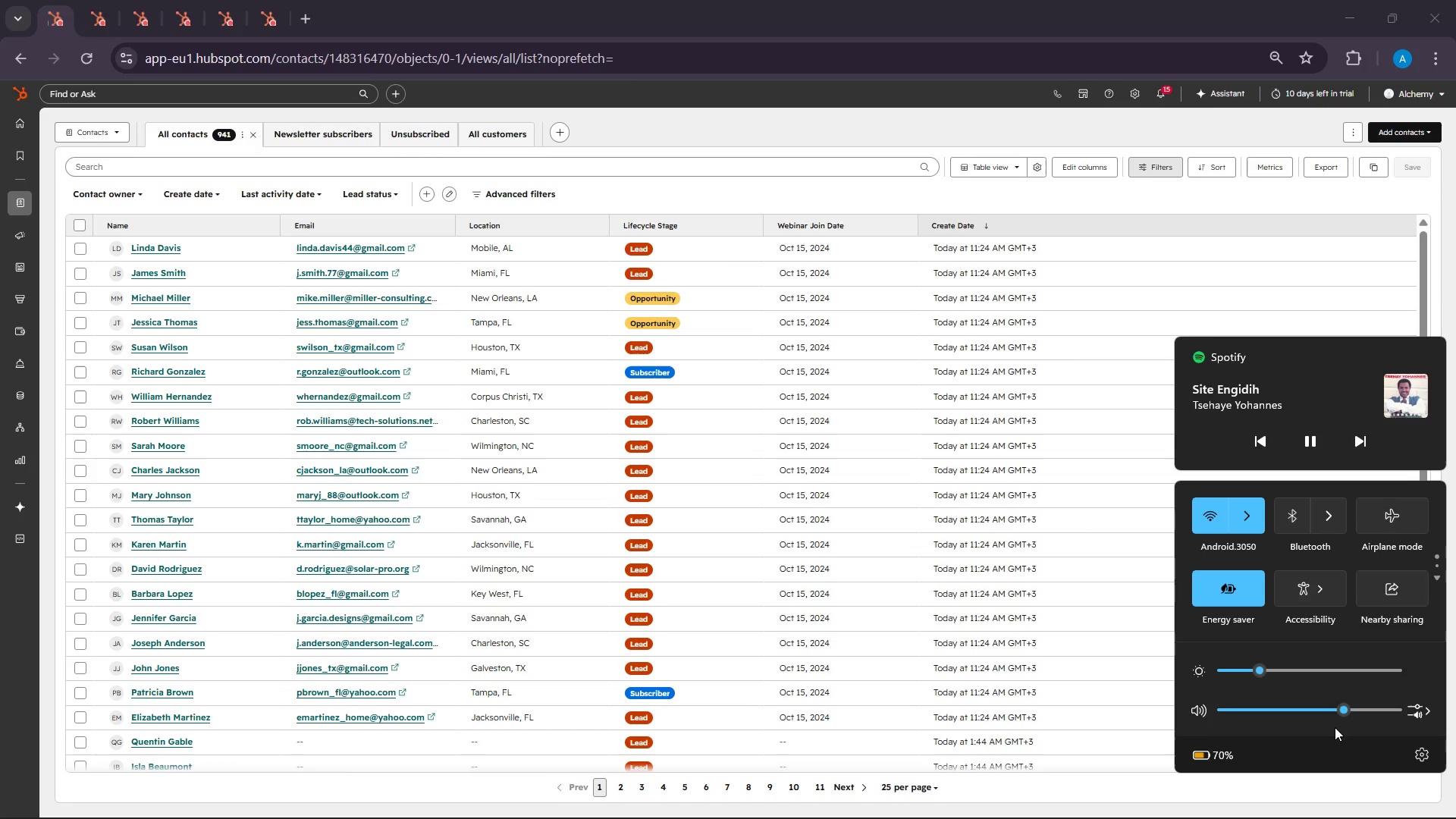 
left_click([1339, 717])
 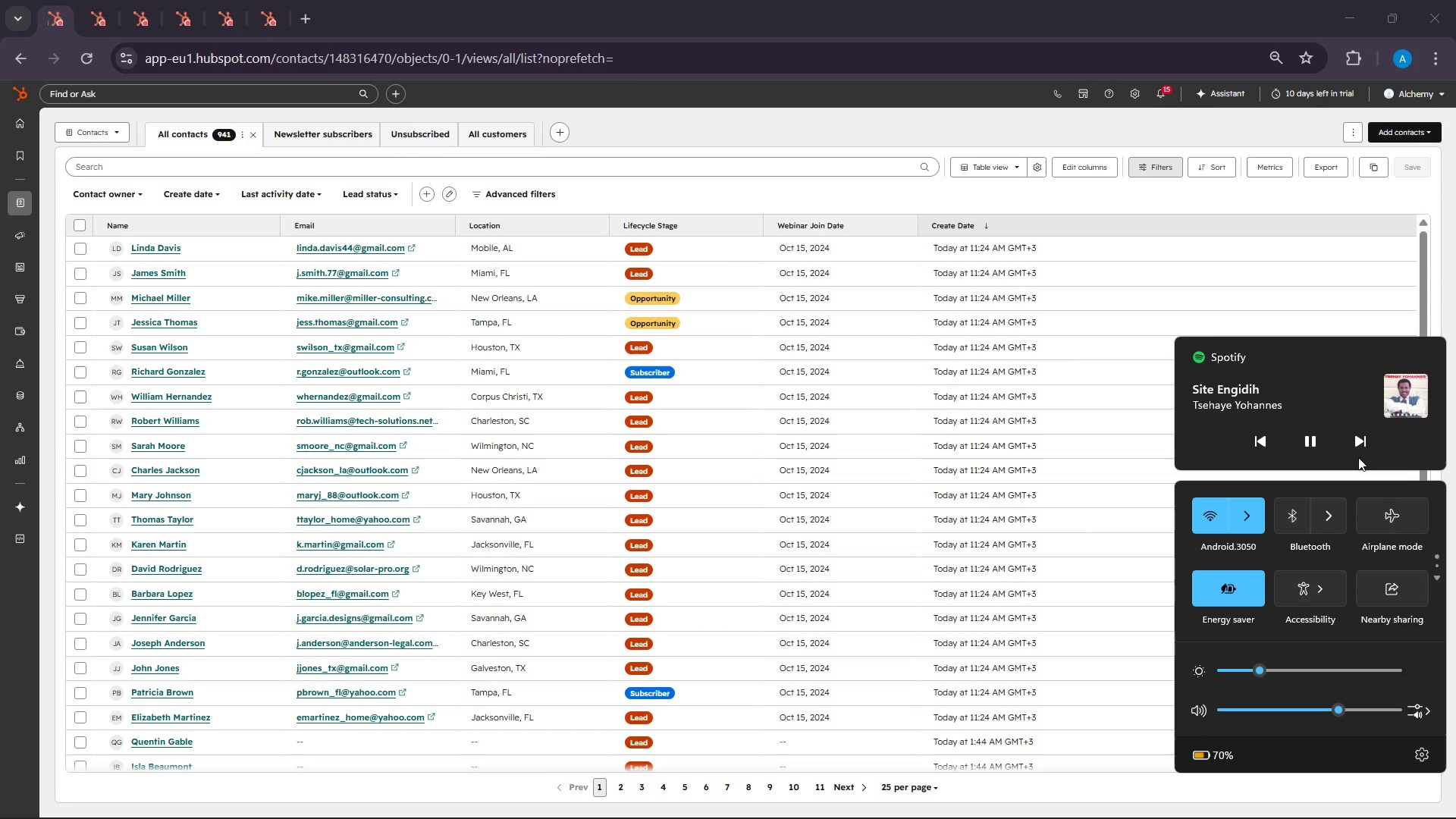 
left_click([1356, 438])
 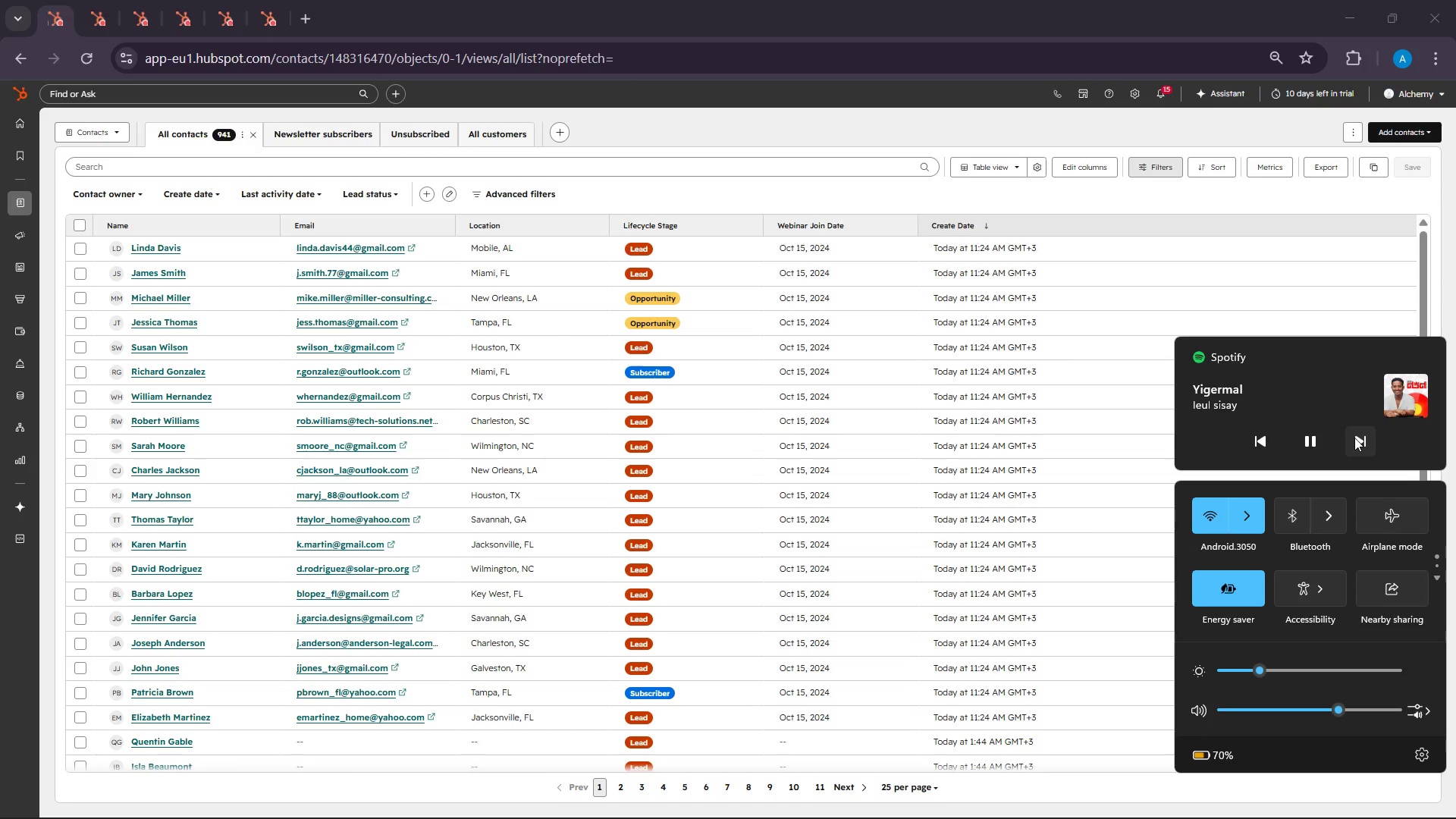 
left_click([1354, 438])
 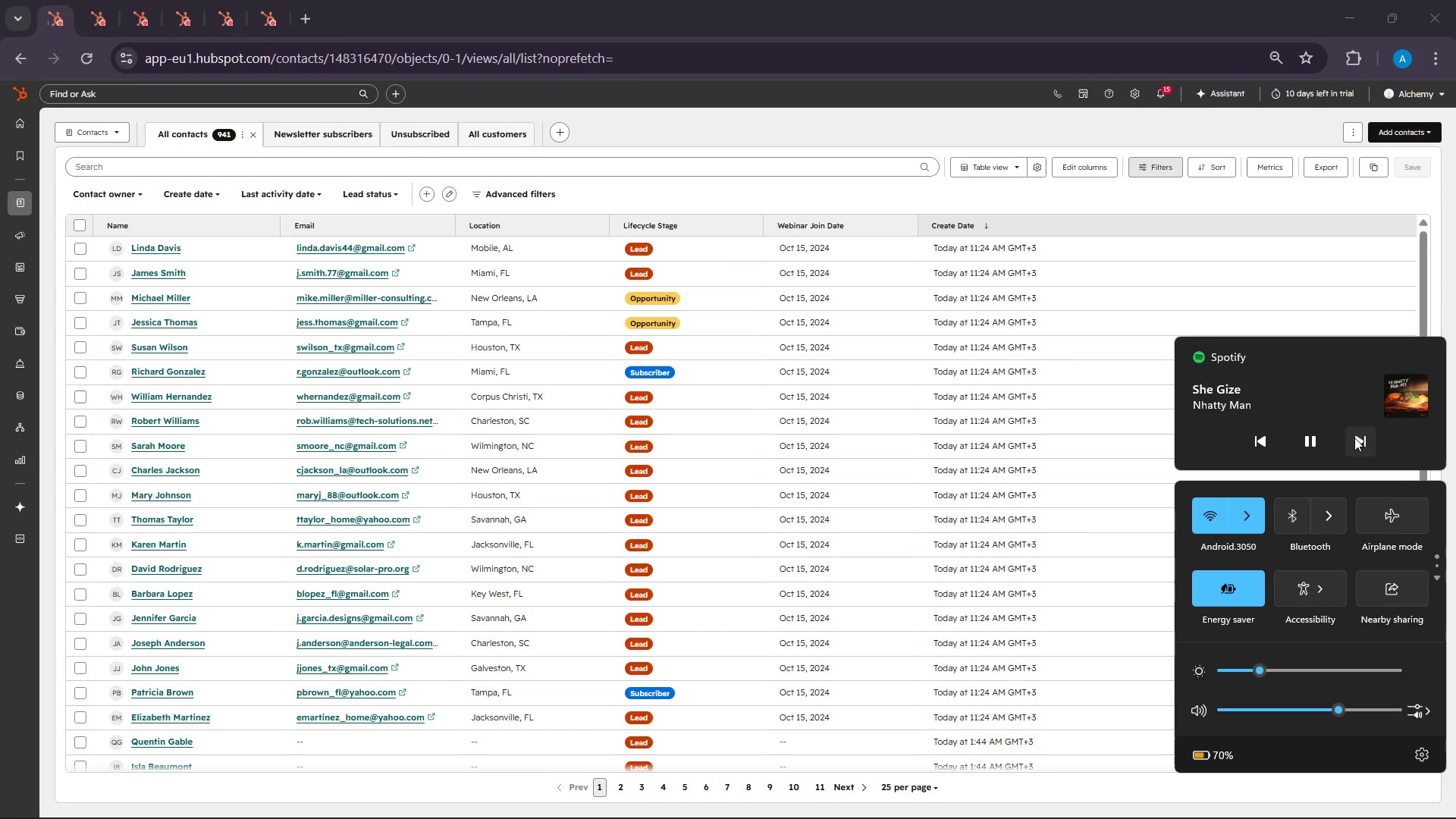 
left_click([1354, 438])
 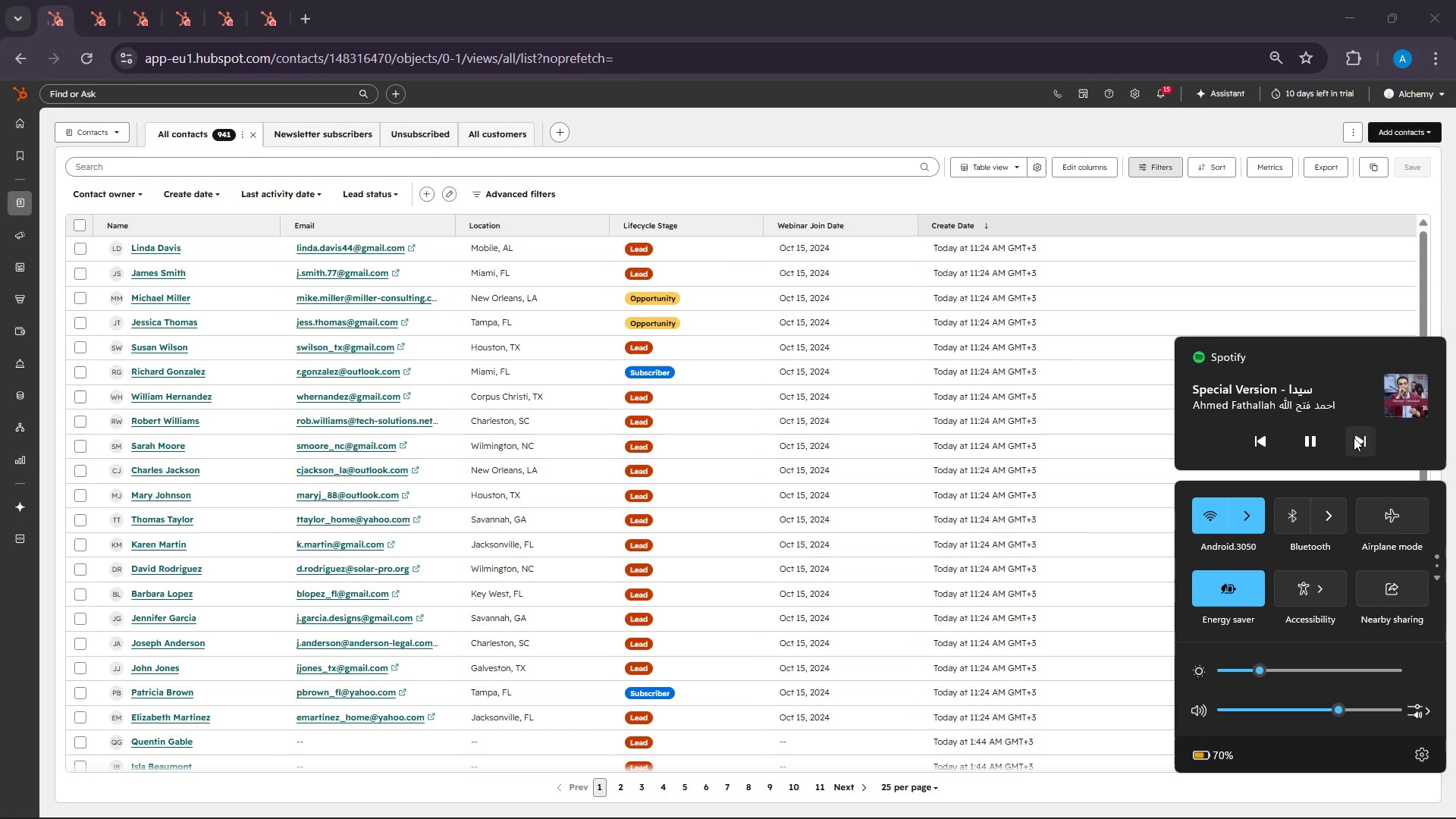 
left_click([1354, 438])
 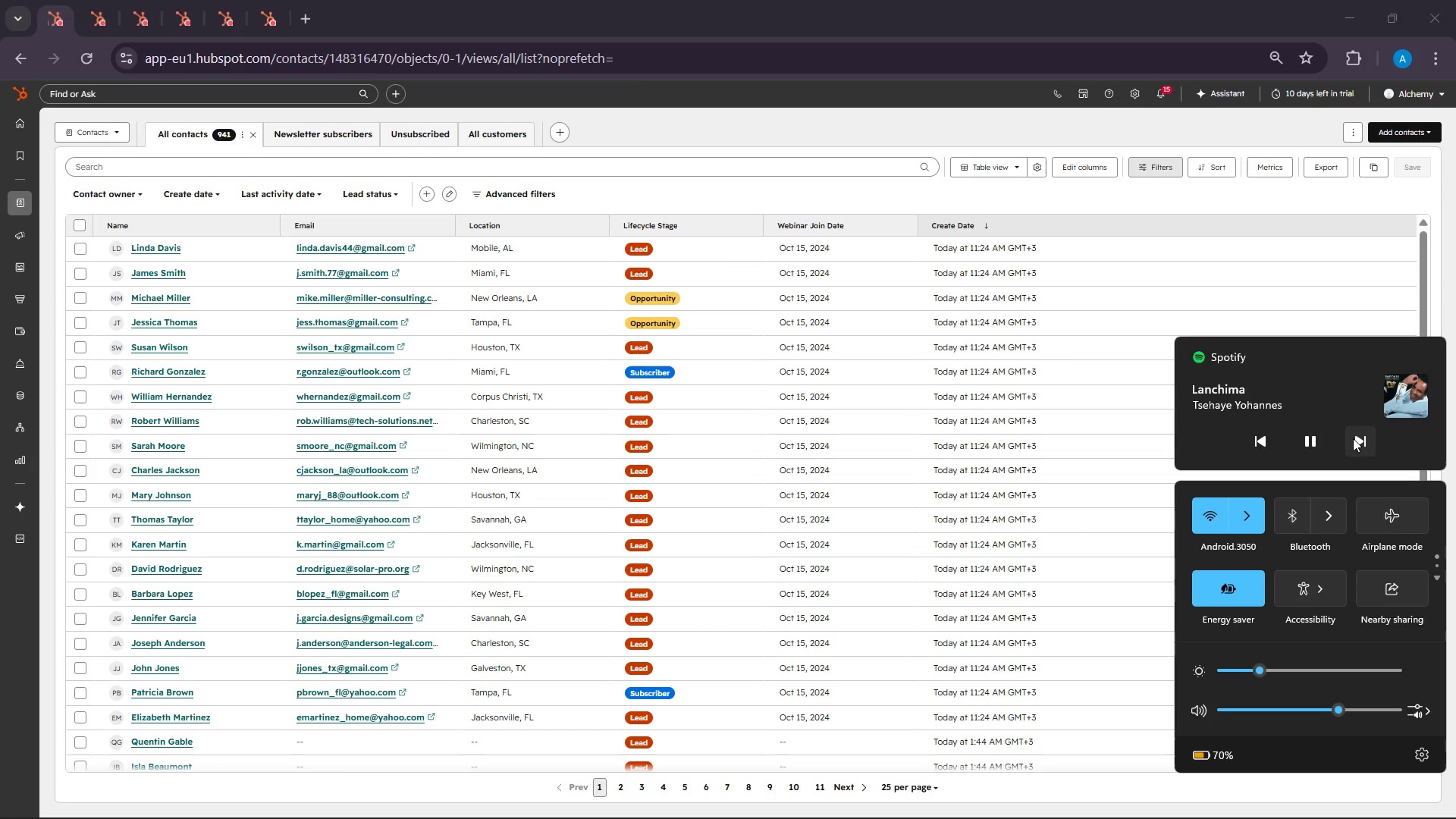 
left_click([1353, 438])
 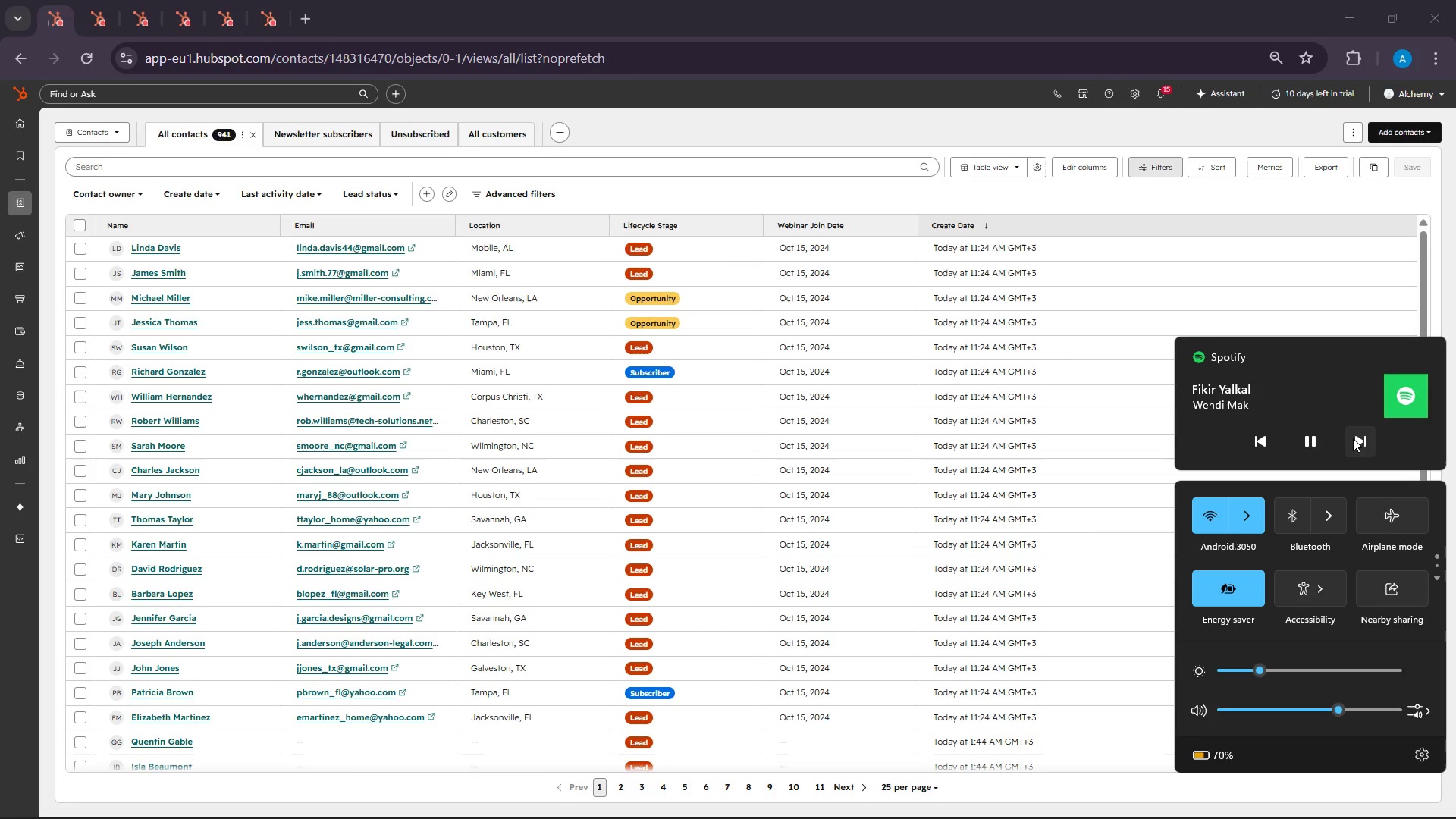 
left_click([1353, 438])
 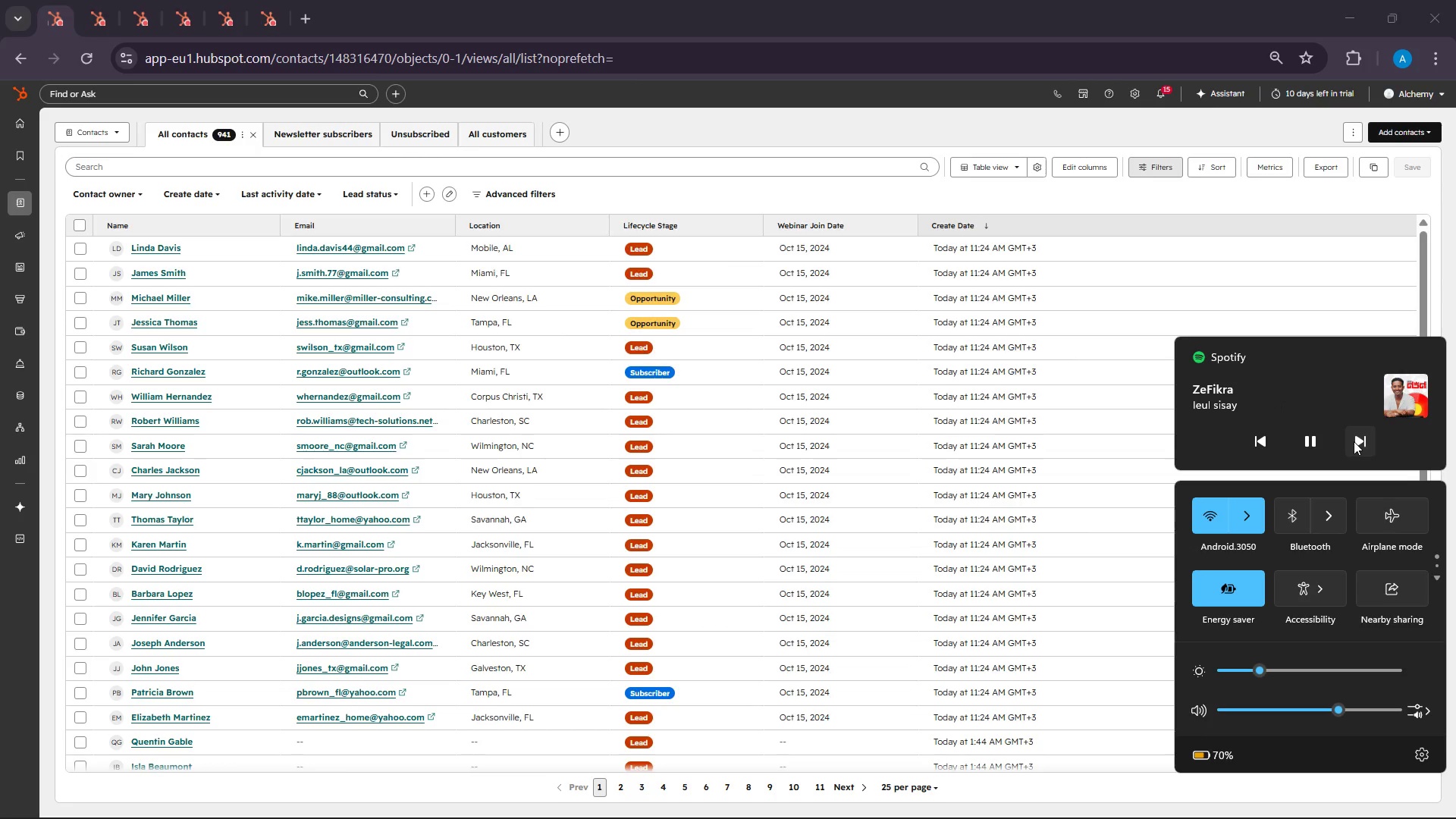 
wait(5.36)
 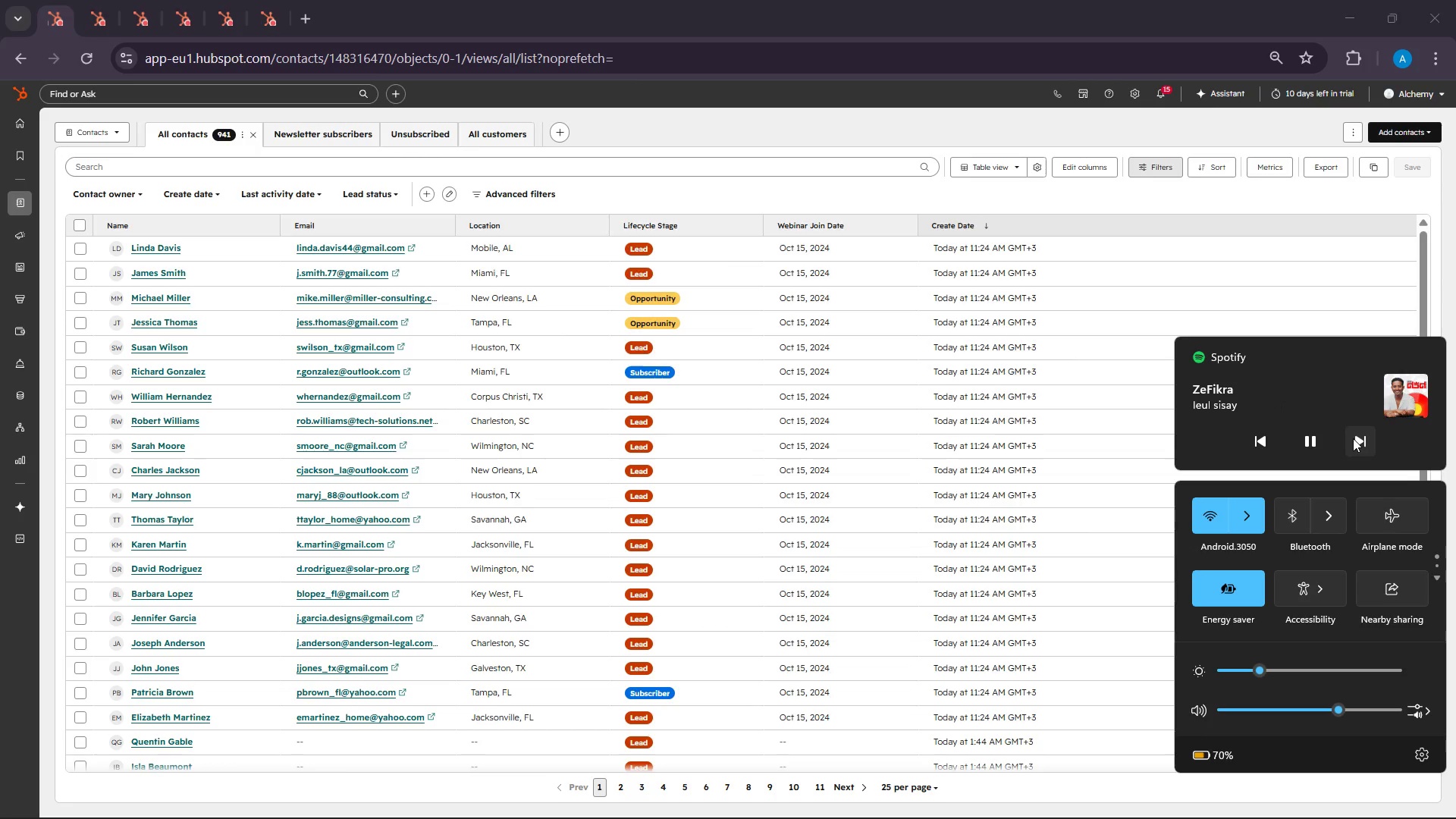 
left_click([1354, 441])
 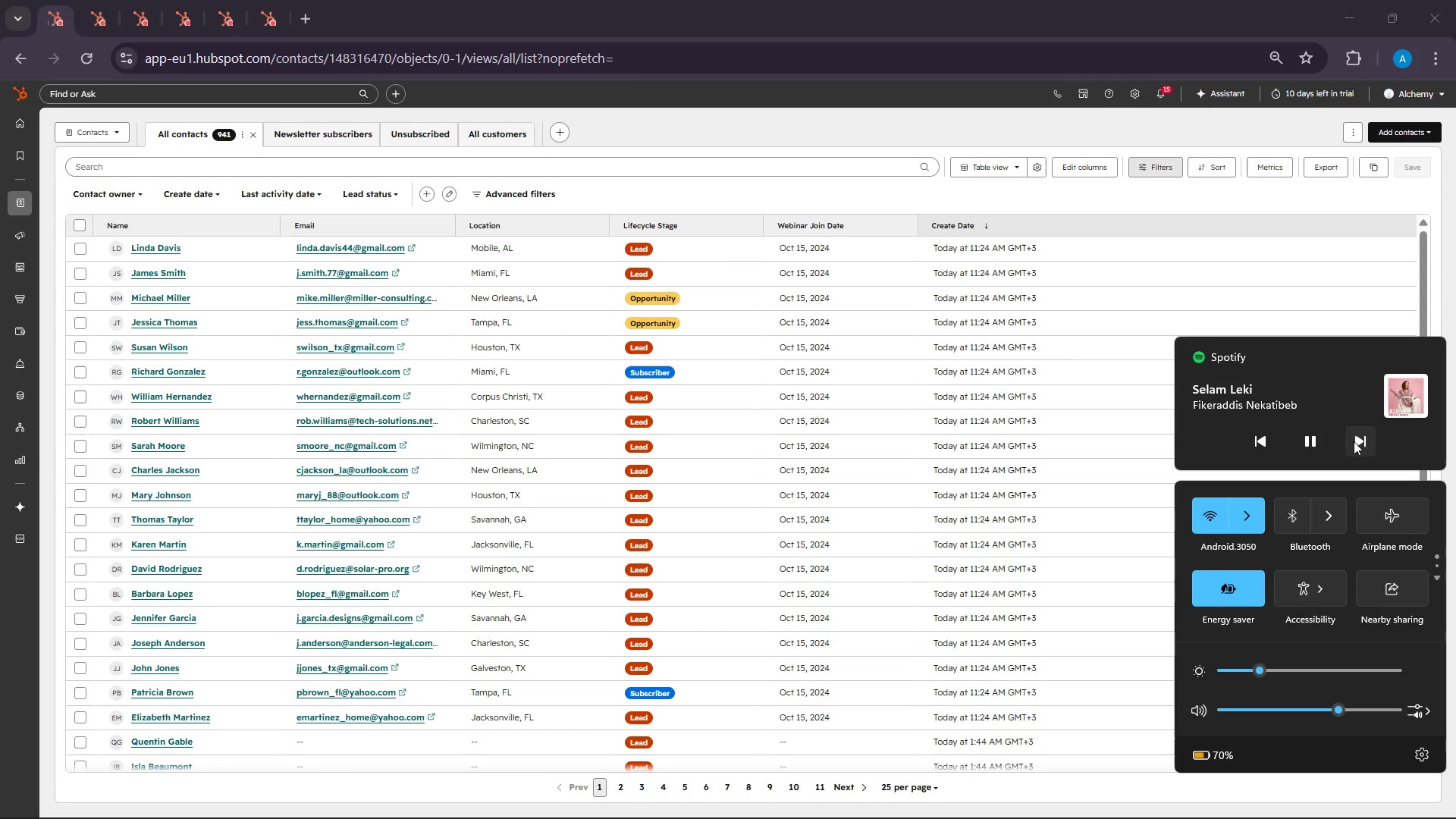 
left_click([1354, 441])
 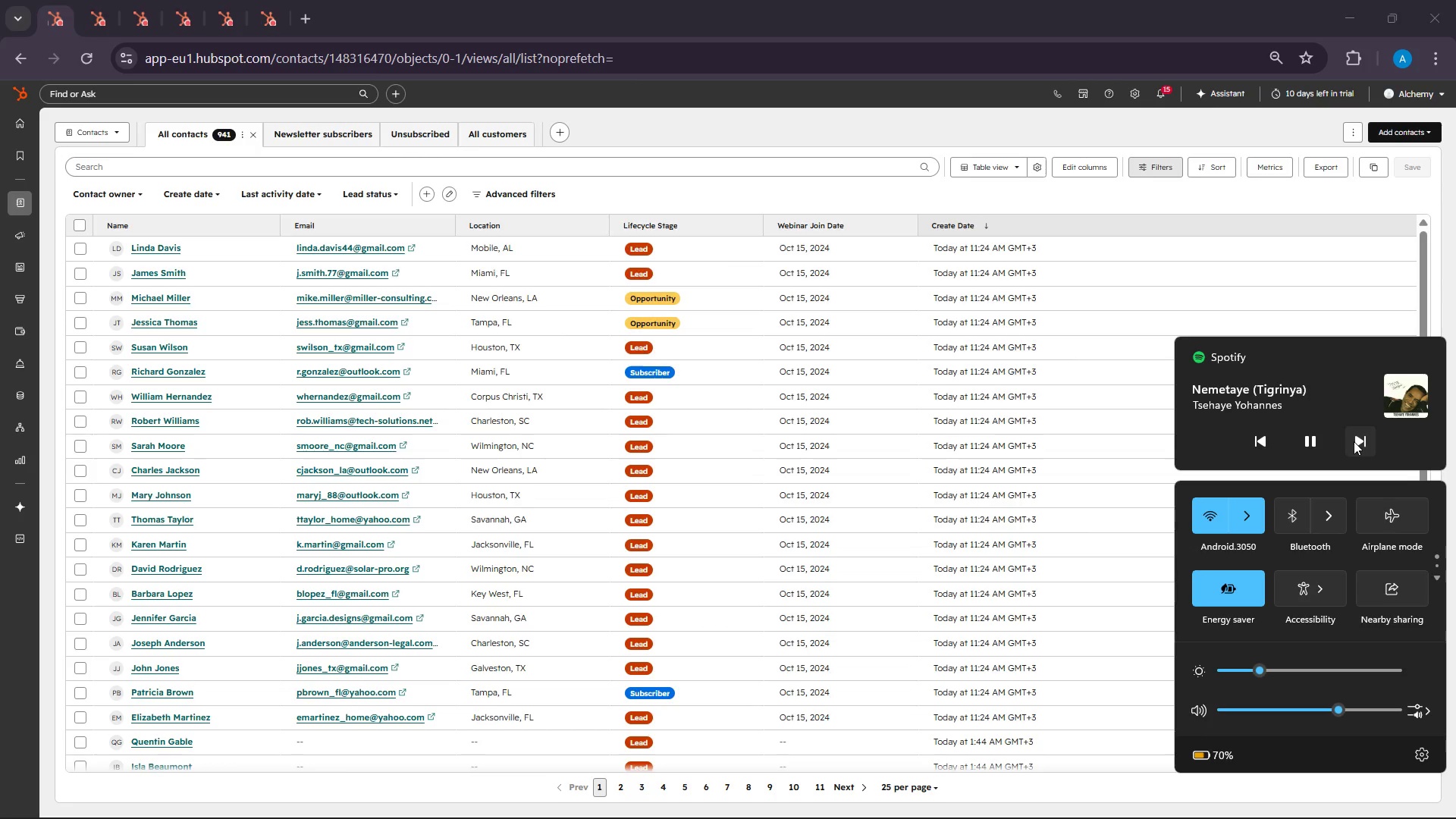 
left_click([1354, 441])
 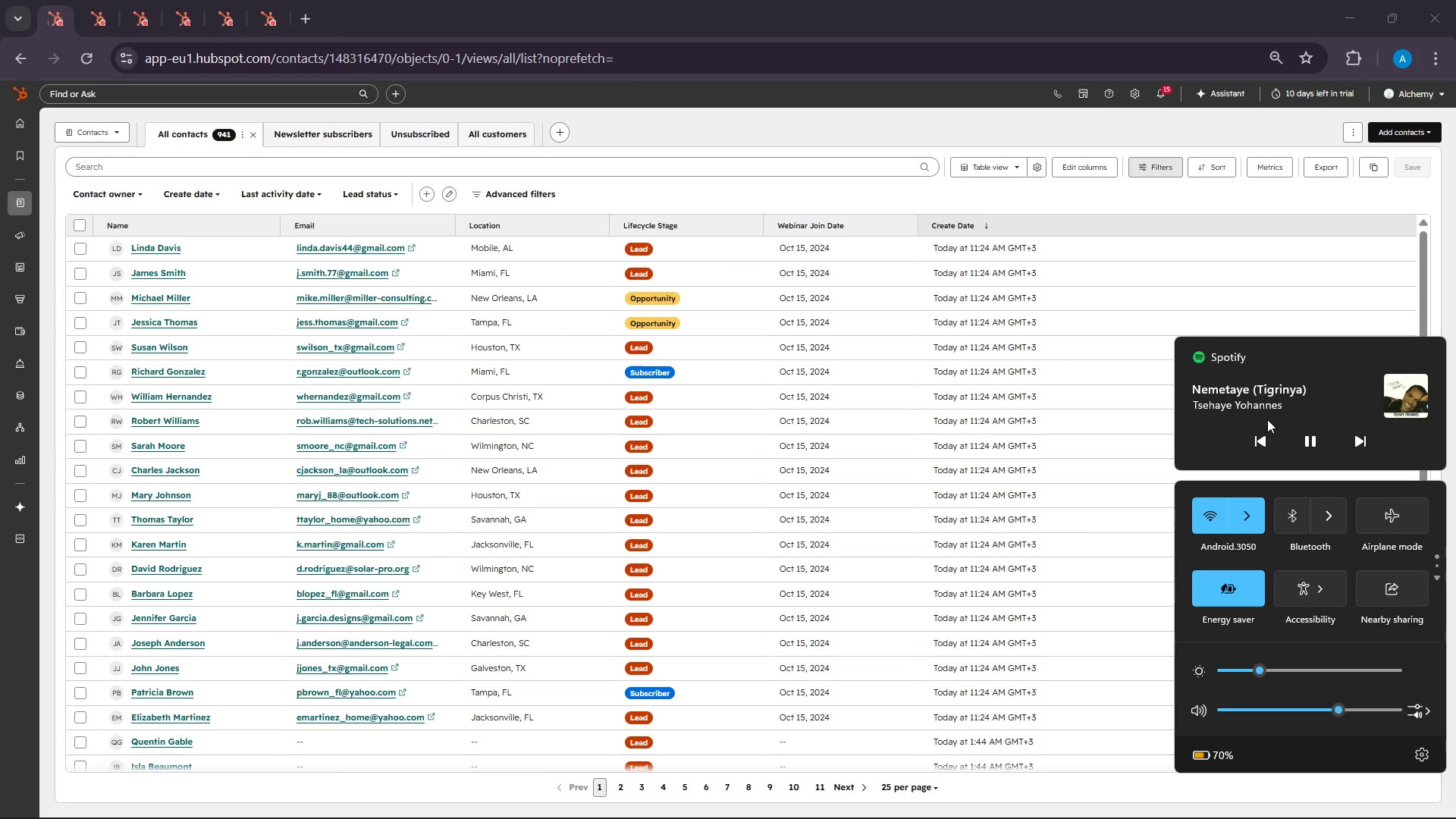 
left_click([588, 5])
 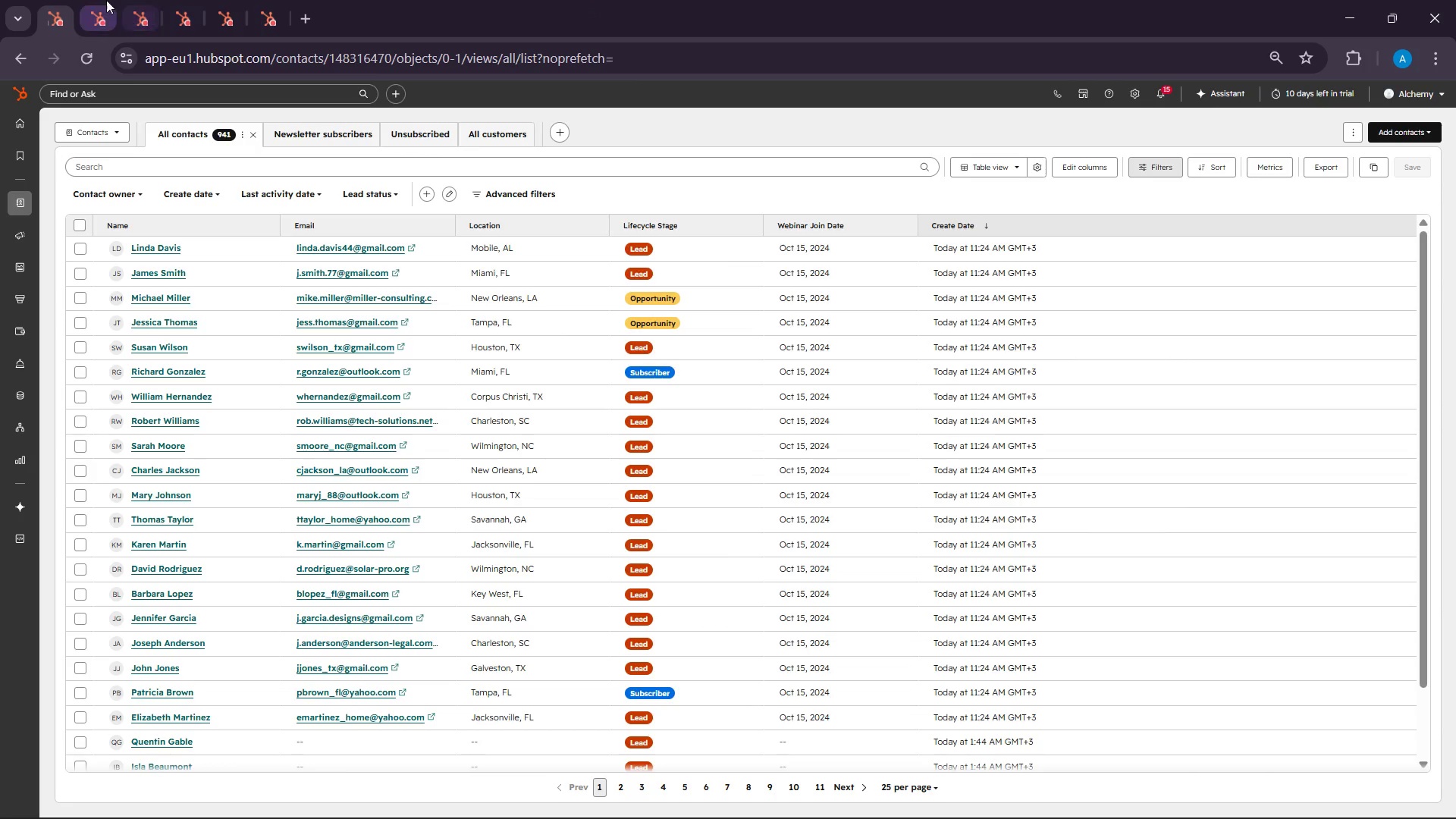 
left_click([105, 0])
 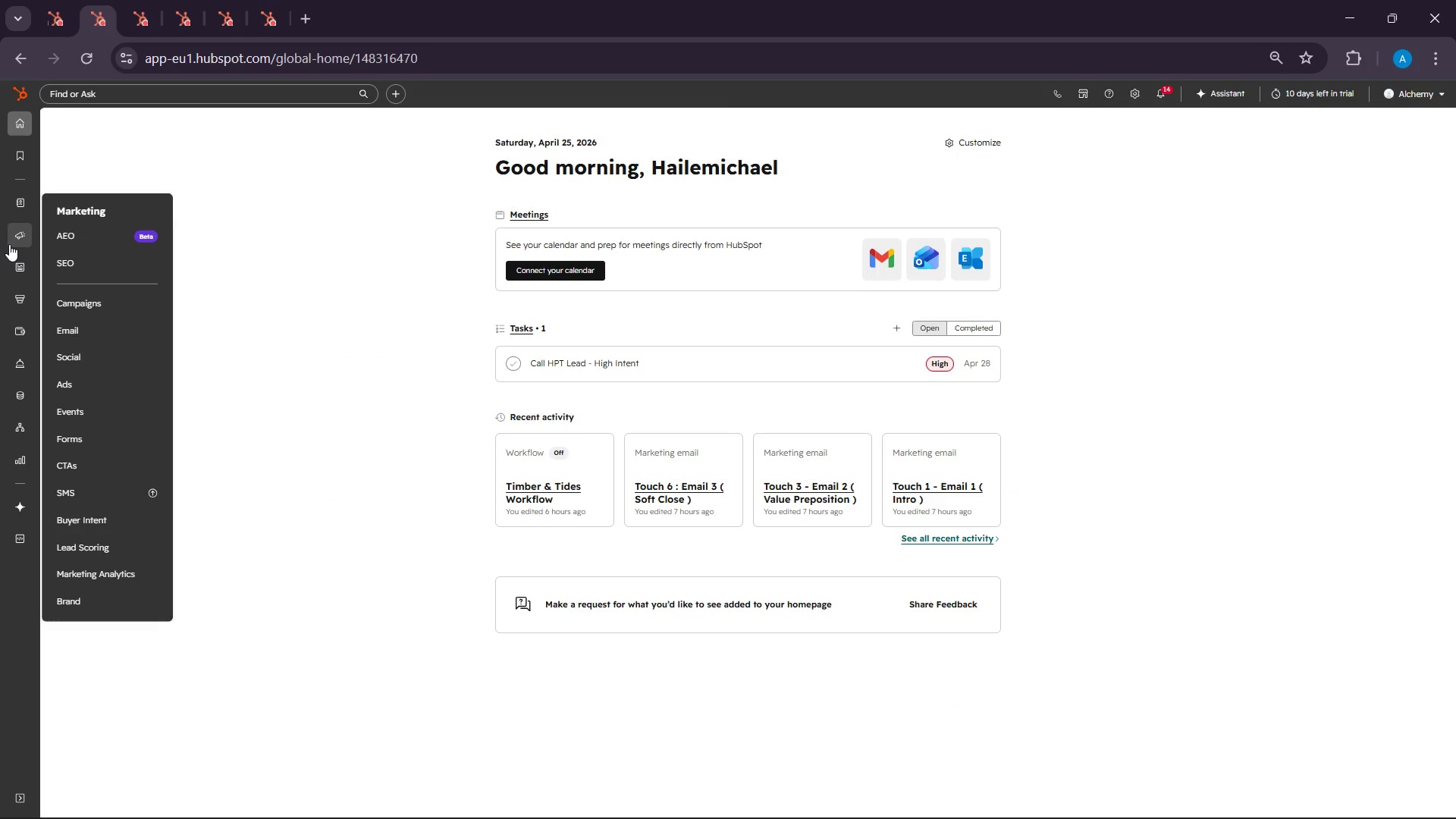 
mouse_move([33, 243])
 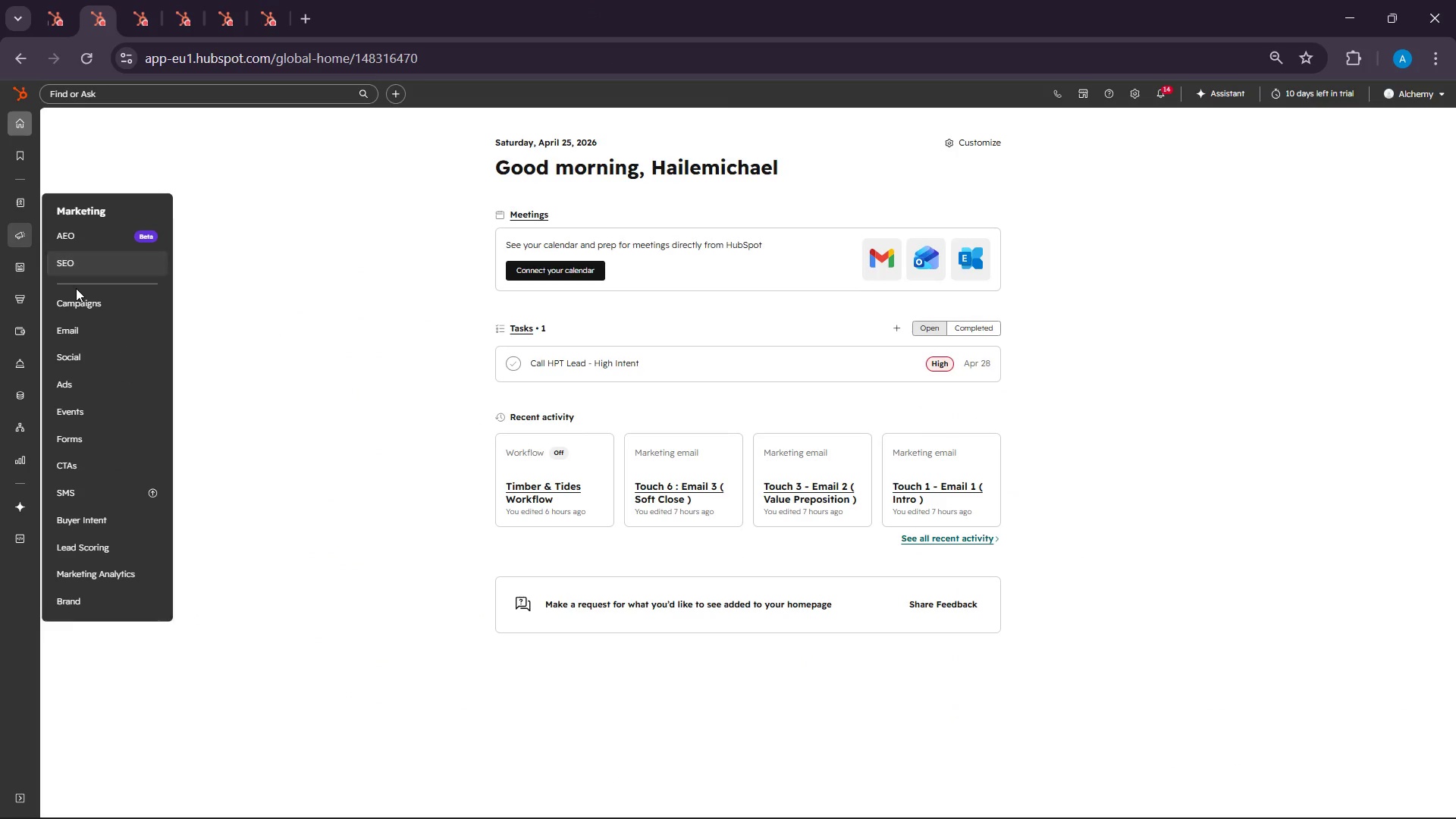 
left_click([72, 323])
 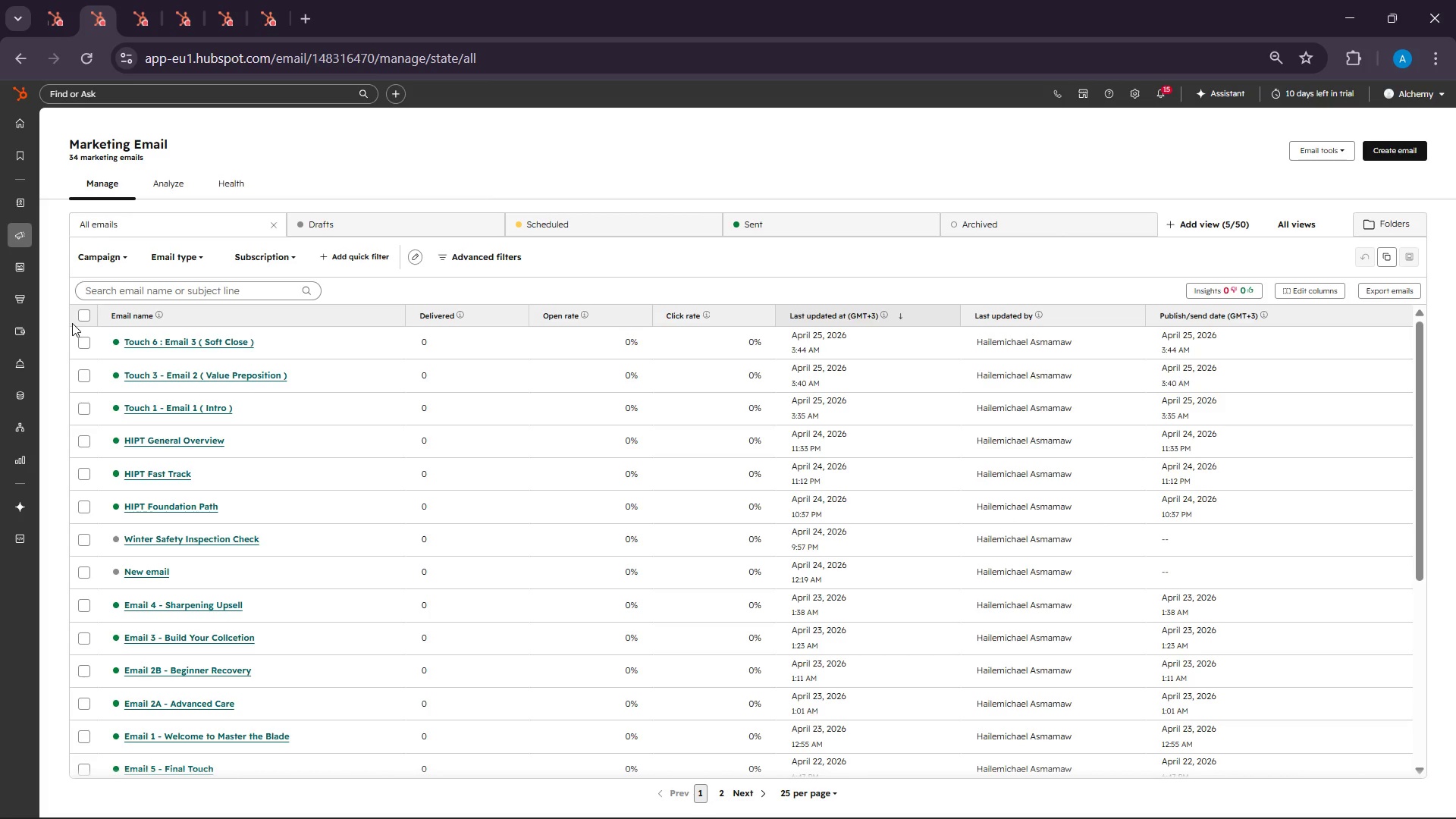 
wait(20.56)
 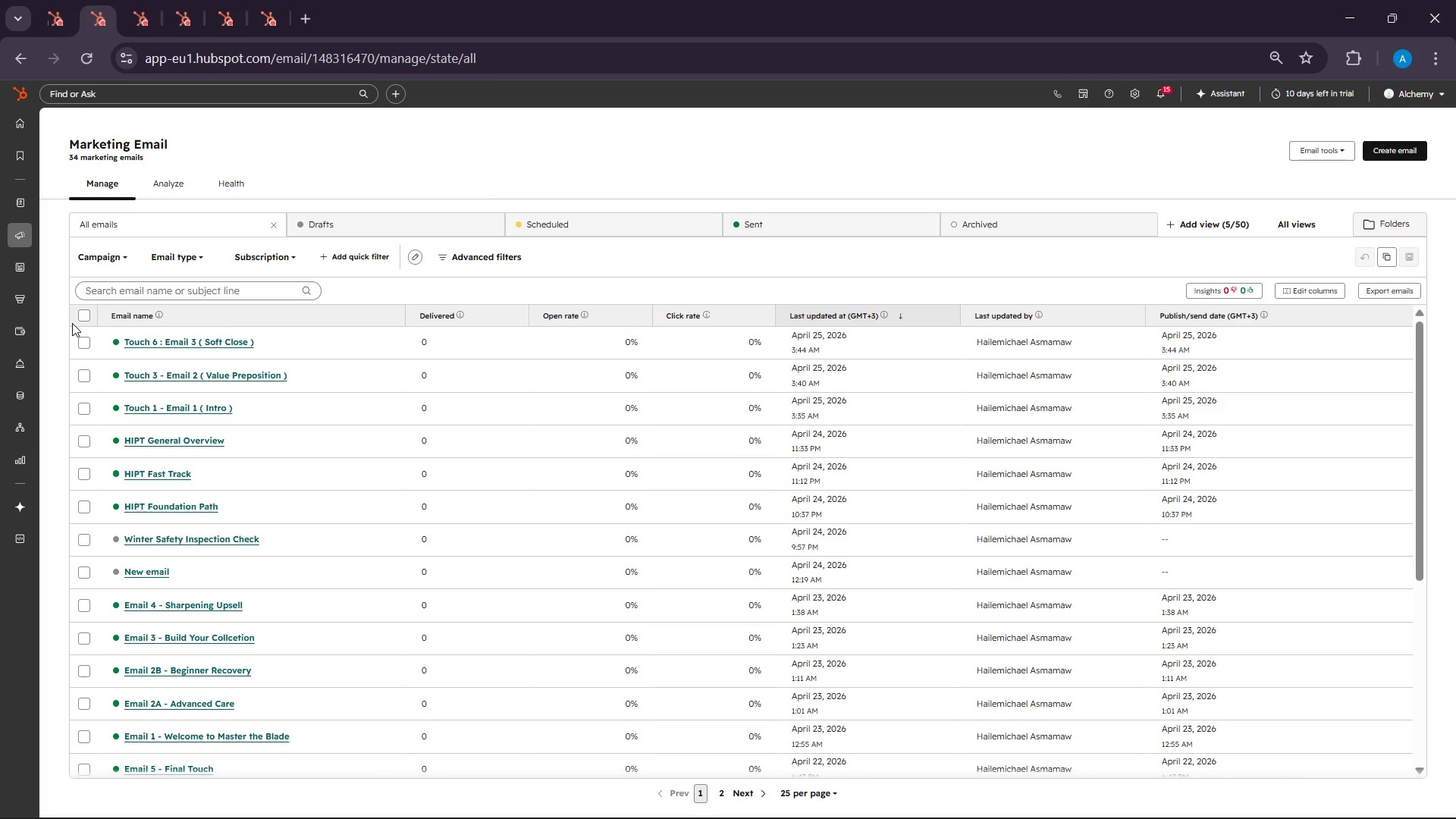 
left_click([1379, 156])
 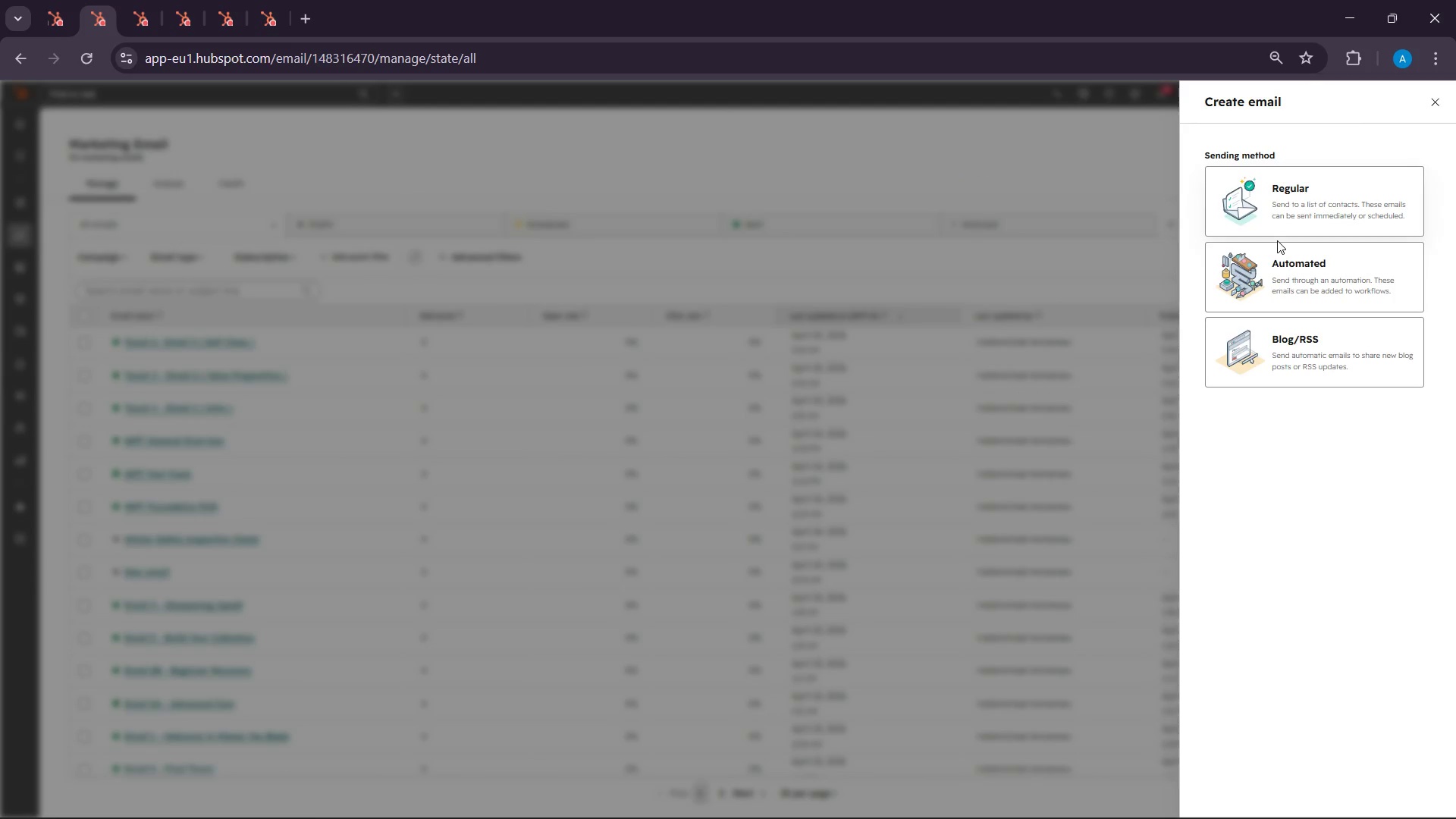 
left_click([1276, 274])
 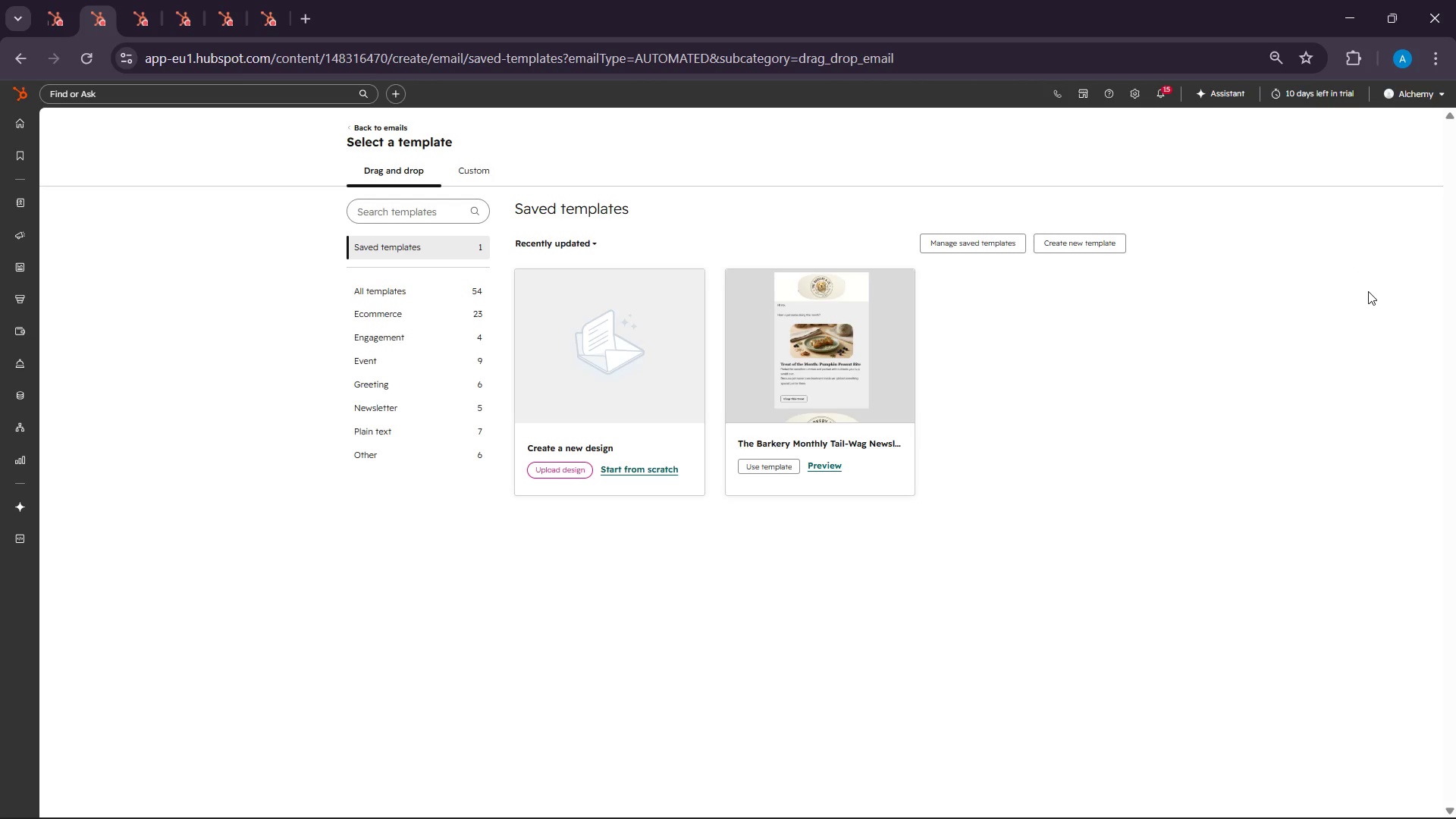 
wait(18.8)
 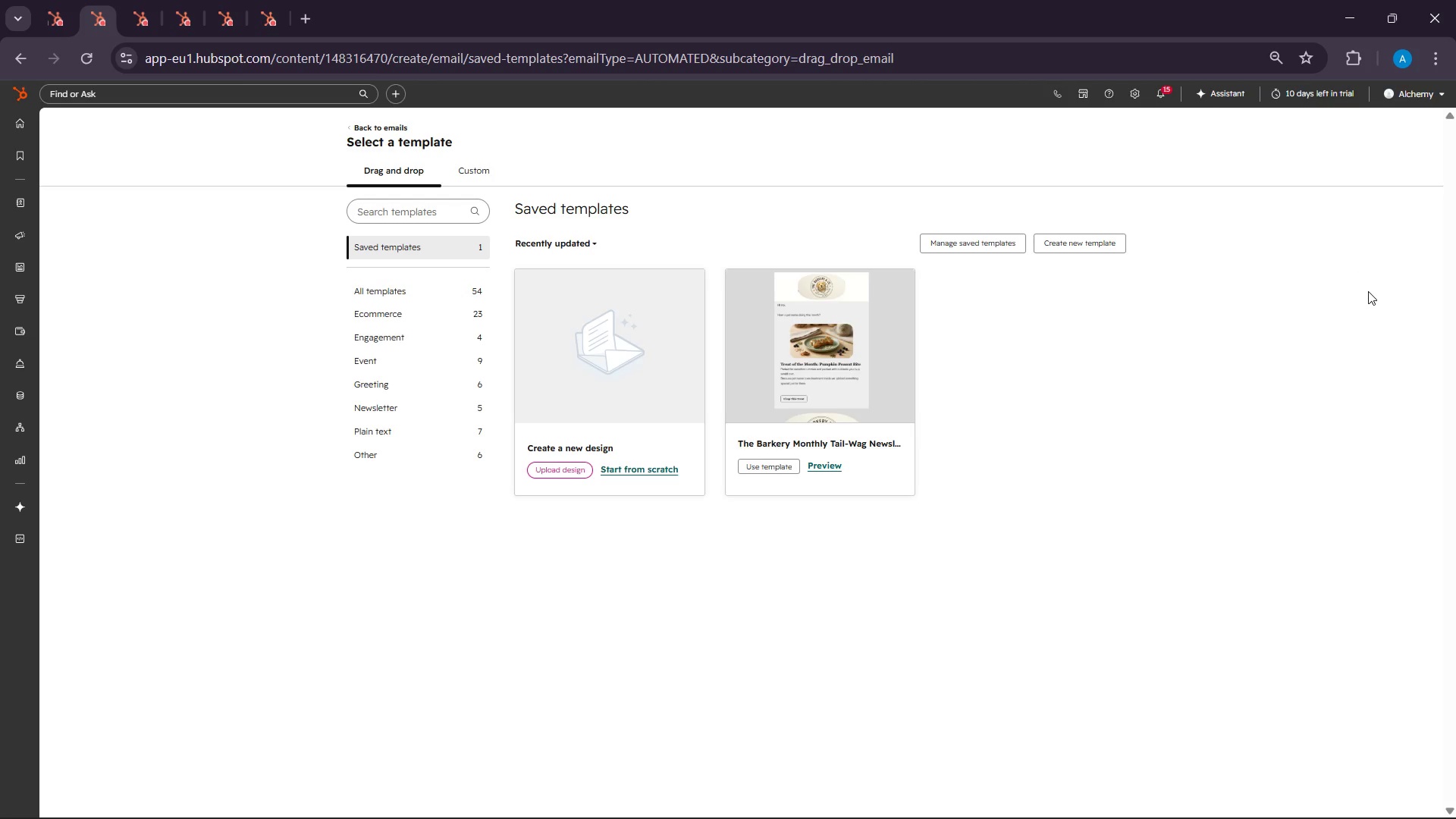 
left_click([645, 472])
 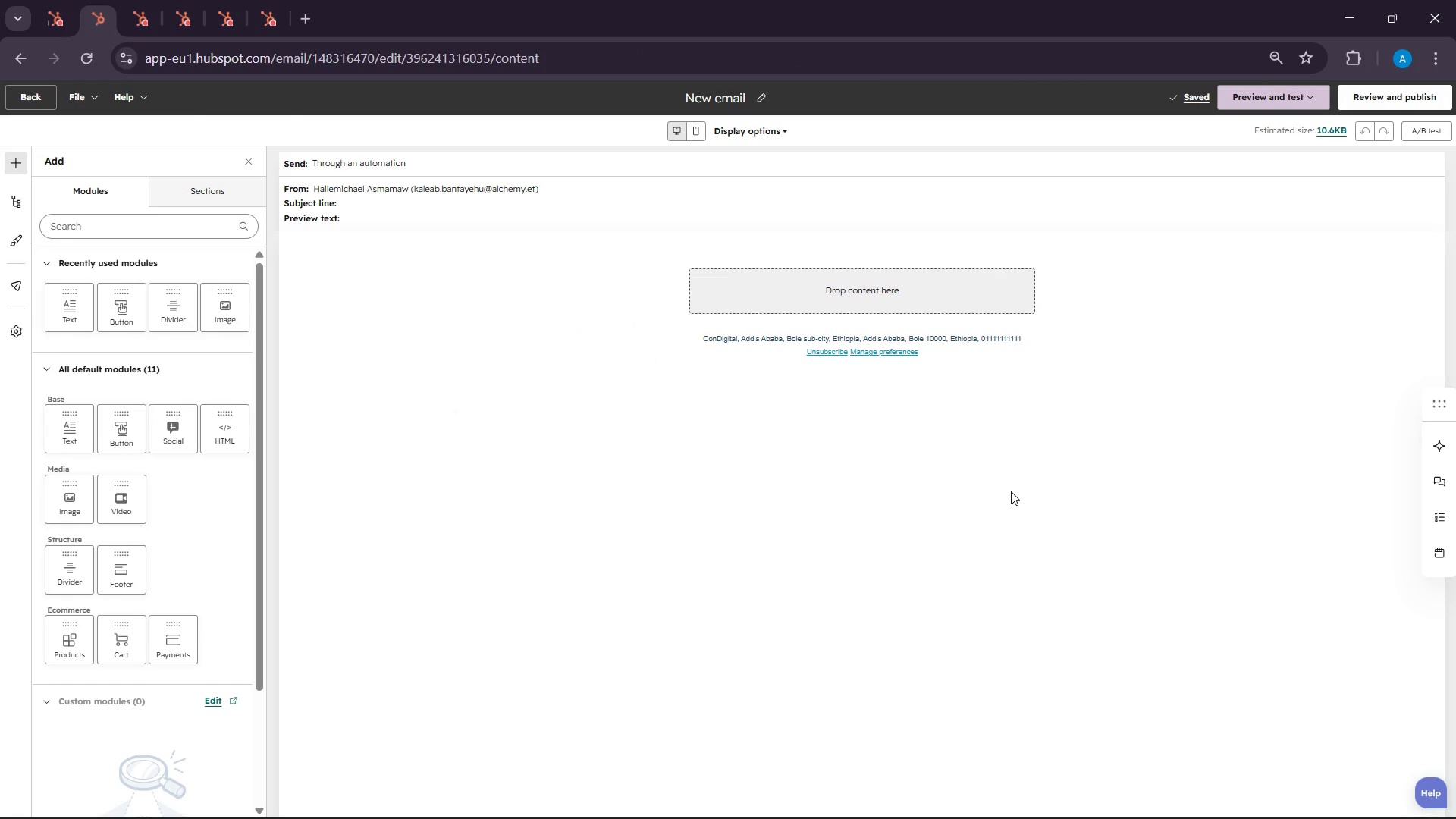 
wait(18.84)
 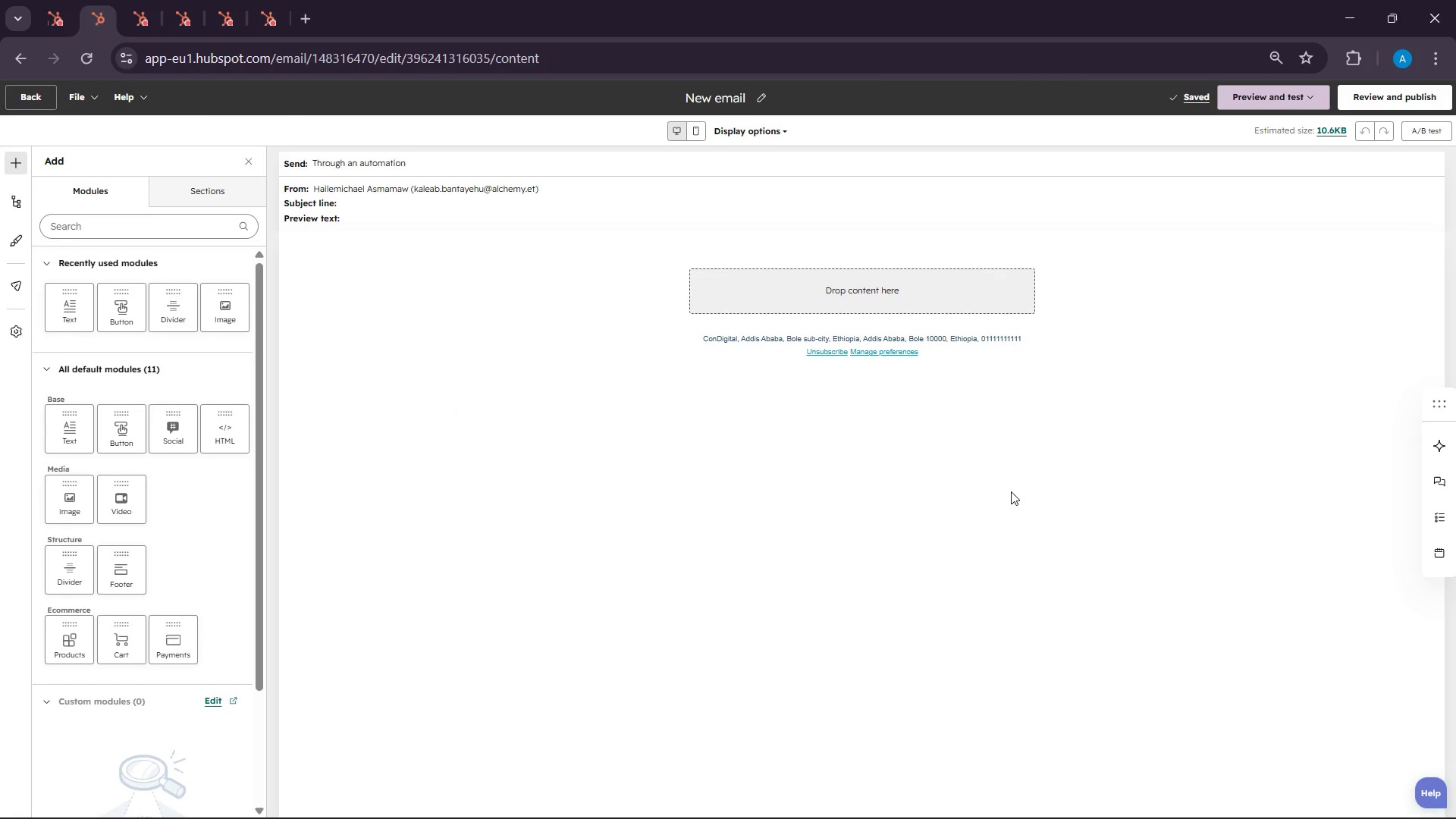 
left_click([711, 100])
 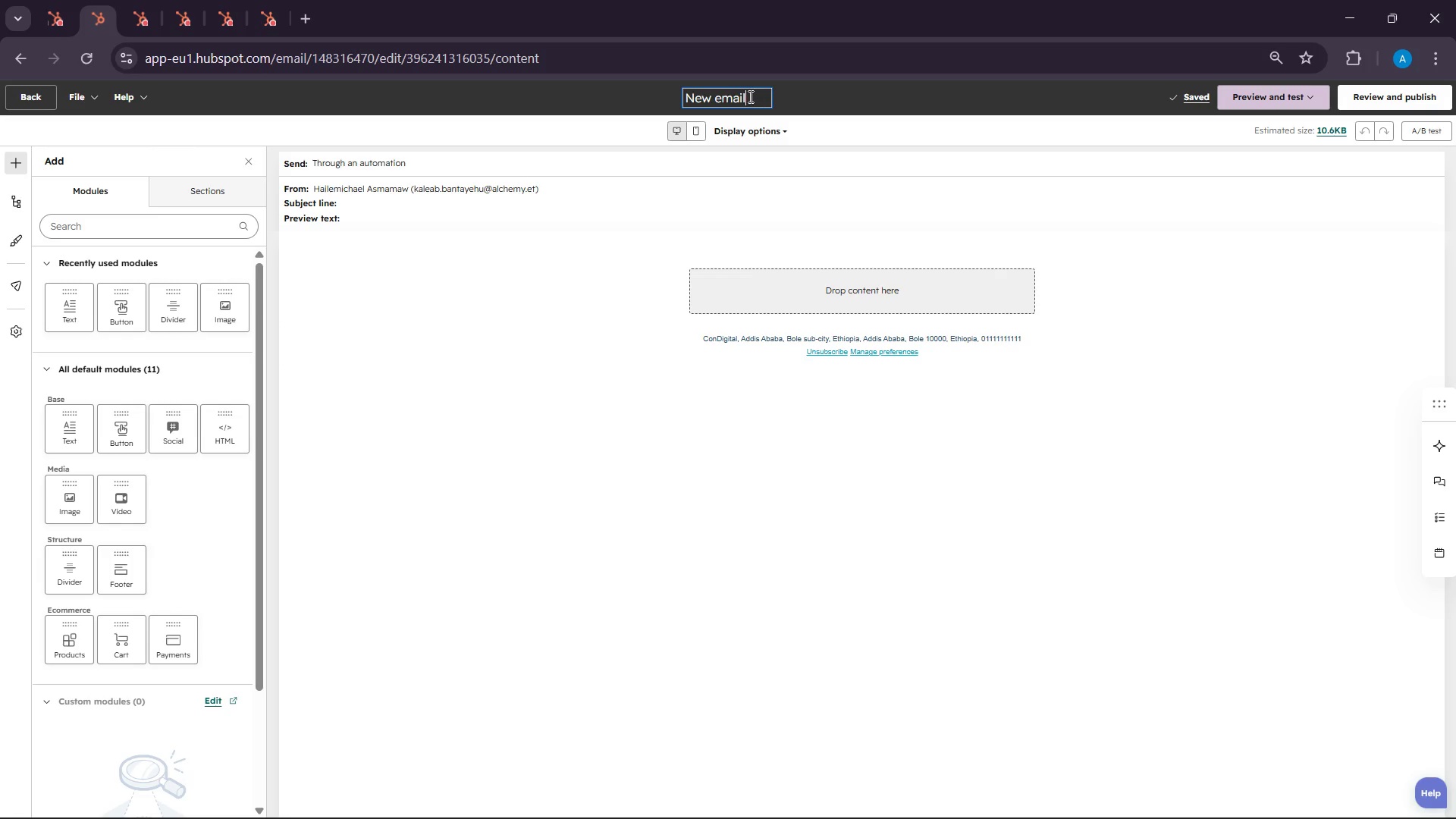 
double_click([749, 96])
 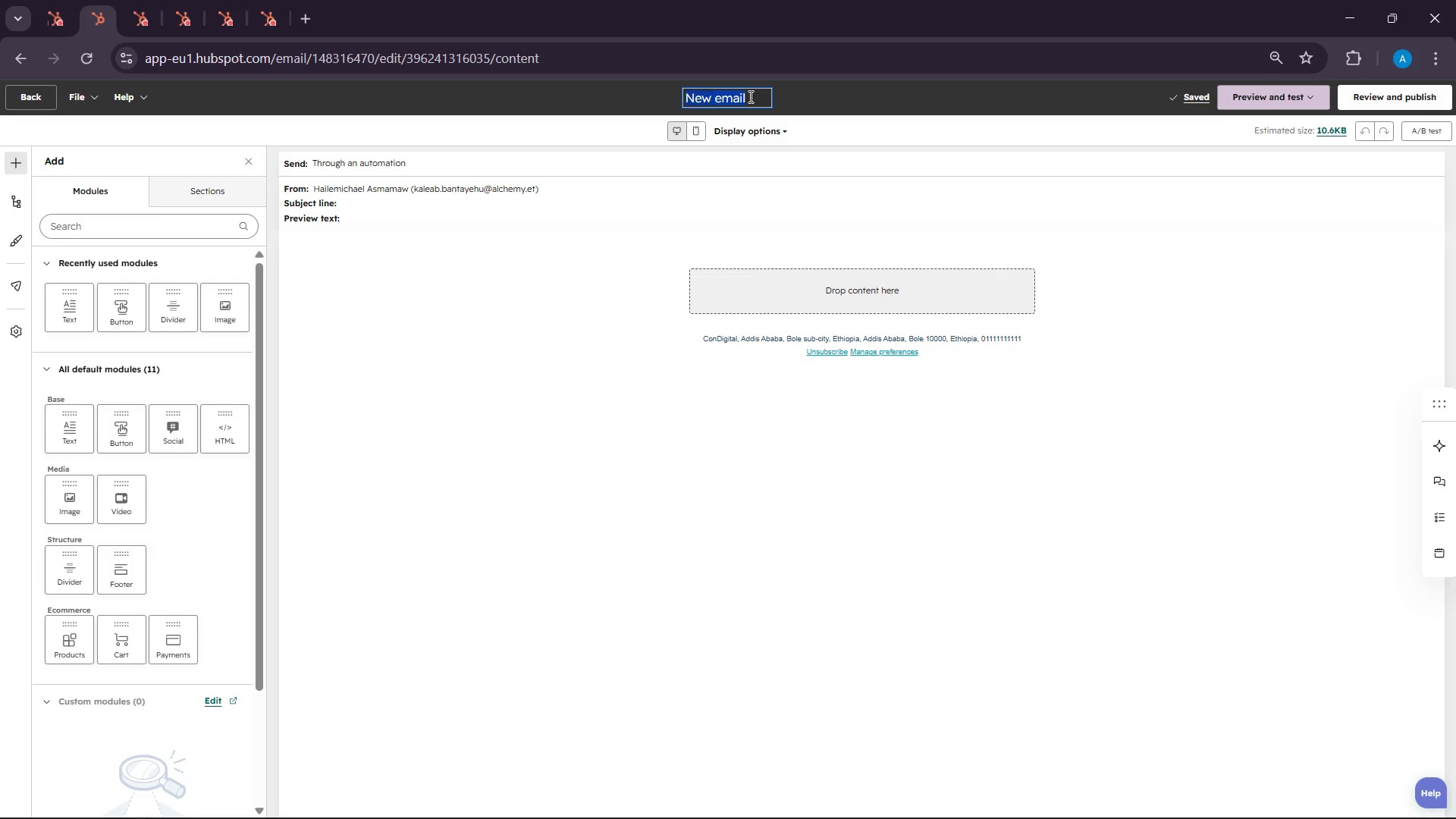 
triple_click([749, 96])
 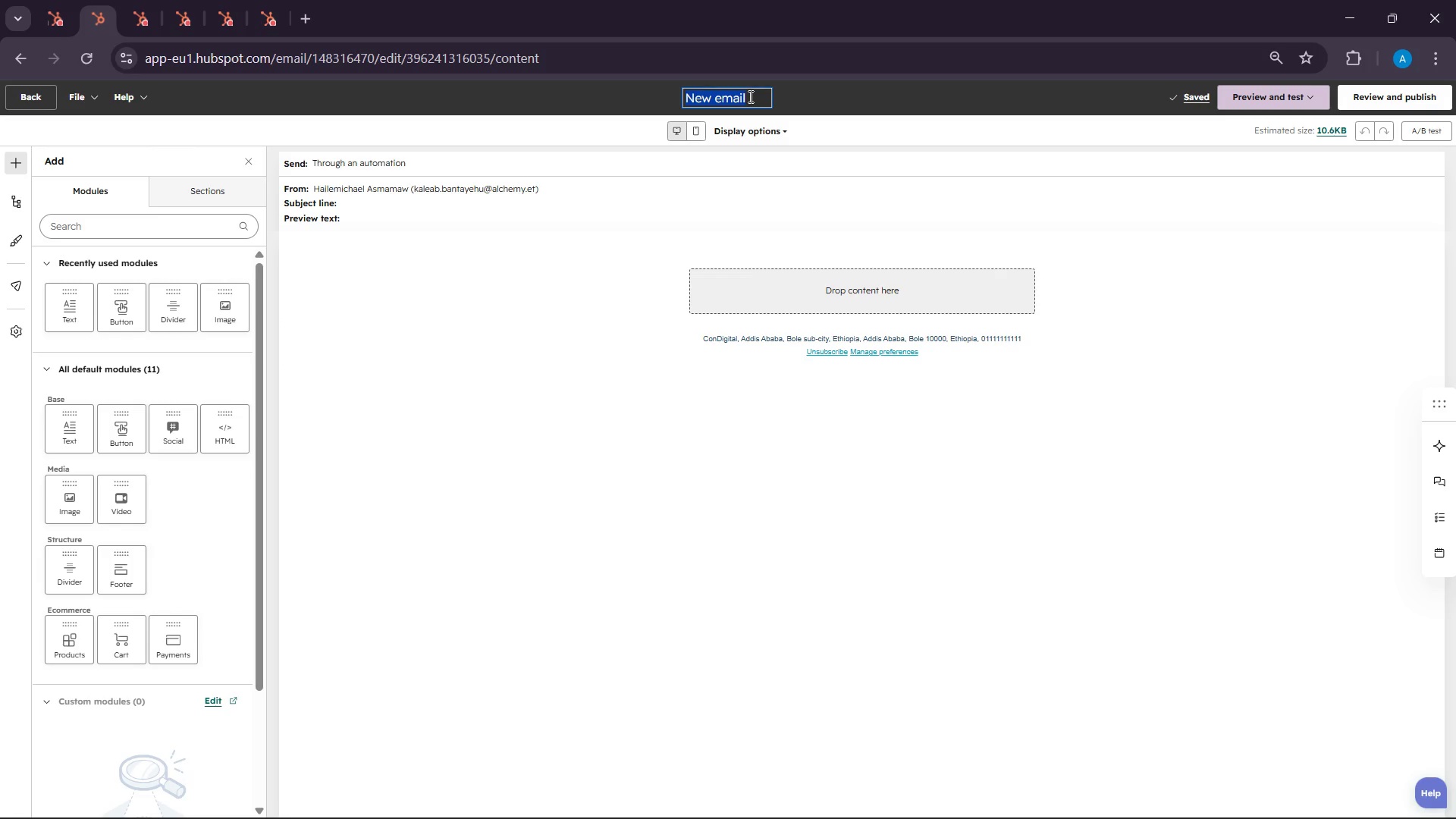 
key(Backspace)
 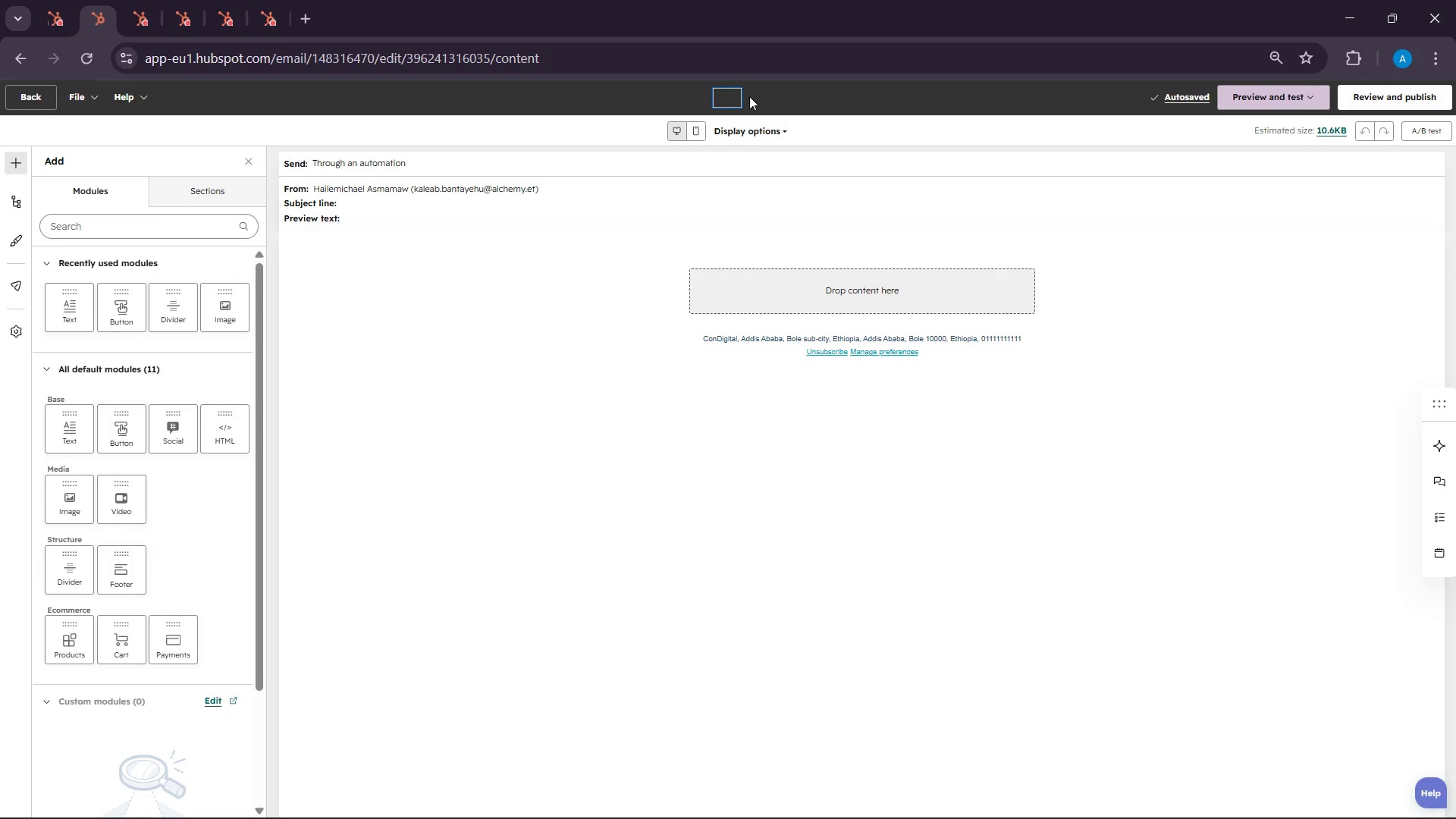 
wait(16.48)
 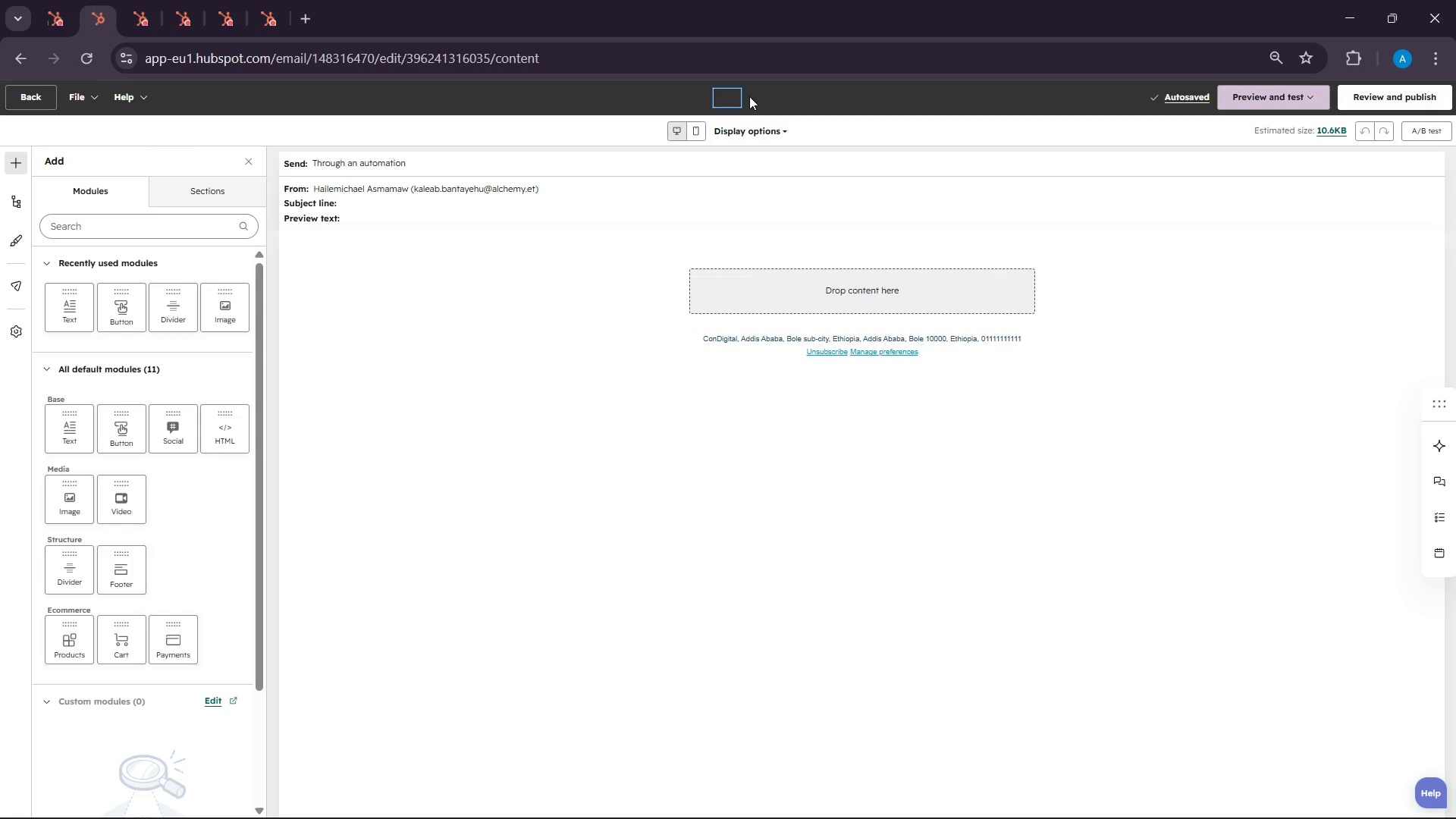 
type(EM)
key(Backspace)
type(a)
key(Backspace)
type(mail 1)
 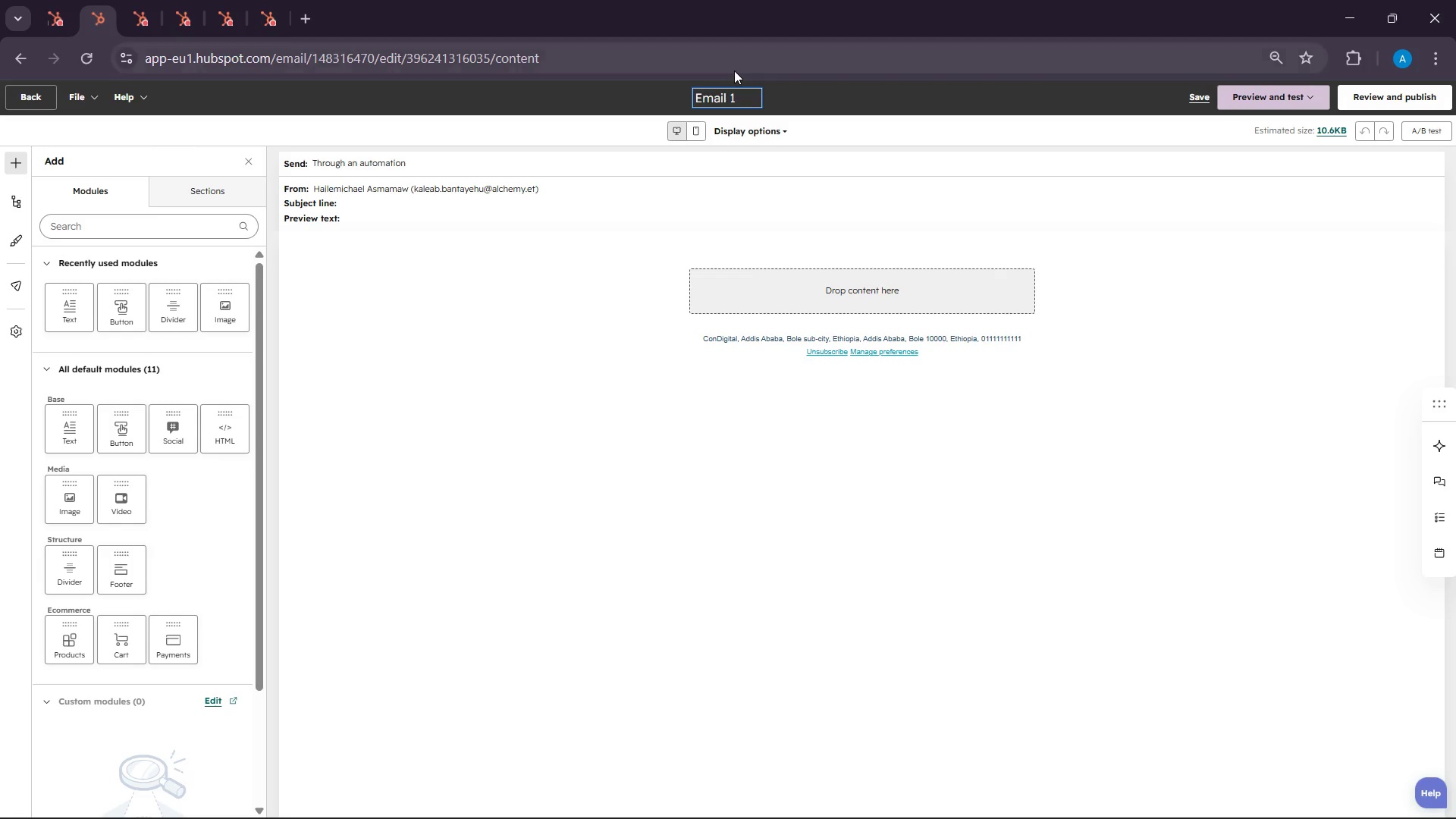 
key(Space)
 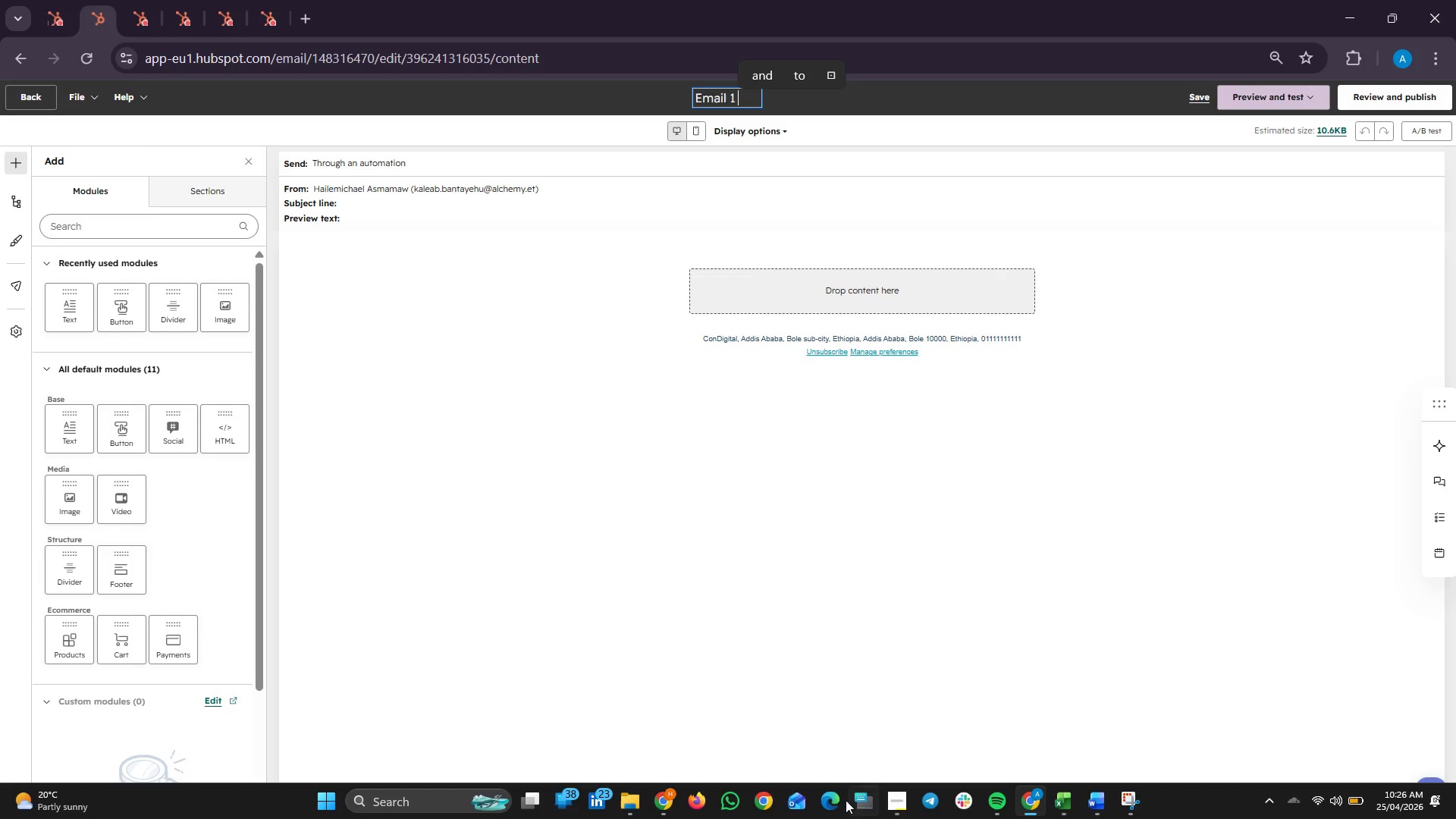 
left_click([862, 802])
 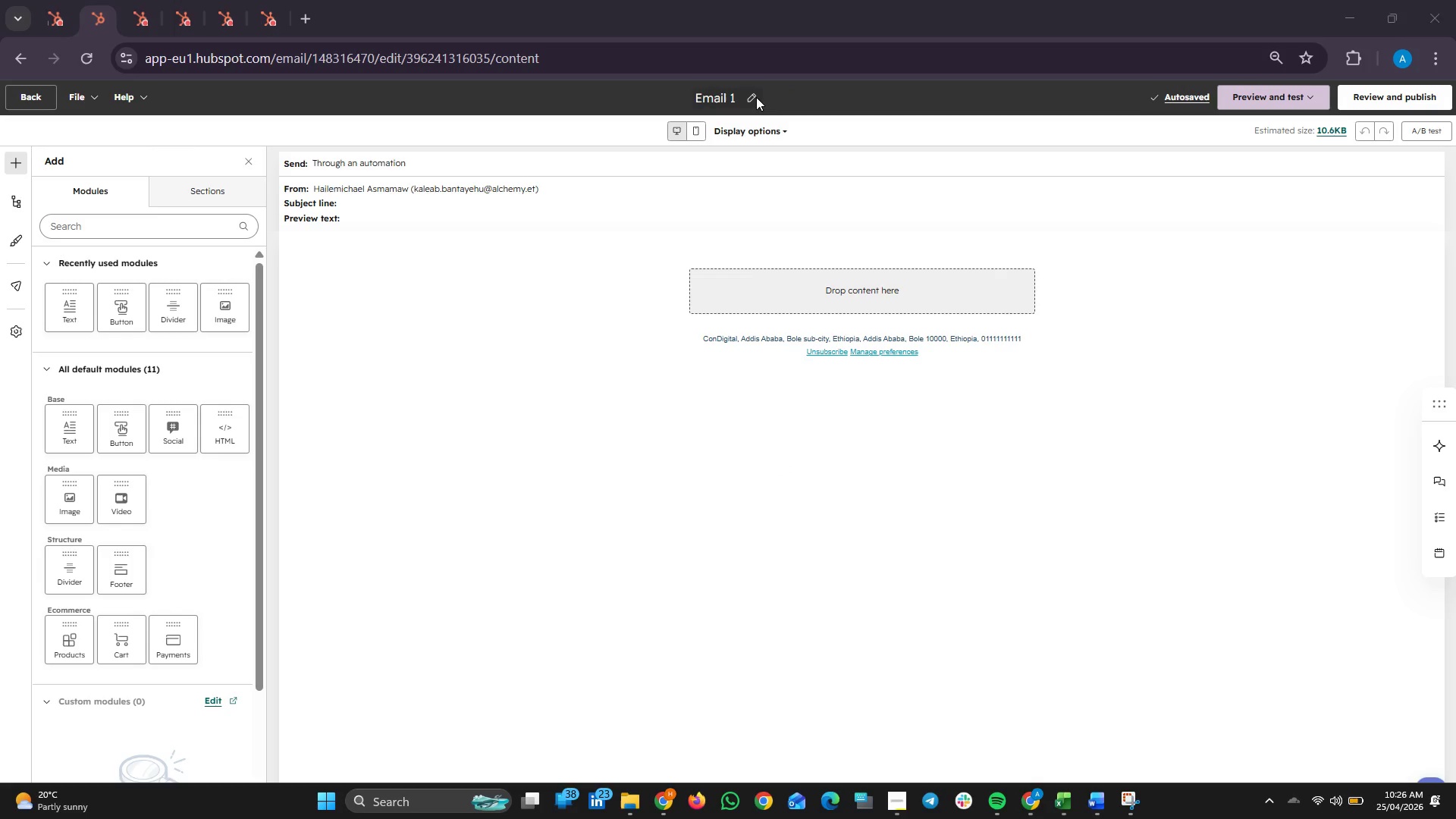 
left_click_drag(start_coordinate=[755, 97], to_coordinate=[921, 77])
 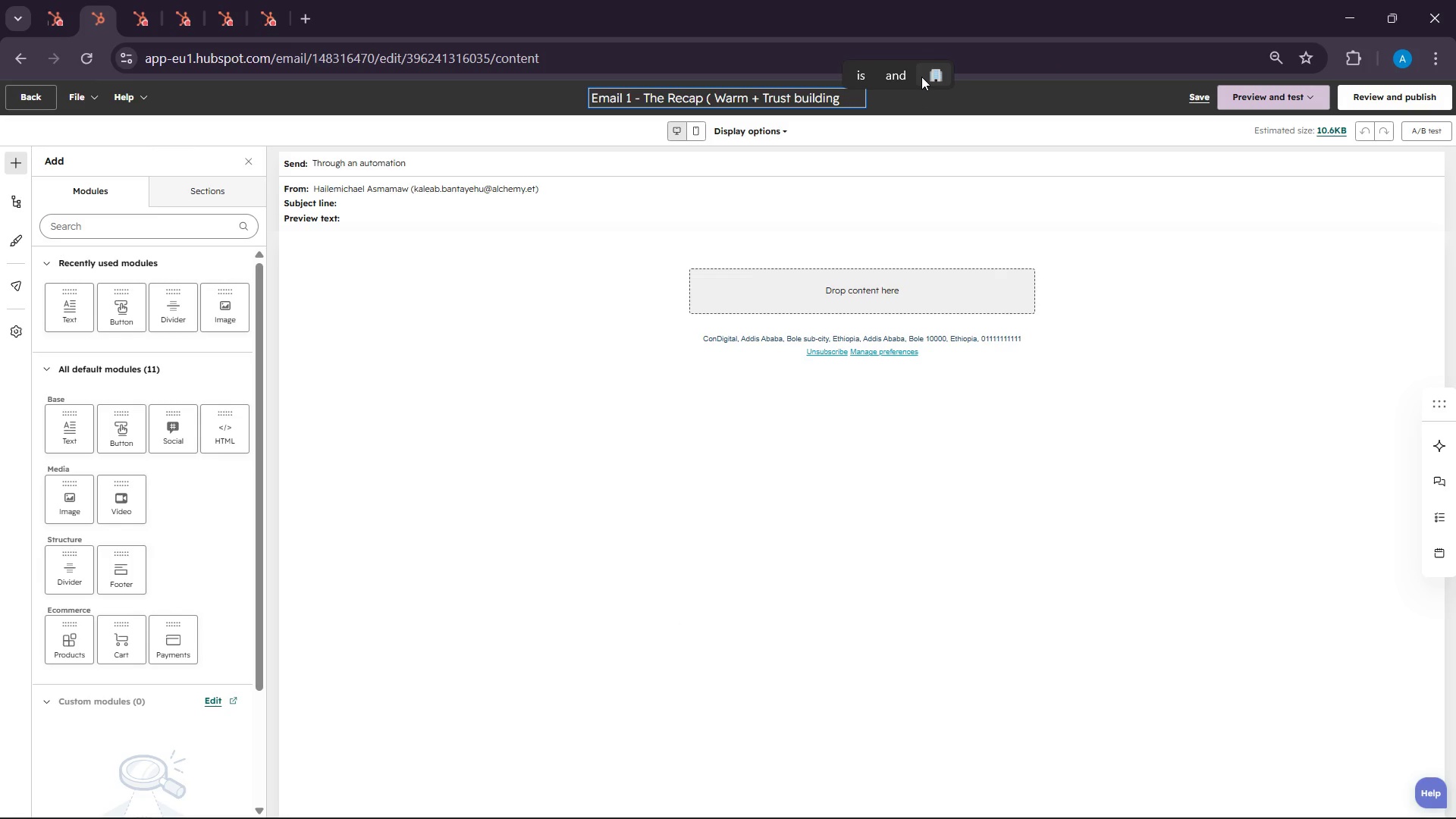 
key(Minus)
 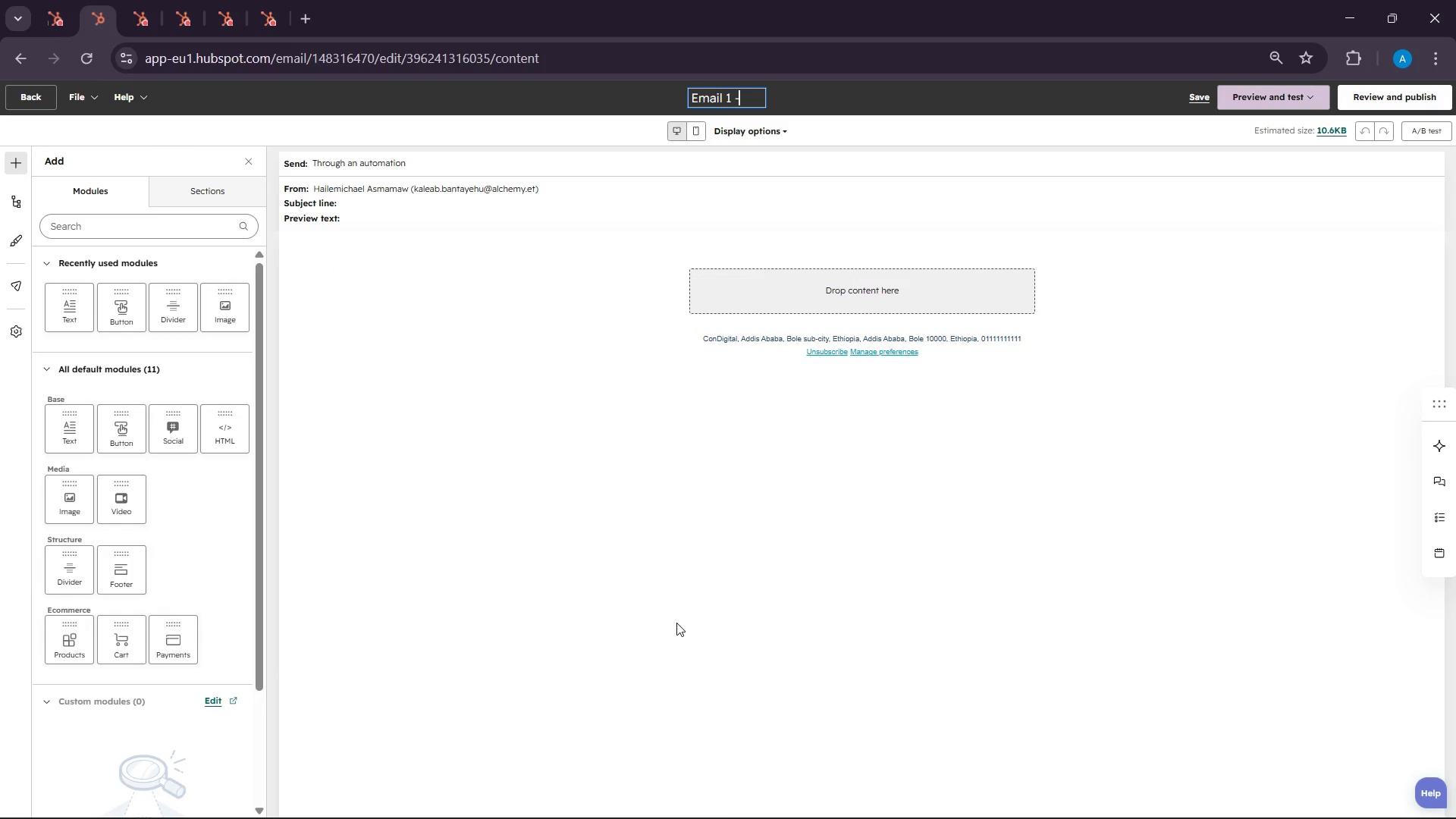 
type( Te eaca)
key(Backspace)
key(Backspace)
key(Backspace)
type(cap )
 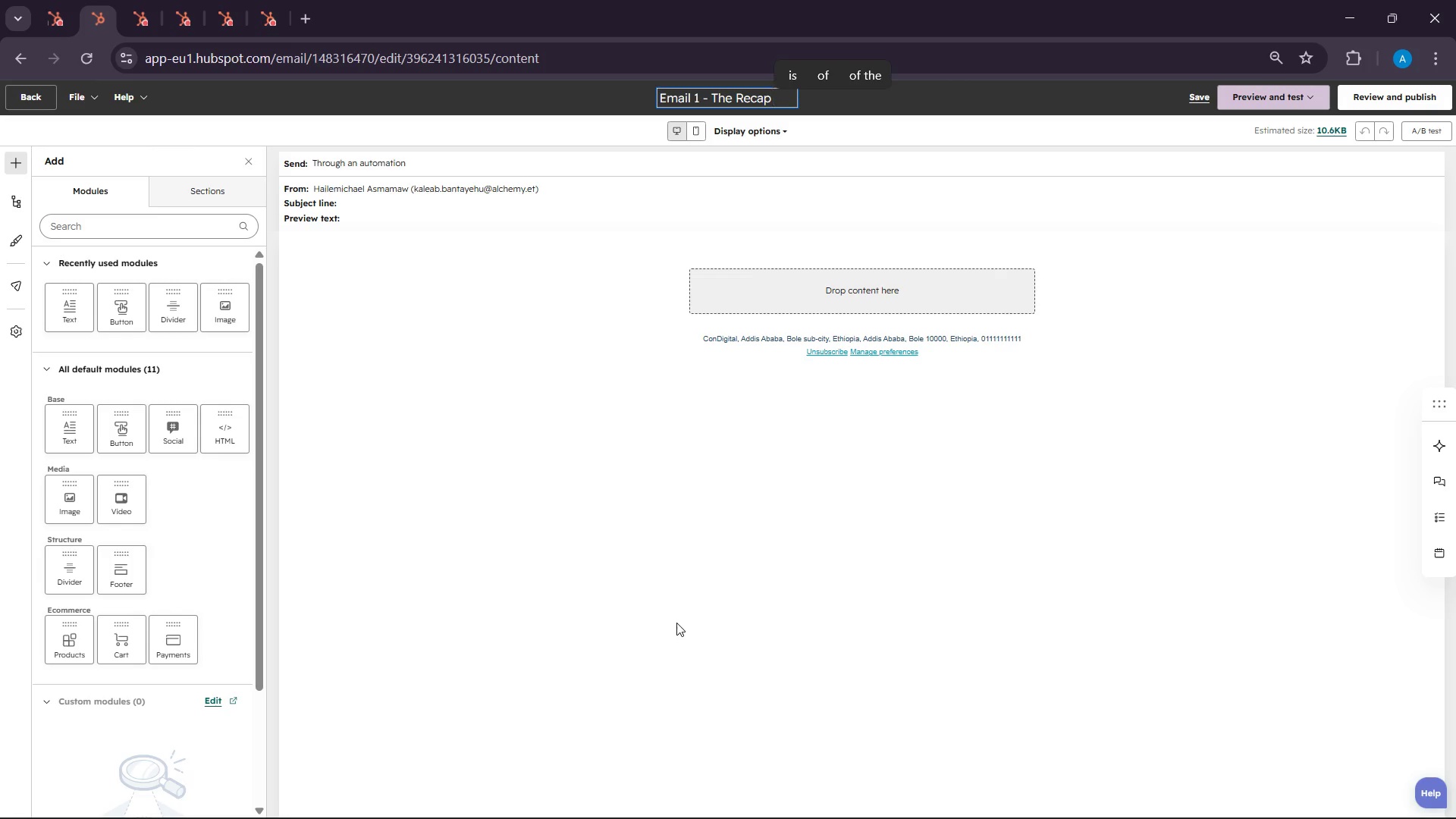 
hold_key(key=R, duration=0.39)
 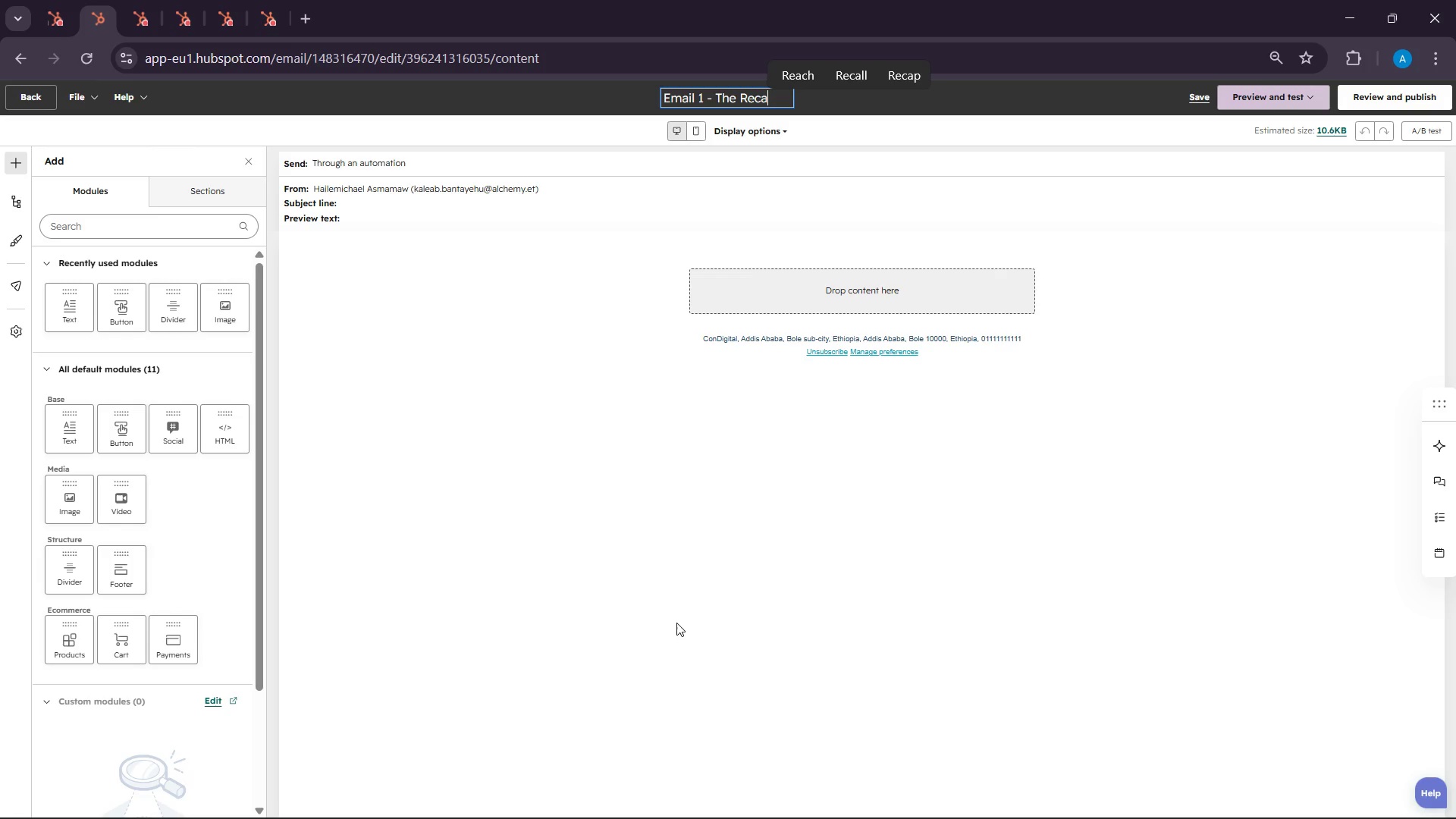 
type(( Warm + Teue)
key(Backspace)
key(Backspace)
key(Backspace)
type(rust )
key(Backspace)
type(n)
key(Backspace)
type(buil)
 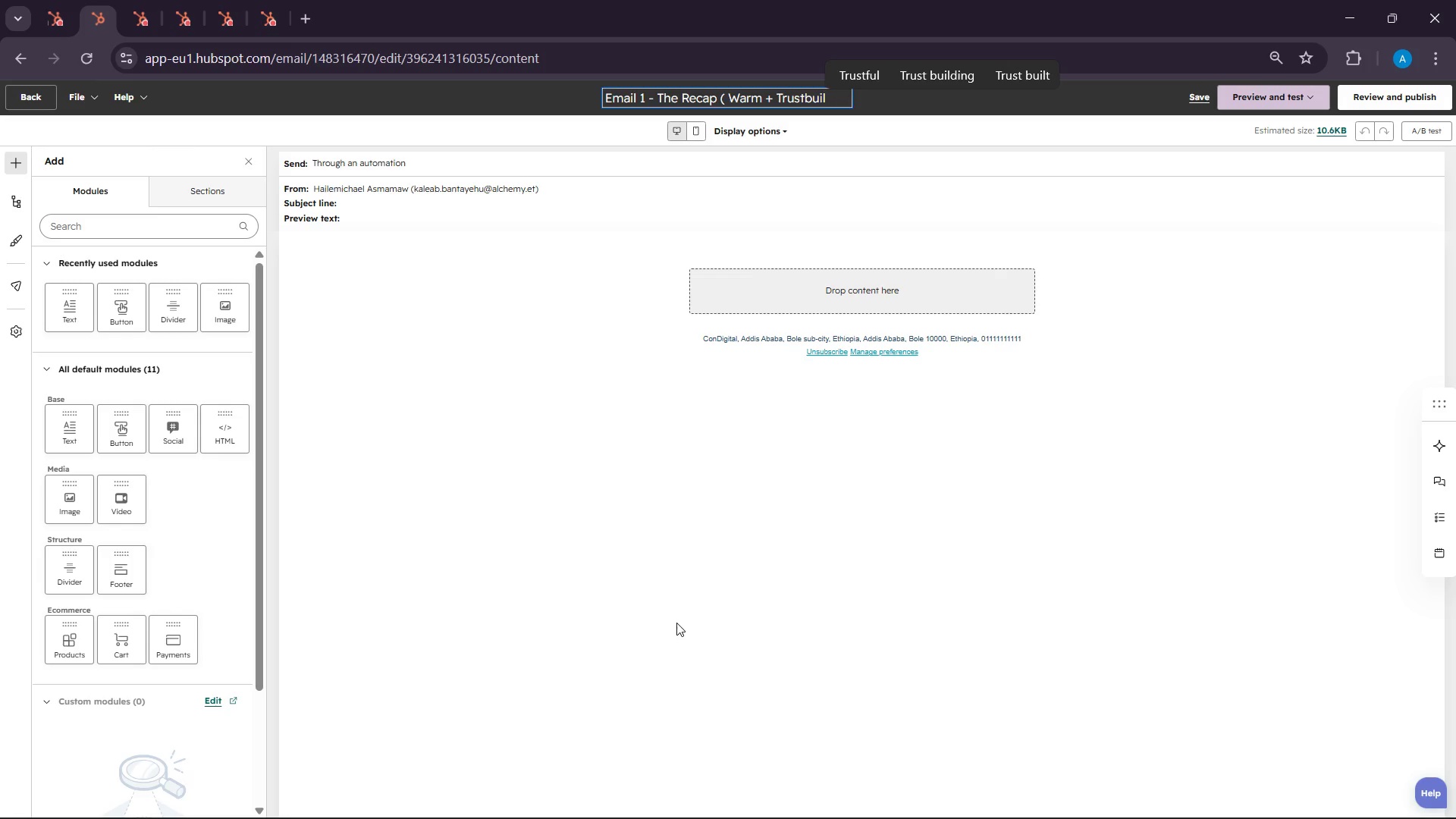 
type(ding)
 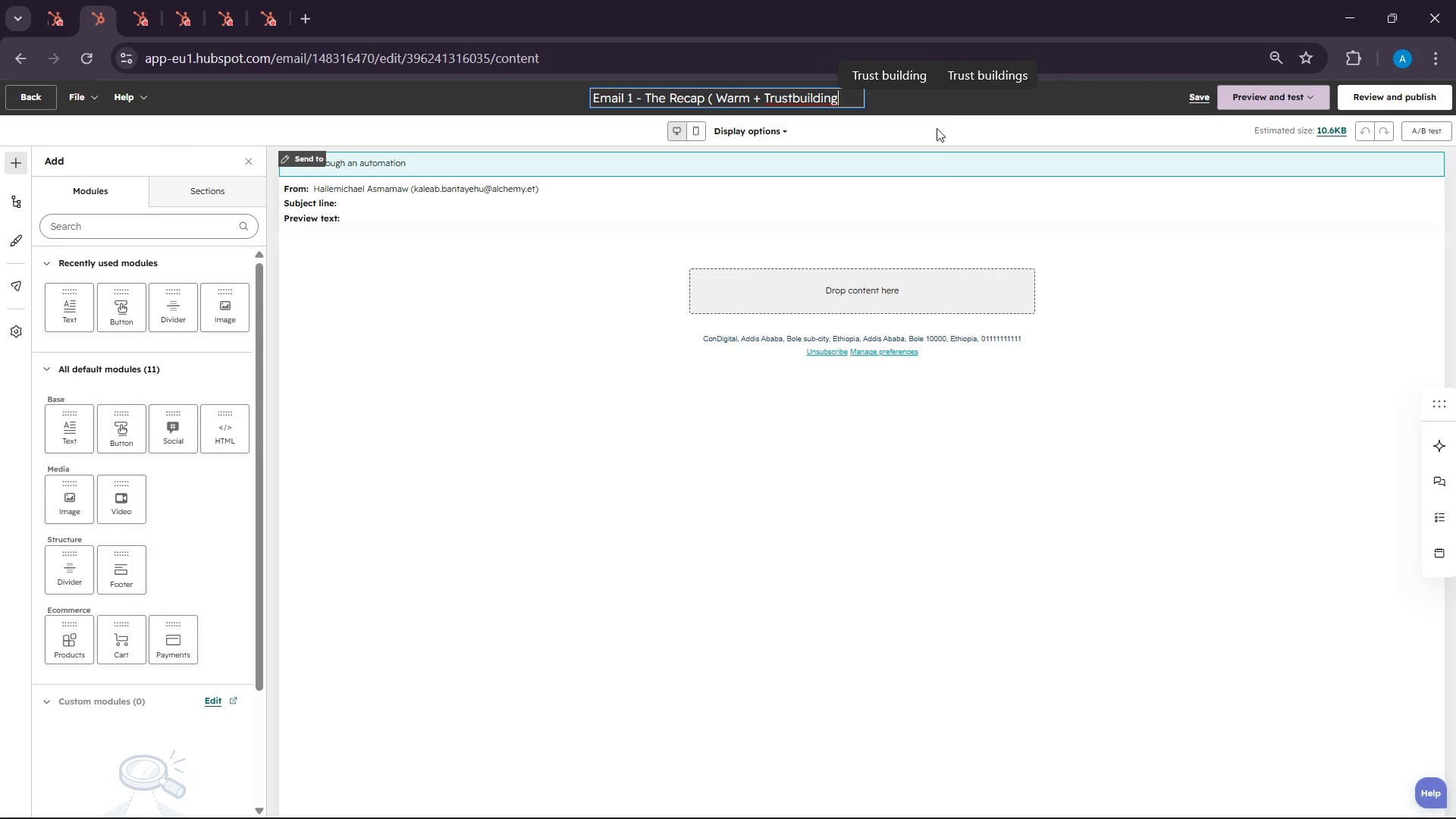 
left_click([921, 77])
 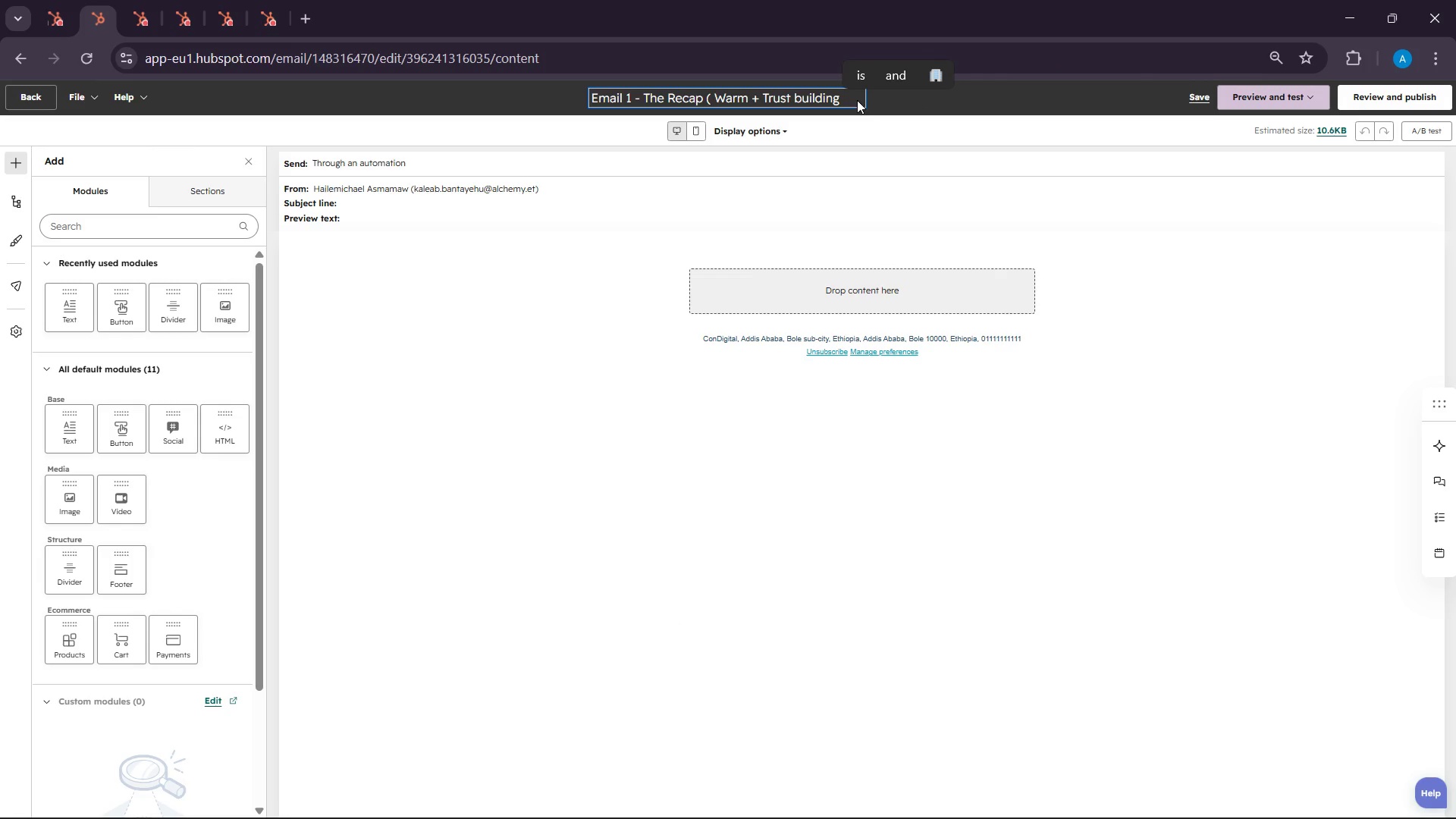 
left_click([839, 98])
 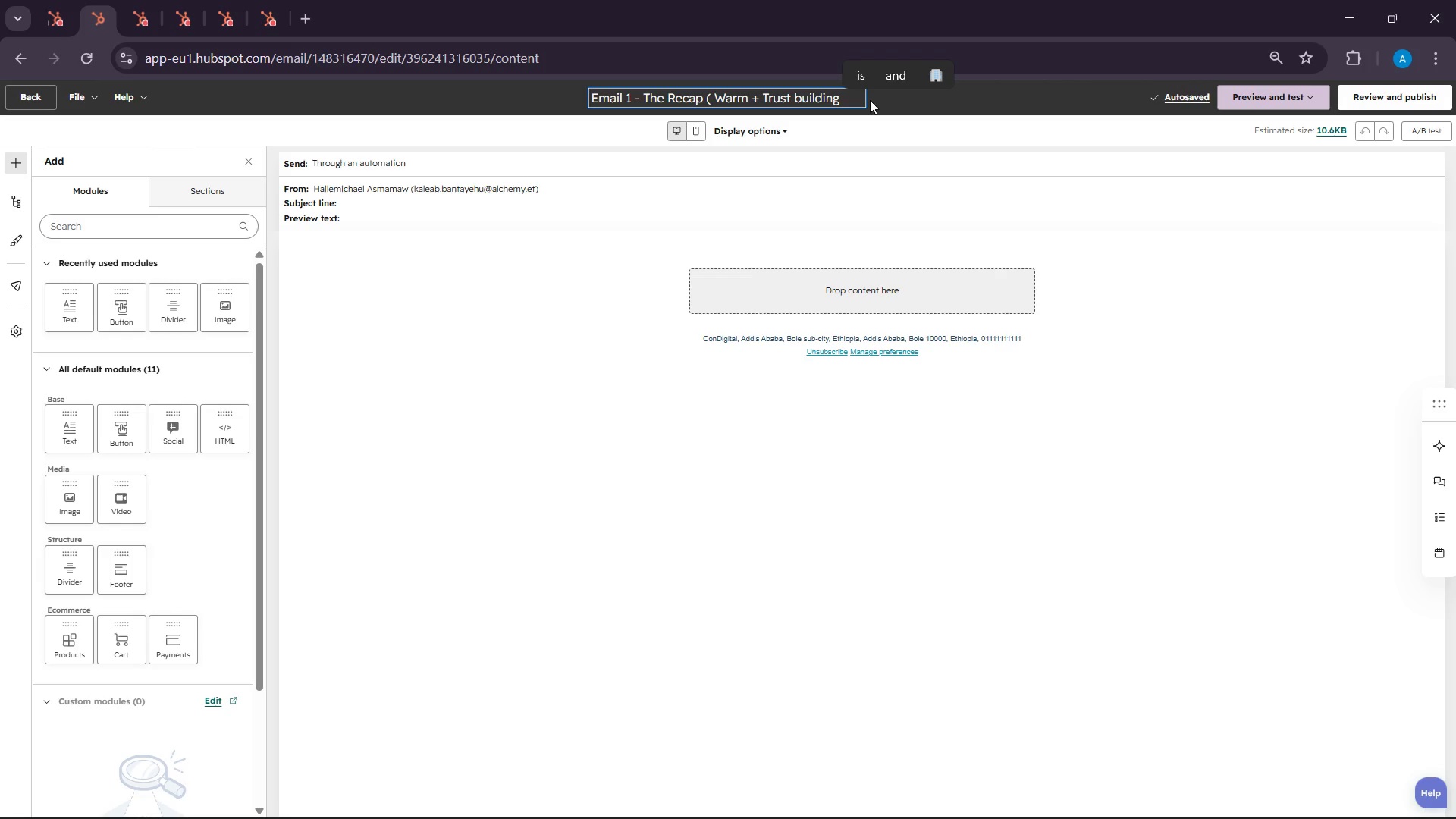 
key(Shift+ShiftLeft)
 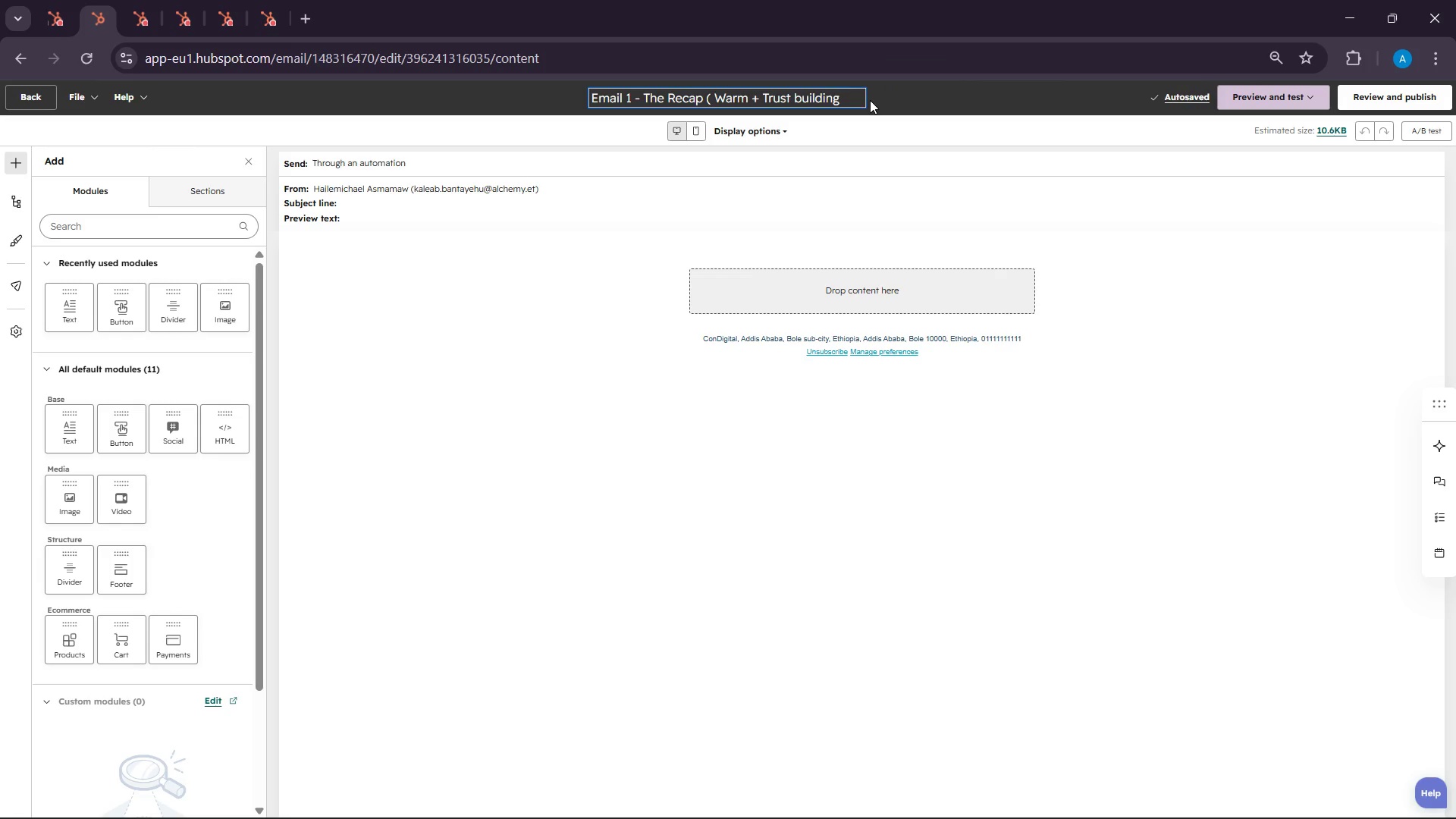 
key(Shift+0)
 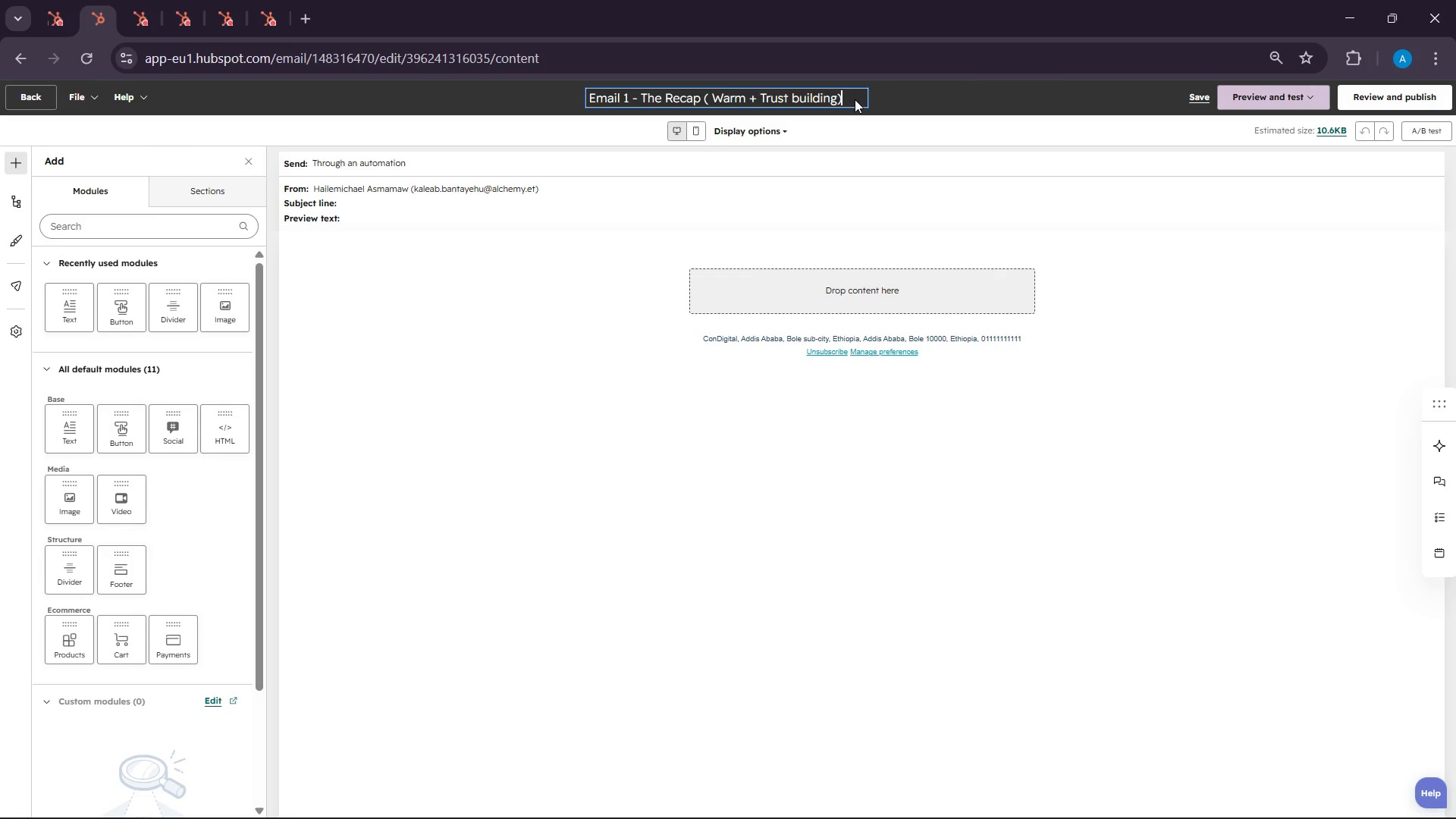 
key(Backspace)
 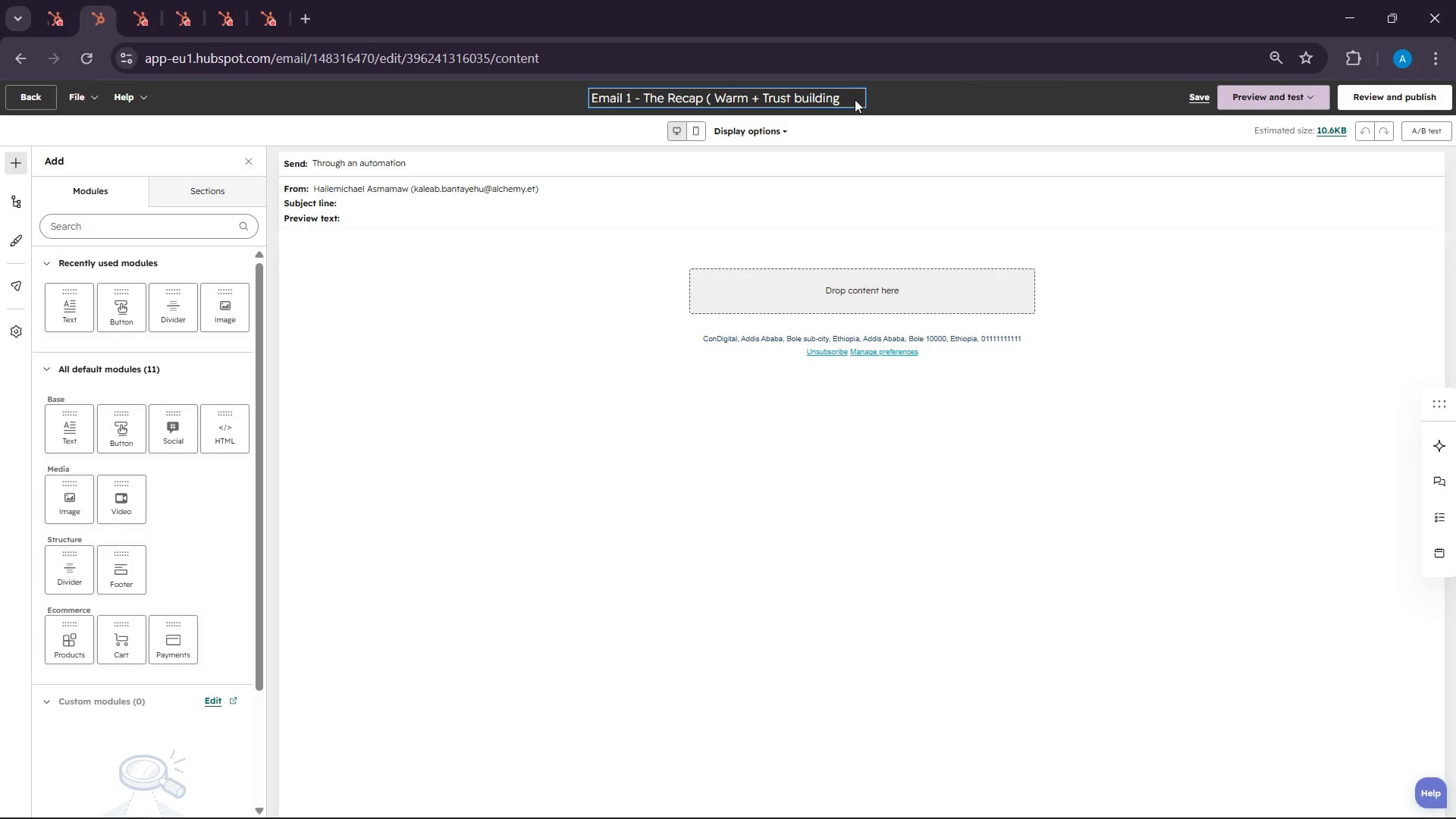 
key(Space)
 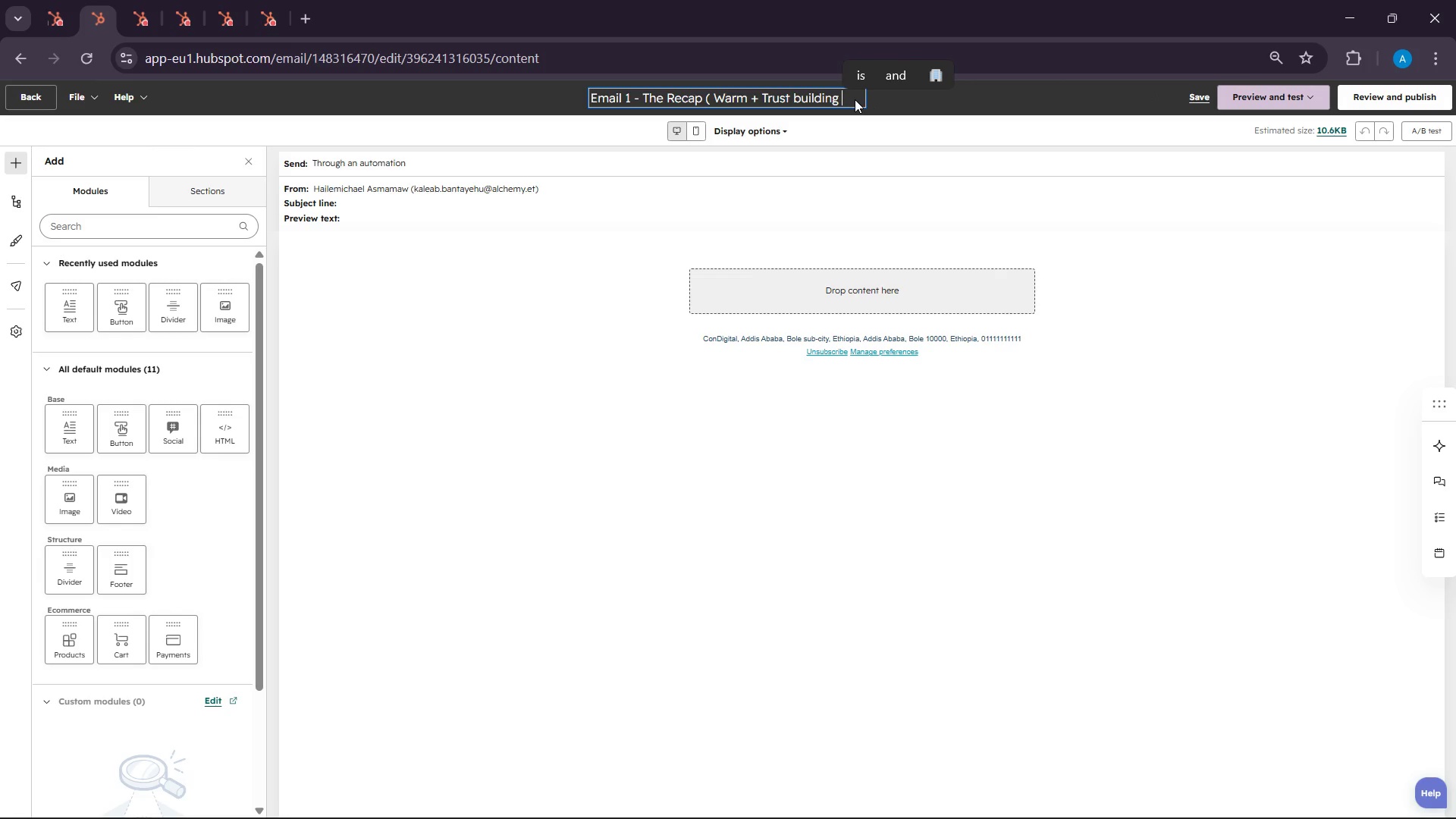 
key(Shift+0)
 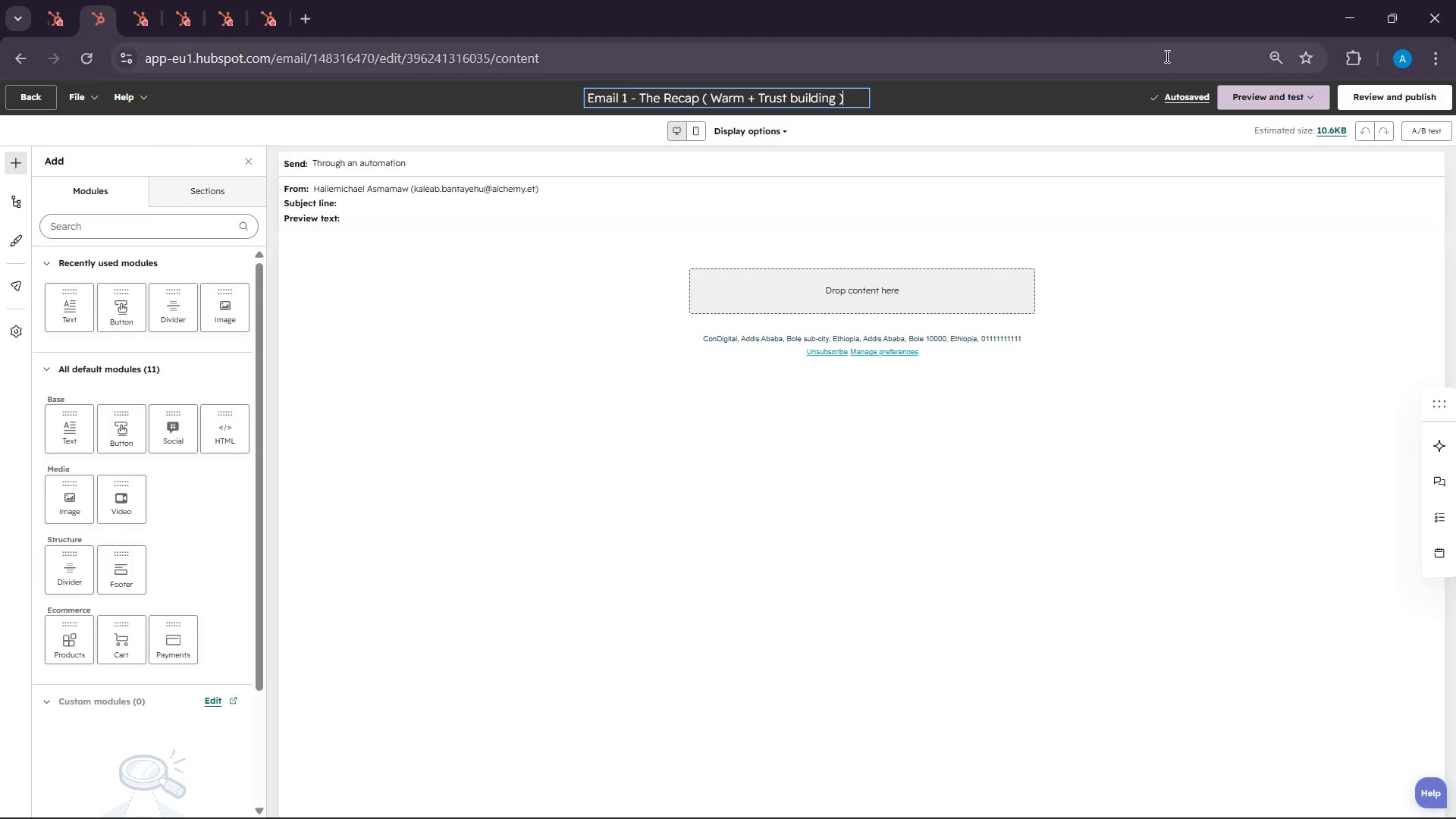 
wait(31.8)
 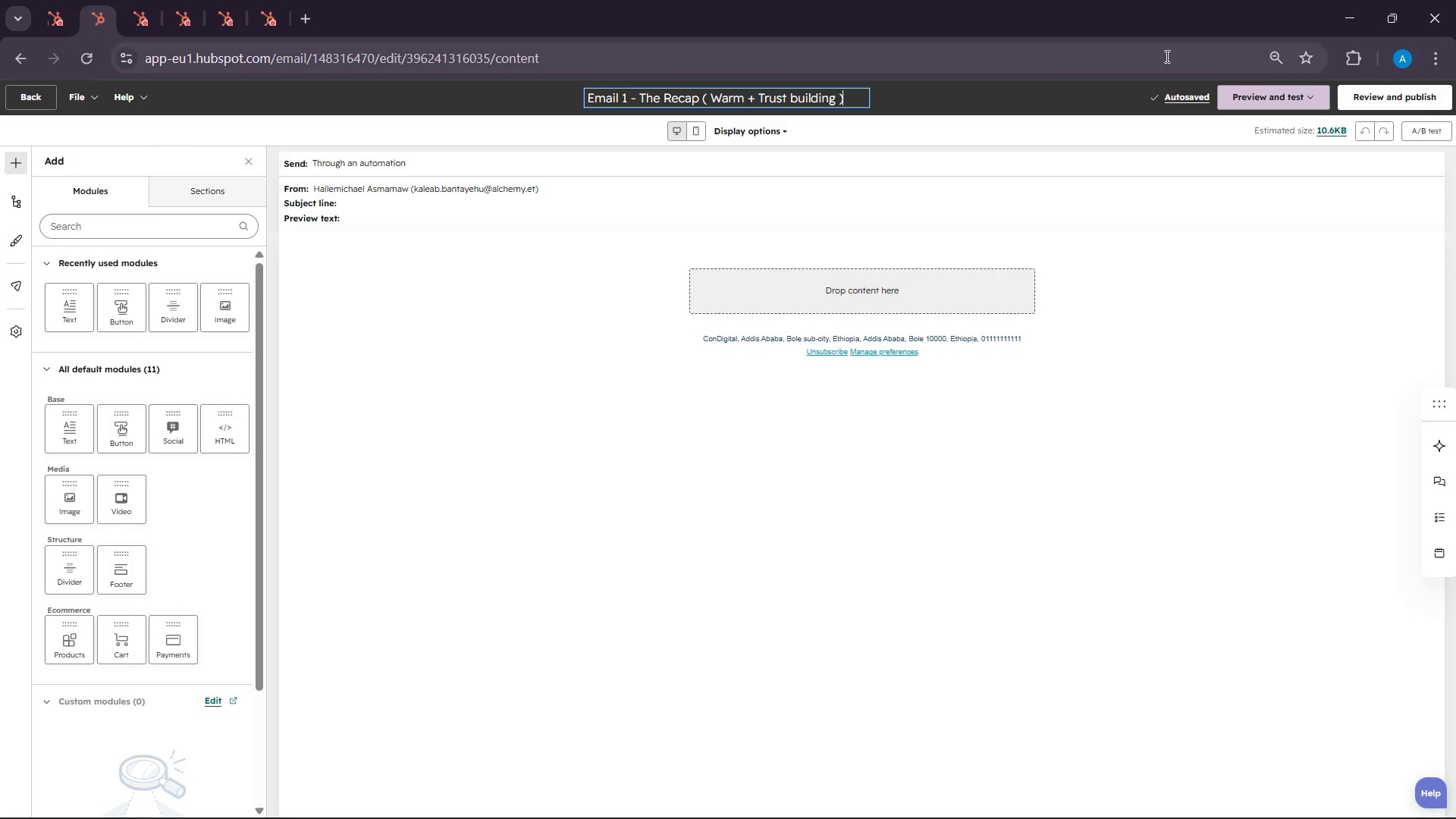 
left_click([1339, 799])
 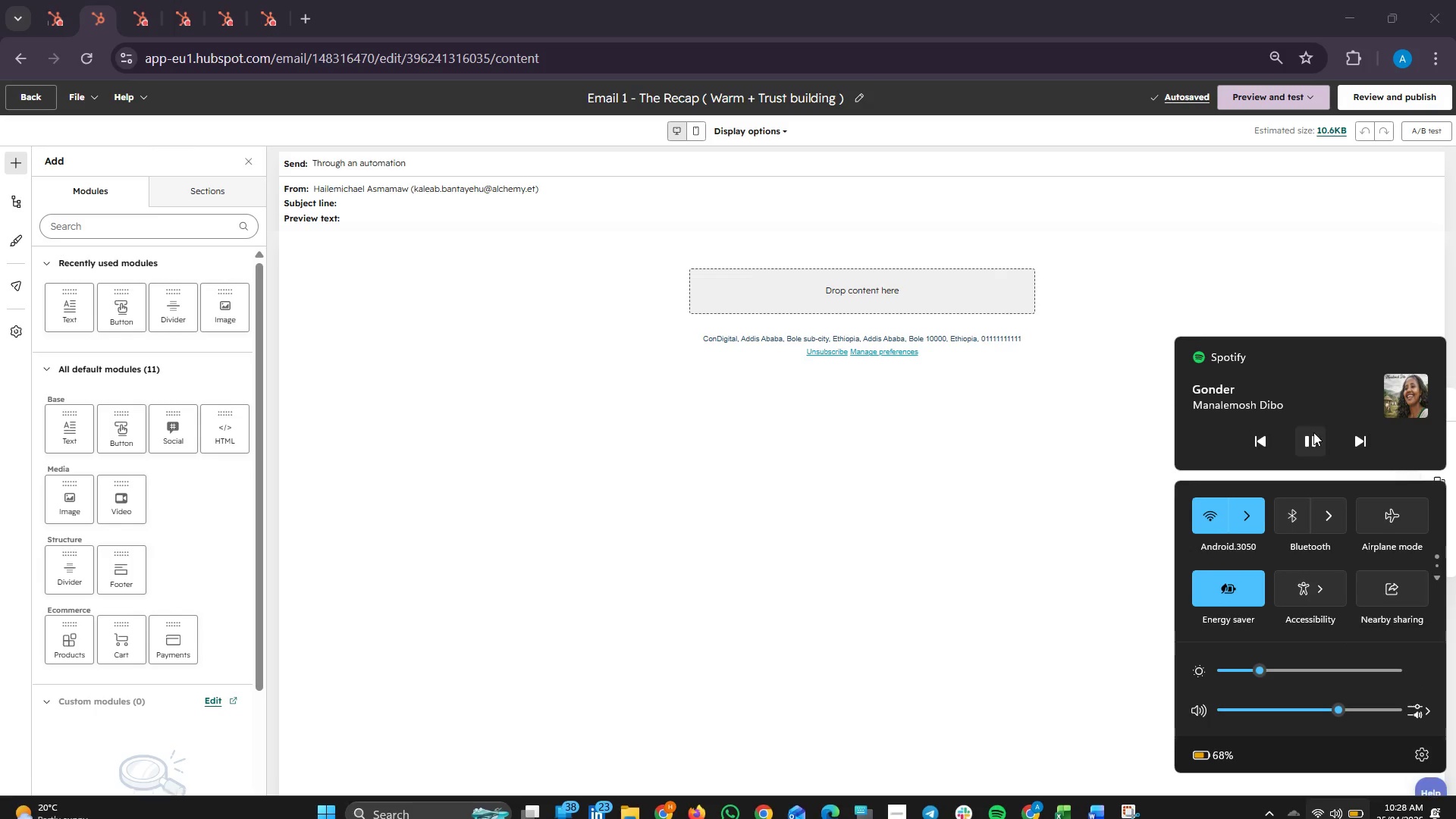 
left_click([1313, 439])
 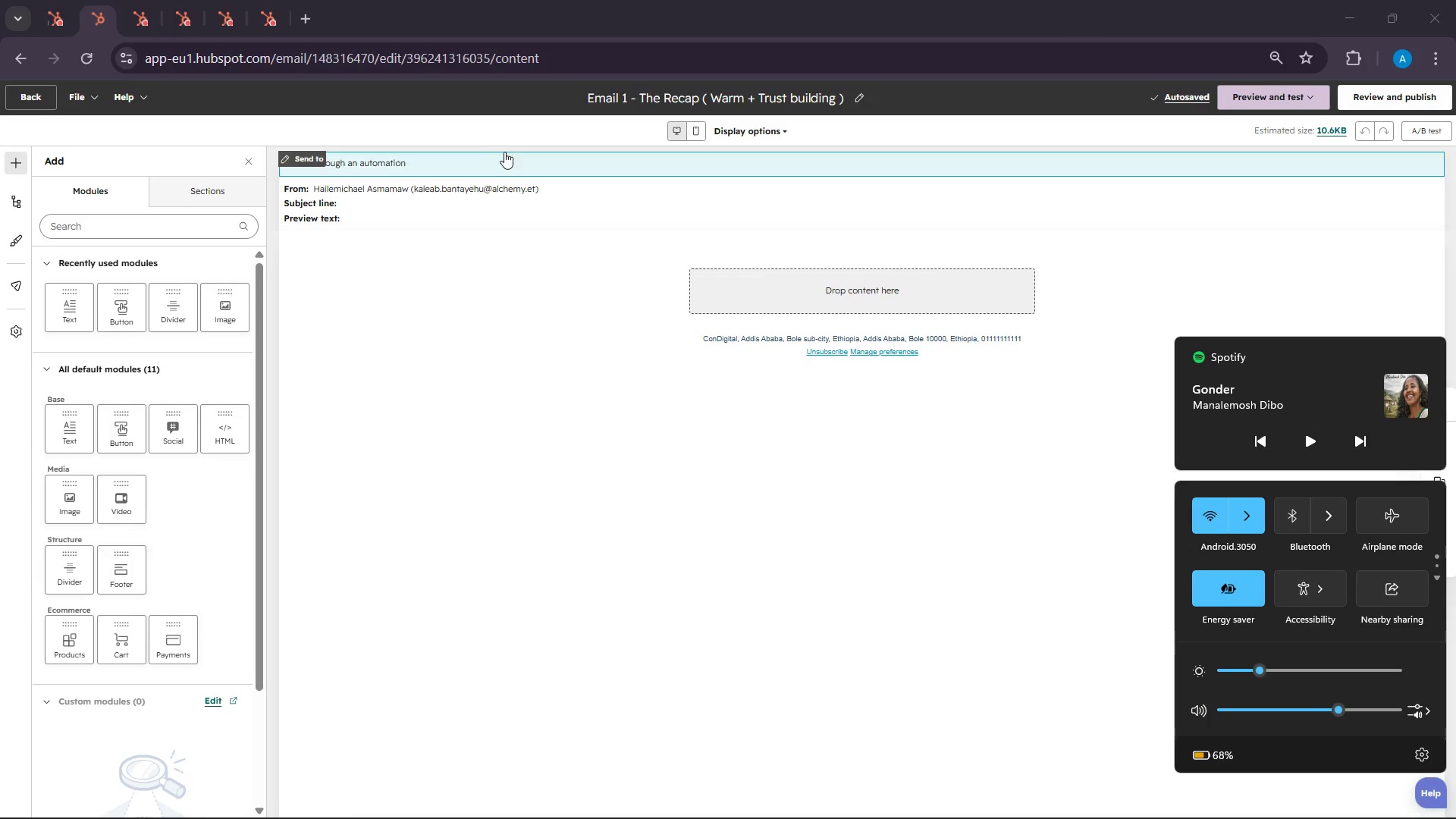 
left_click([668, 185])
 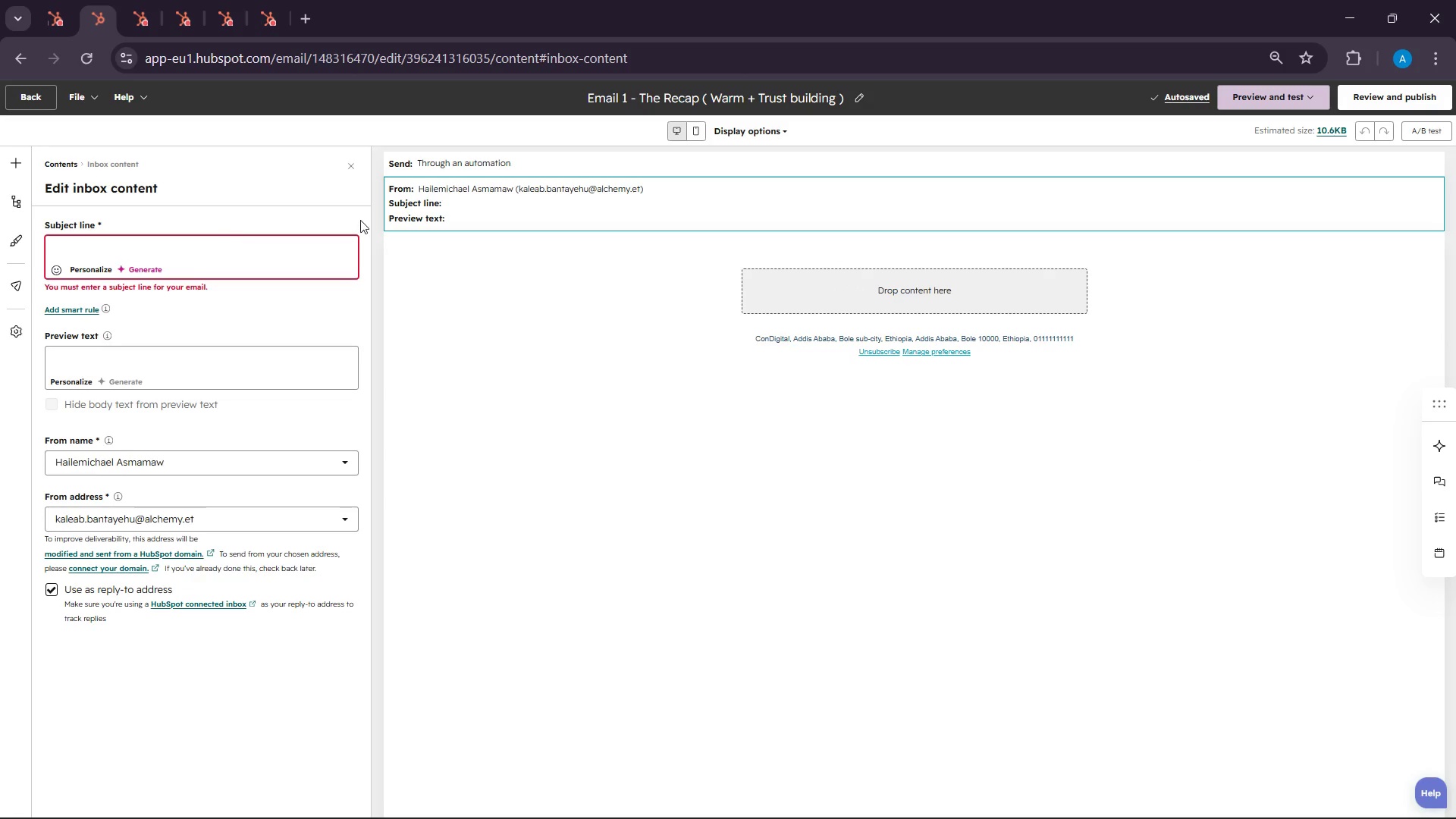 
left_click([224, 249])
 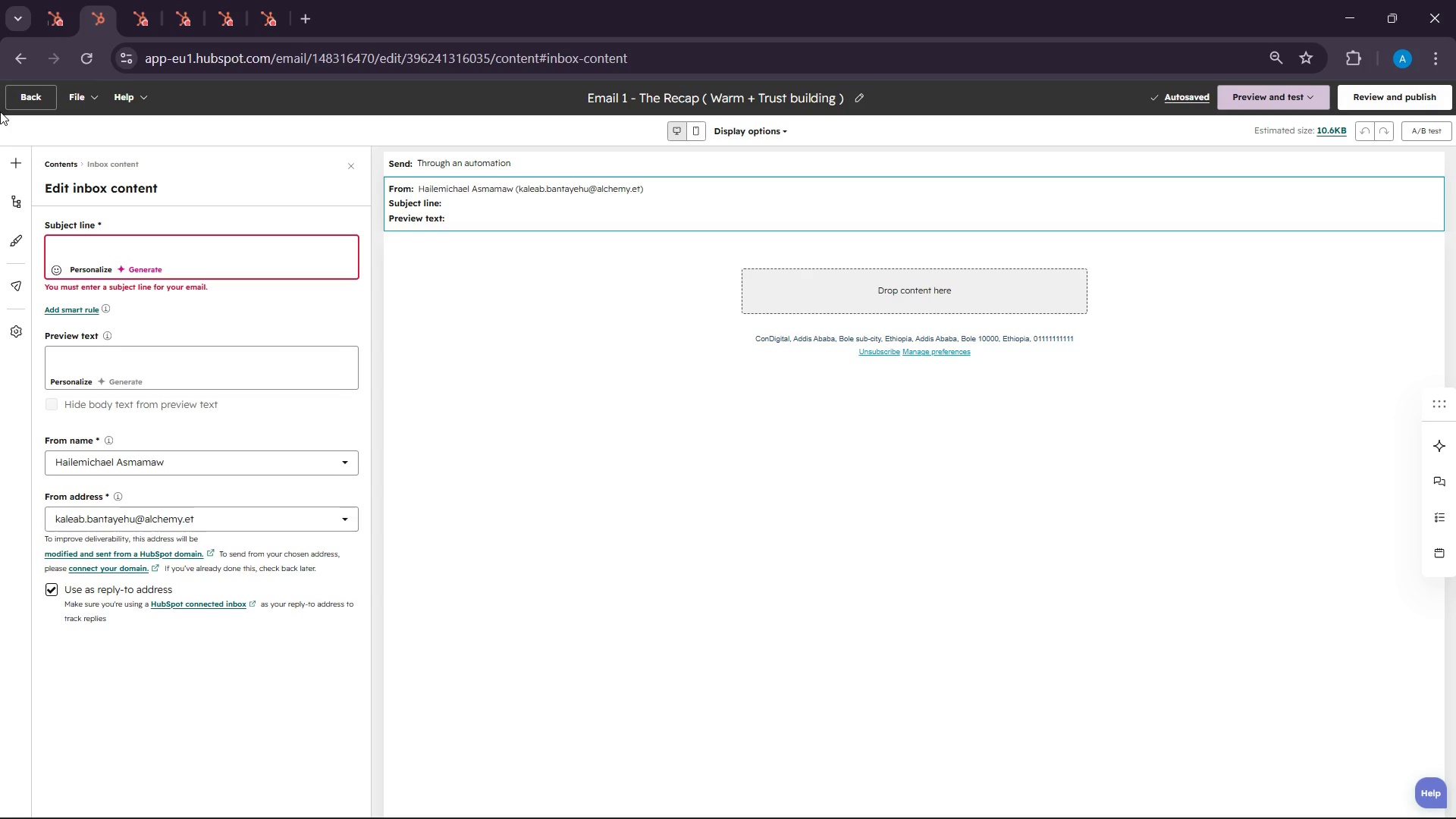 
wait(96.64)
 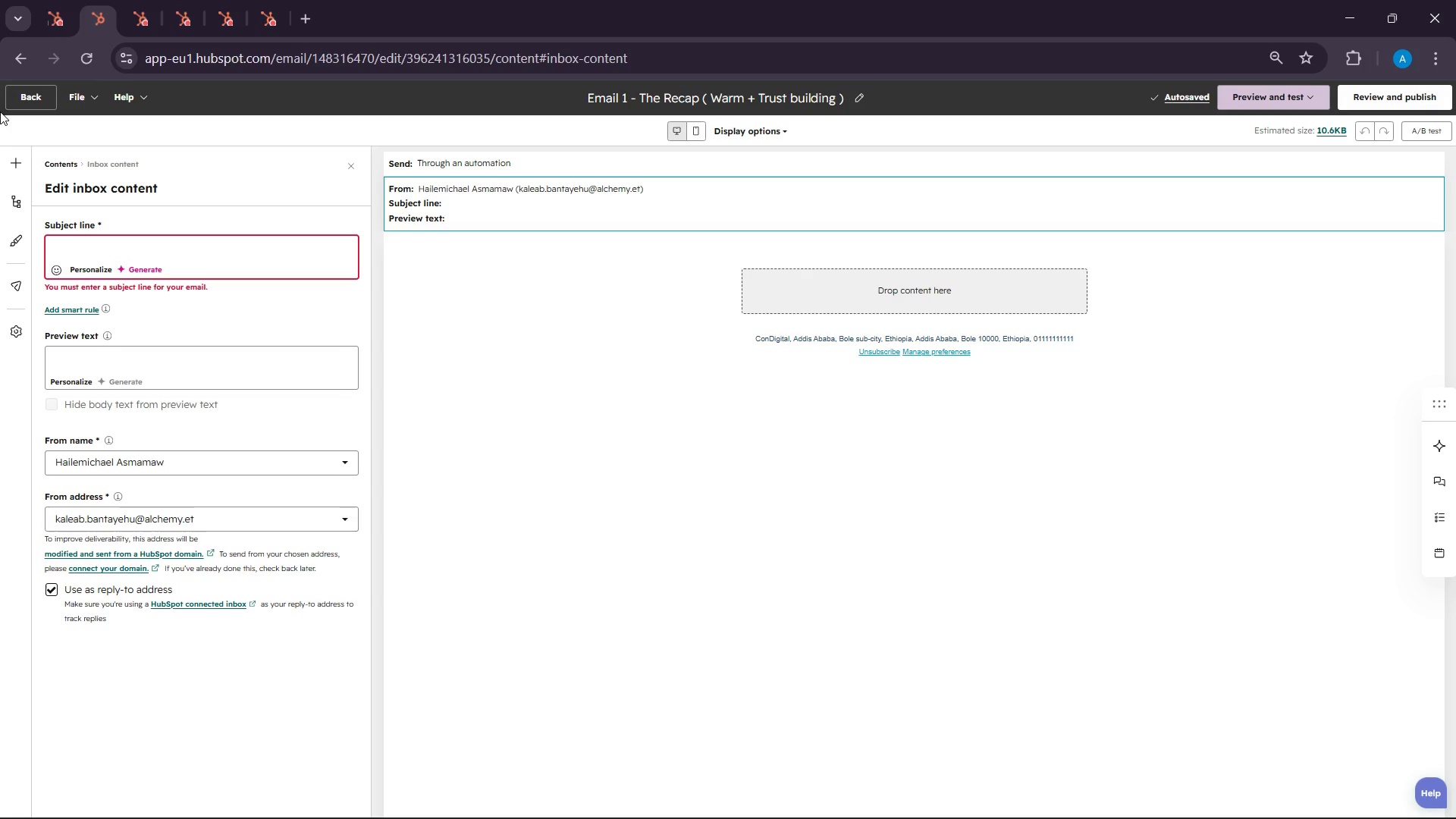 
left_click([137, 238])
 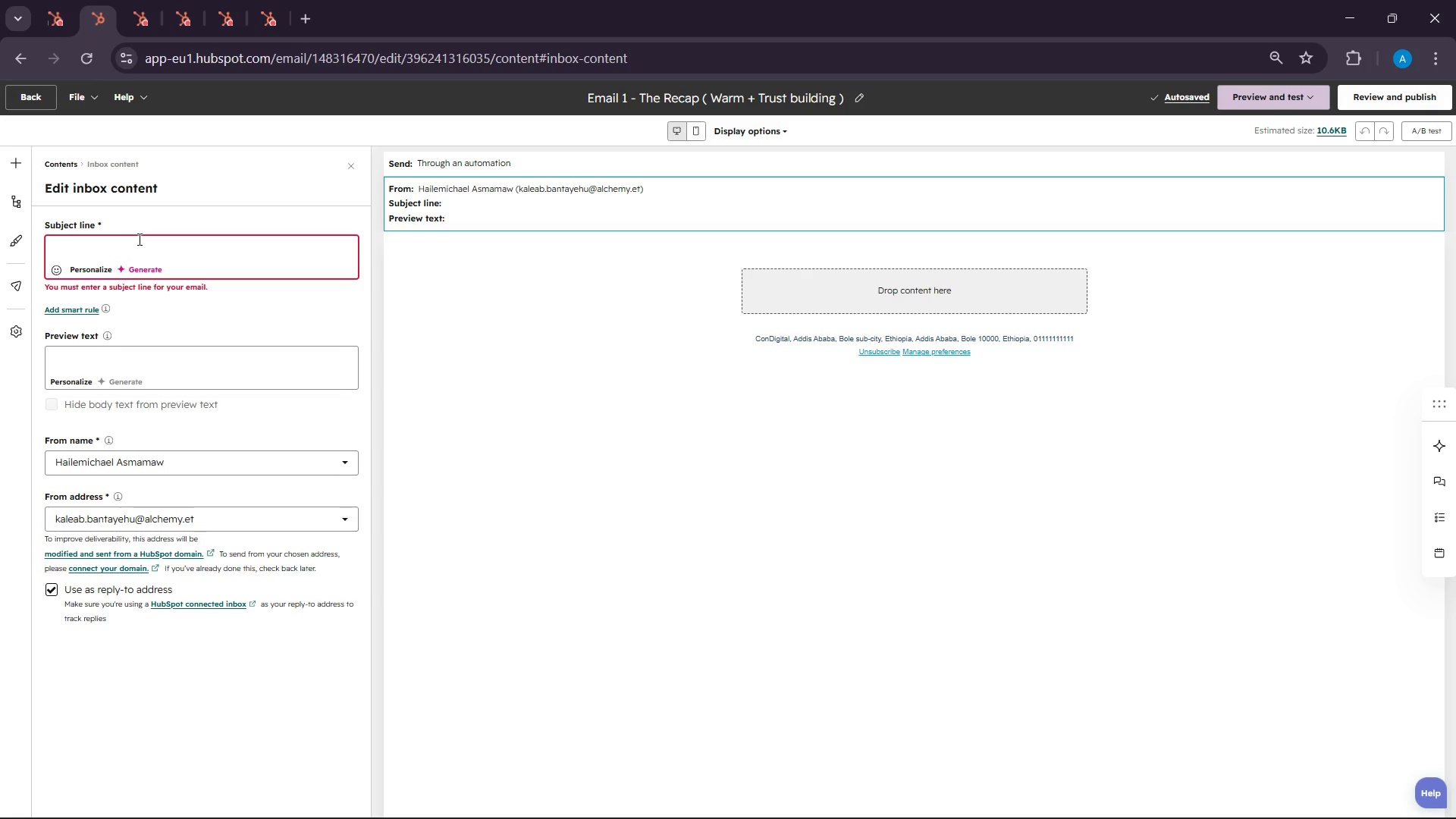 
wait(67.09)
 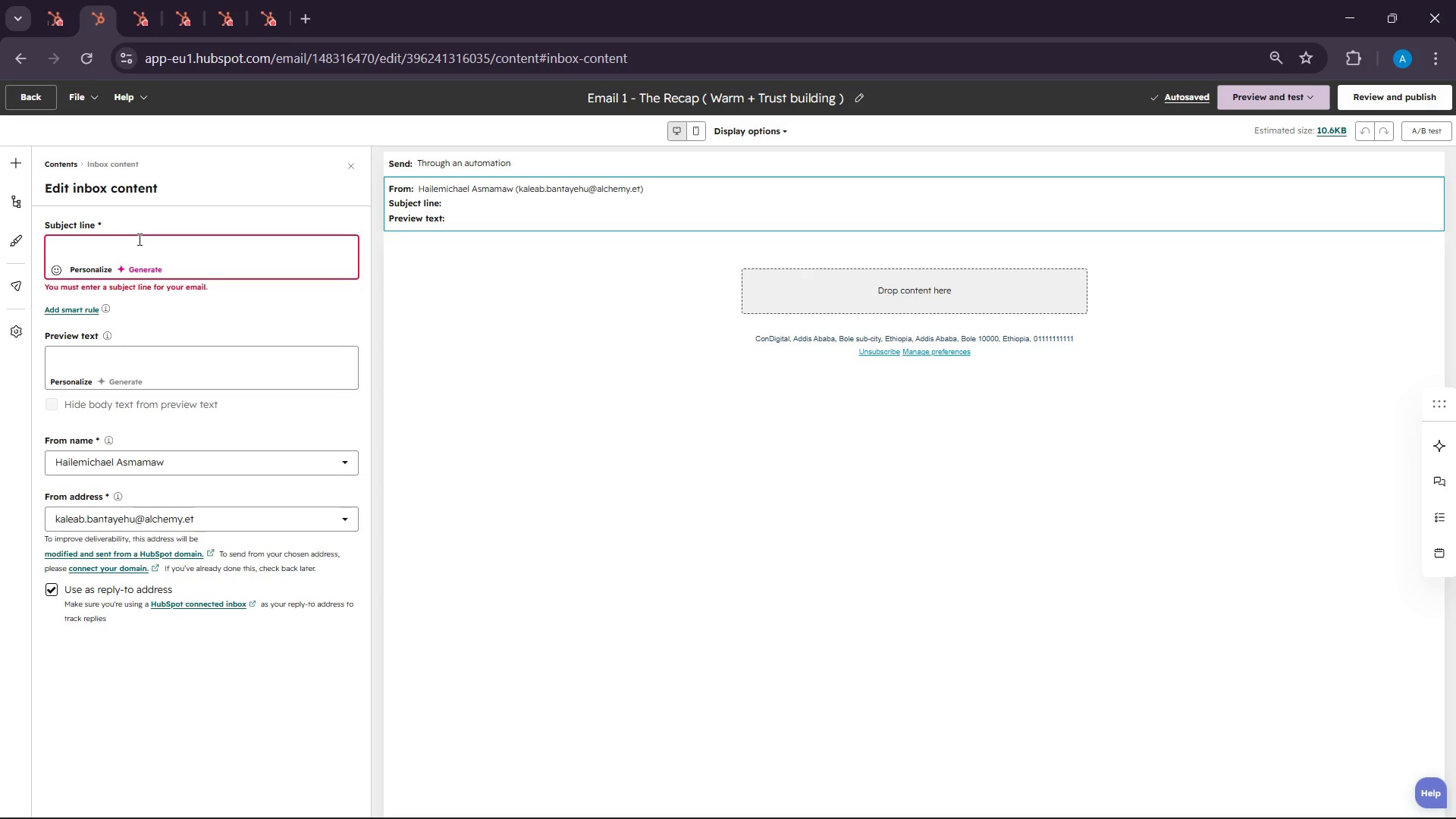 
left_click([234, 231])
 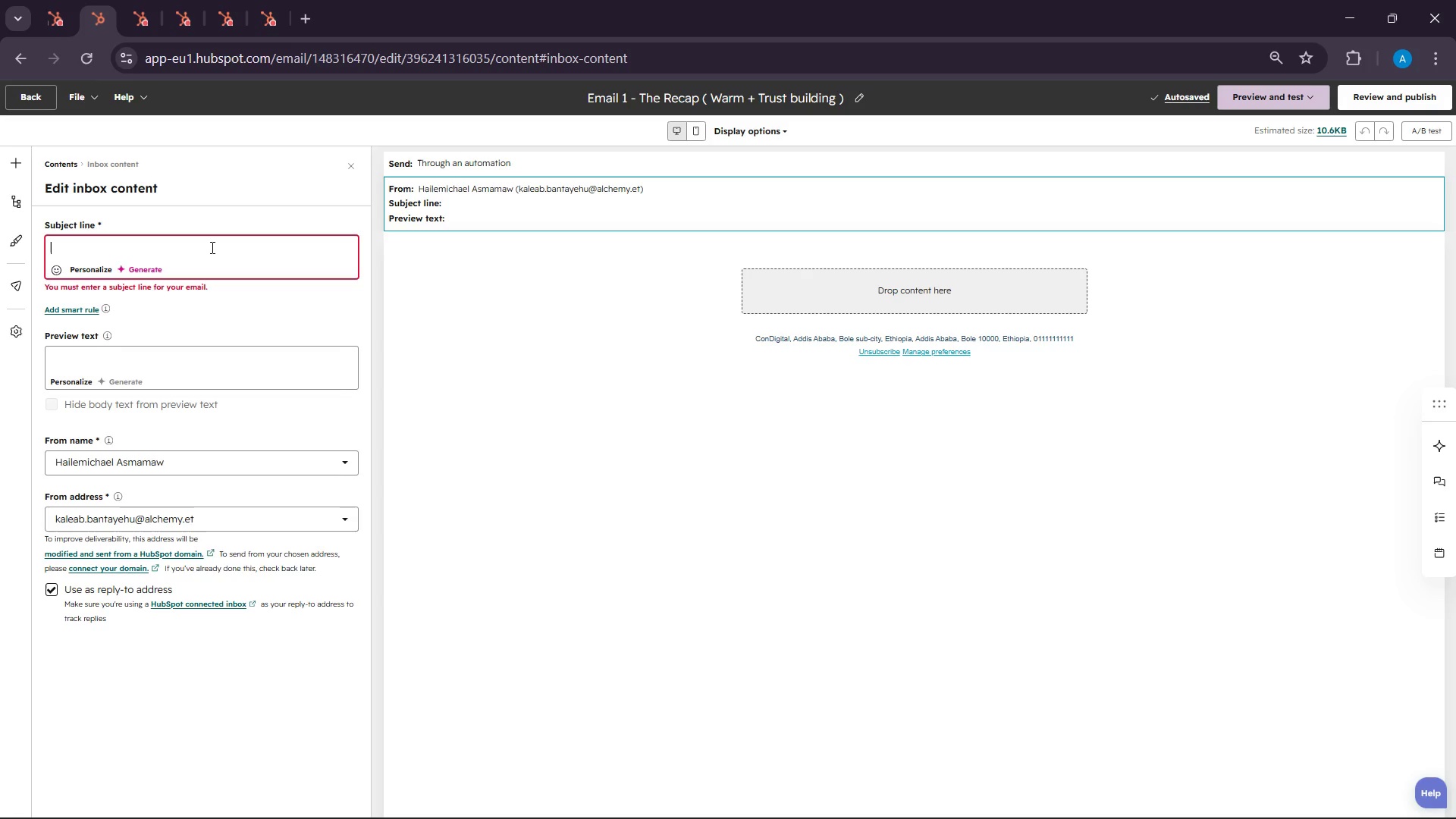 
left_click([211, 247])
 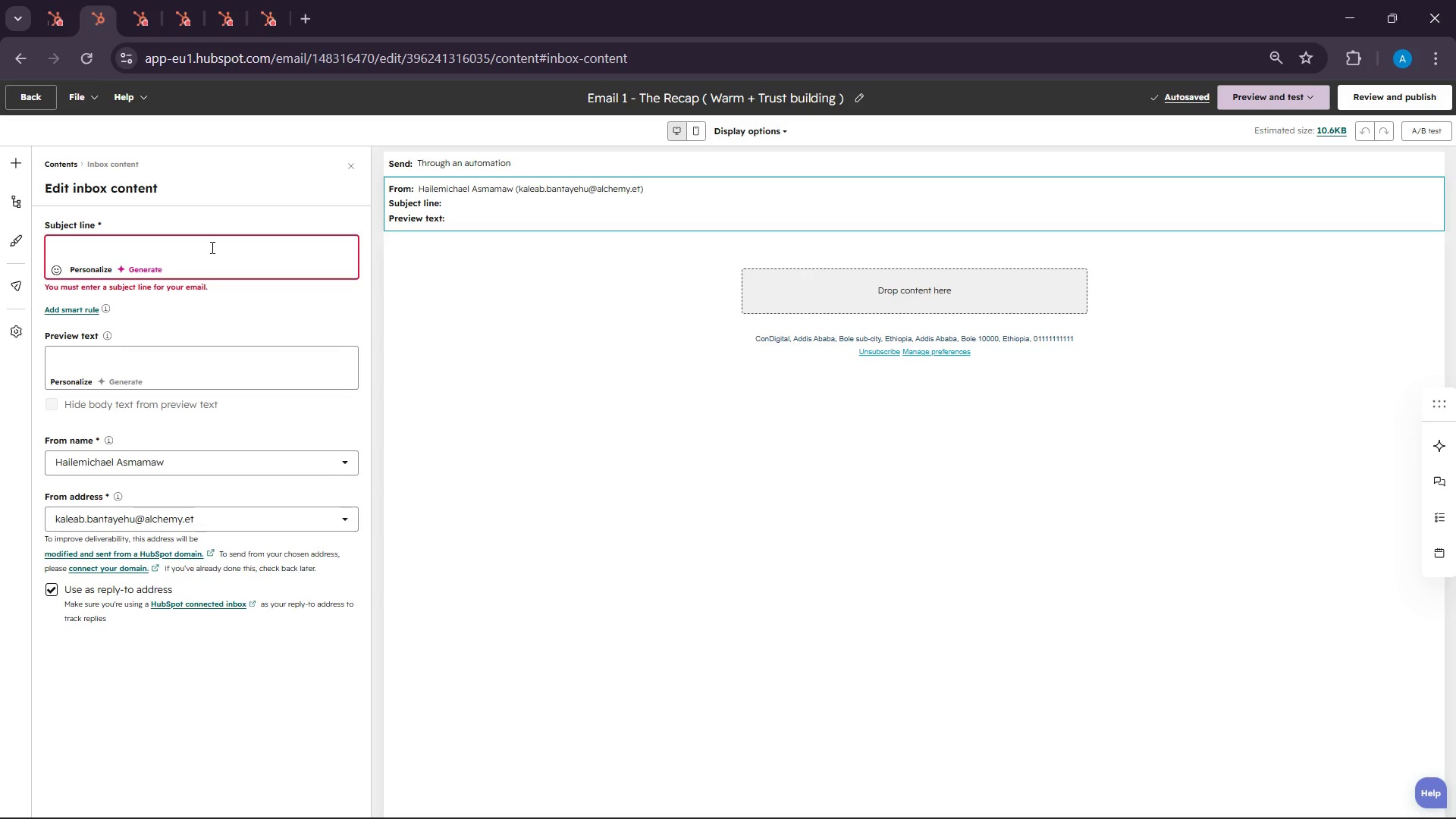 
type(Thanks for joining us )
 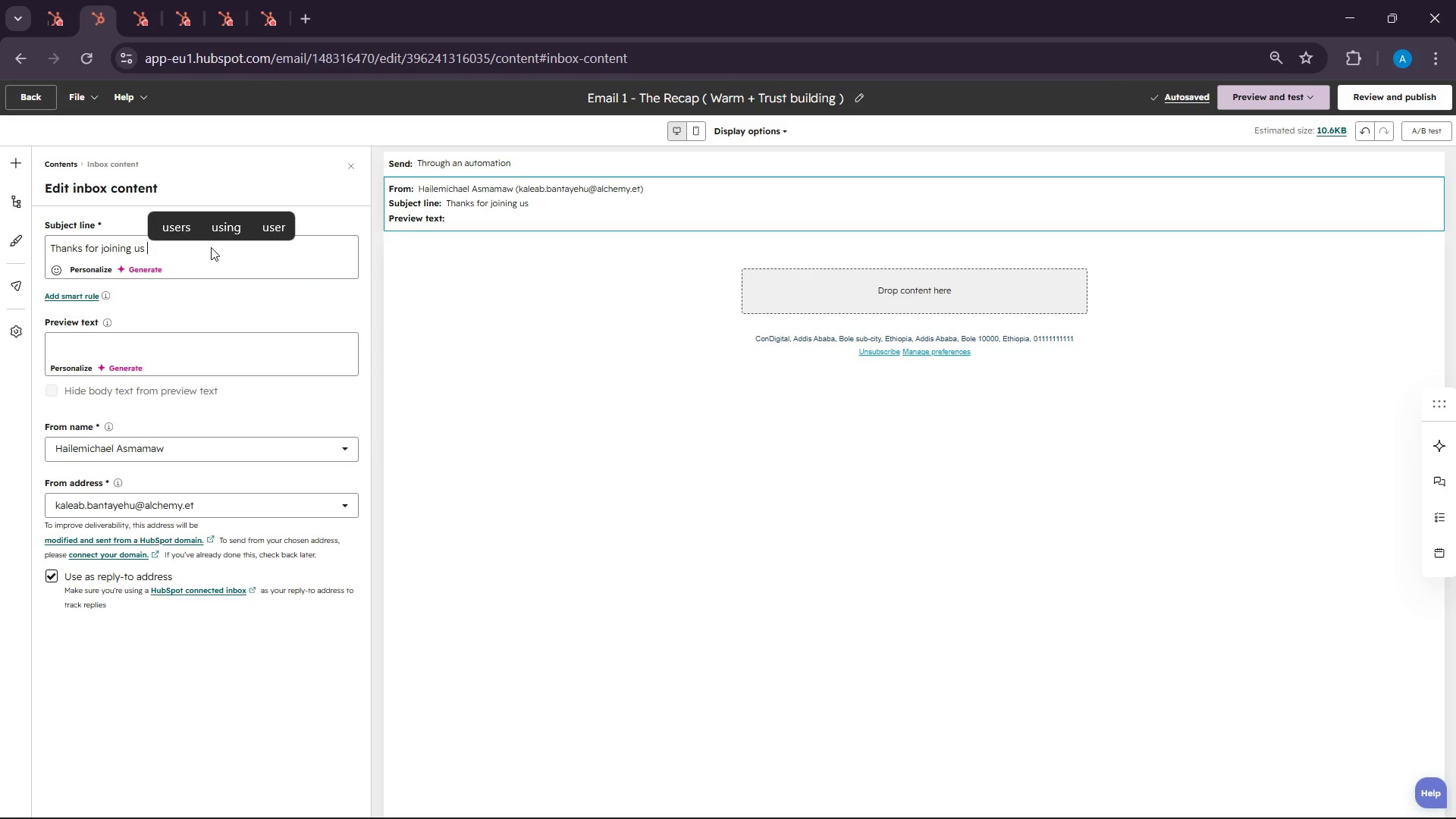 
wait(9.55)
 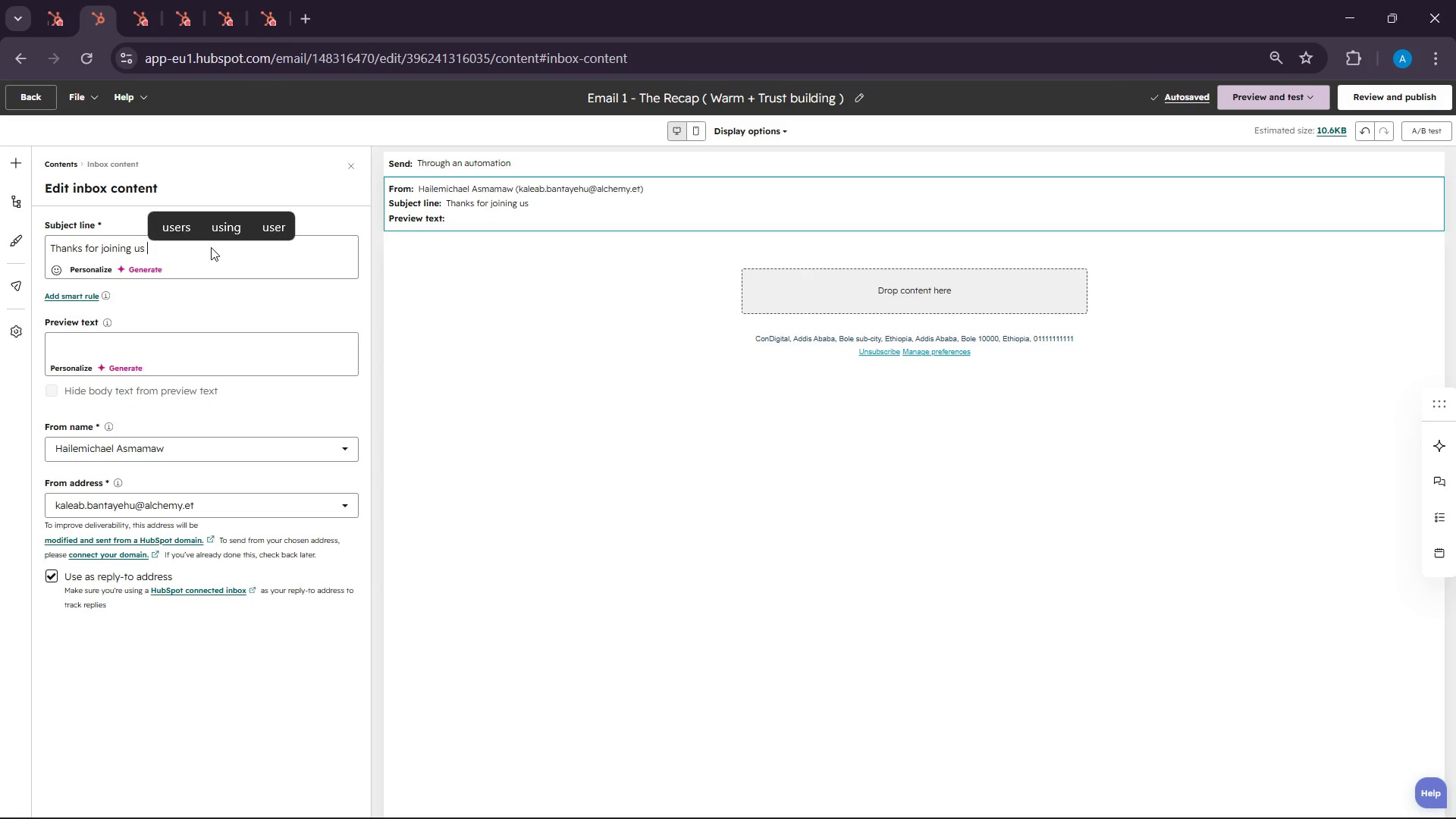 
key(Backspace)
 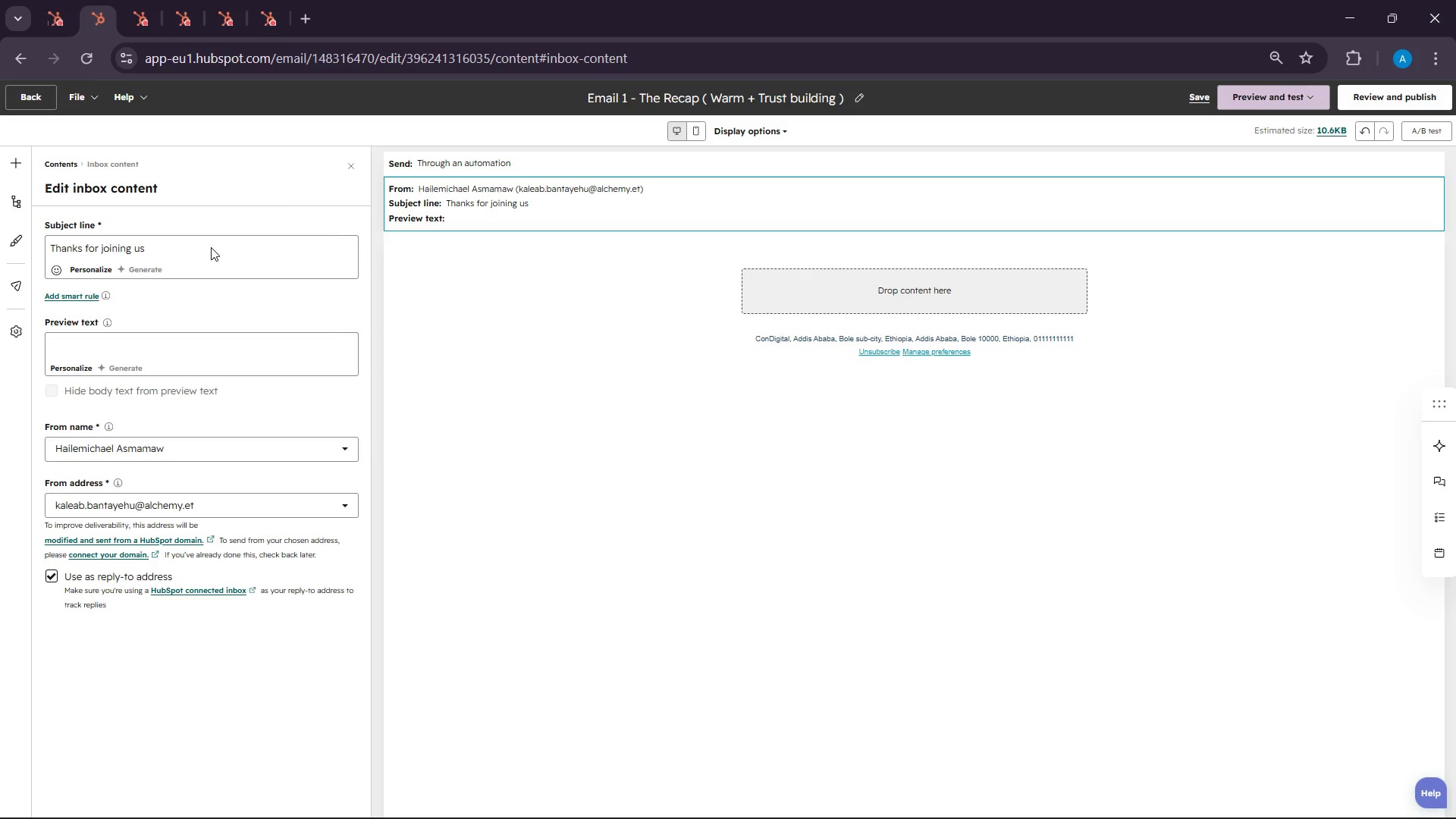 
key(Comma)
 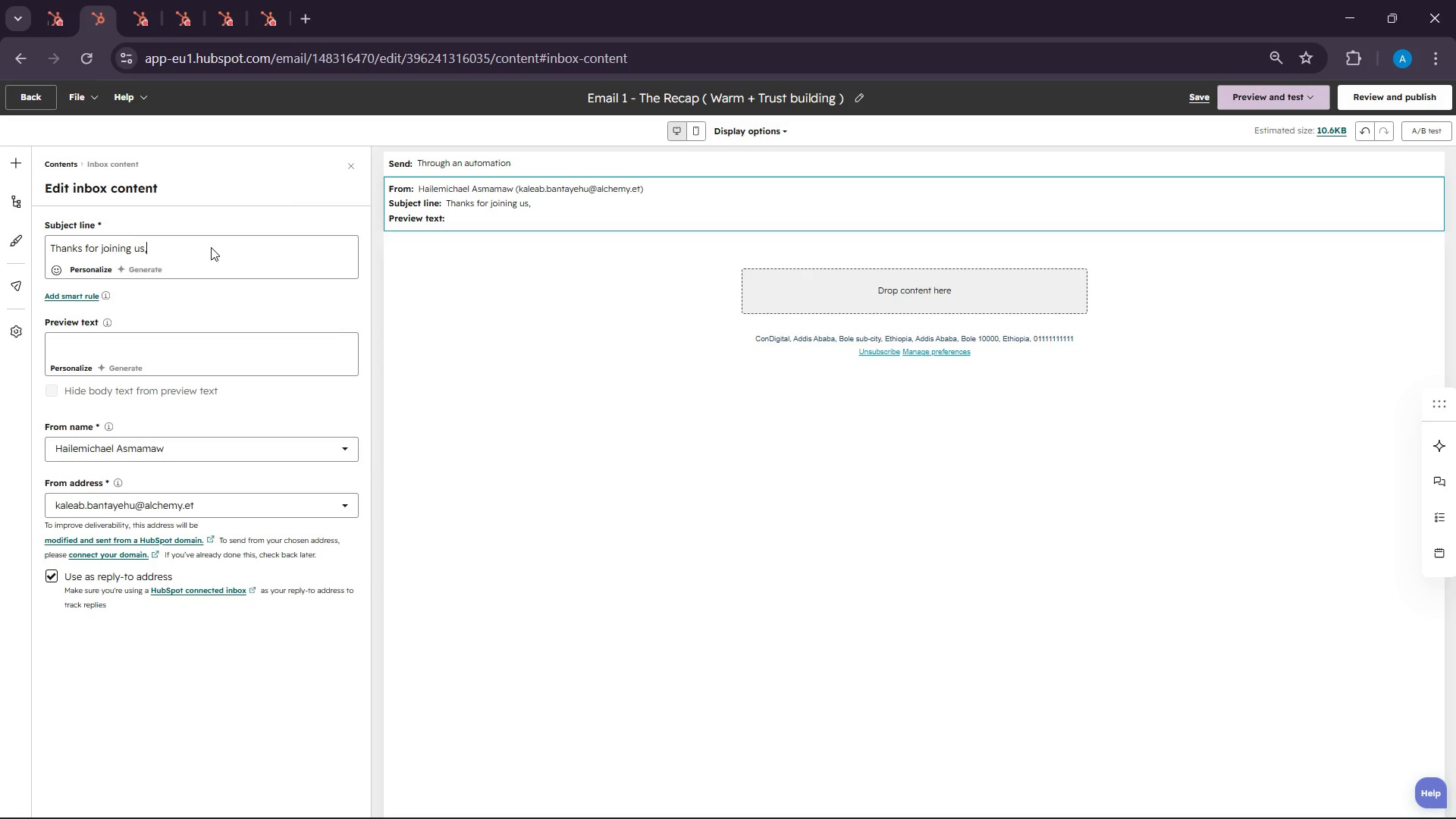 
key(Space)
 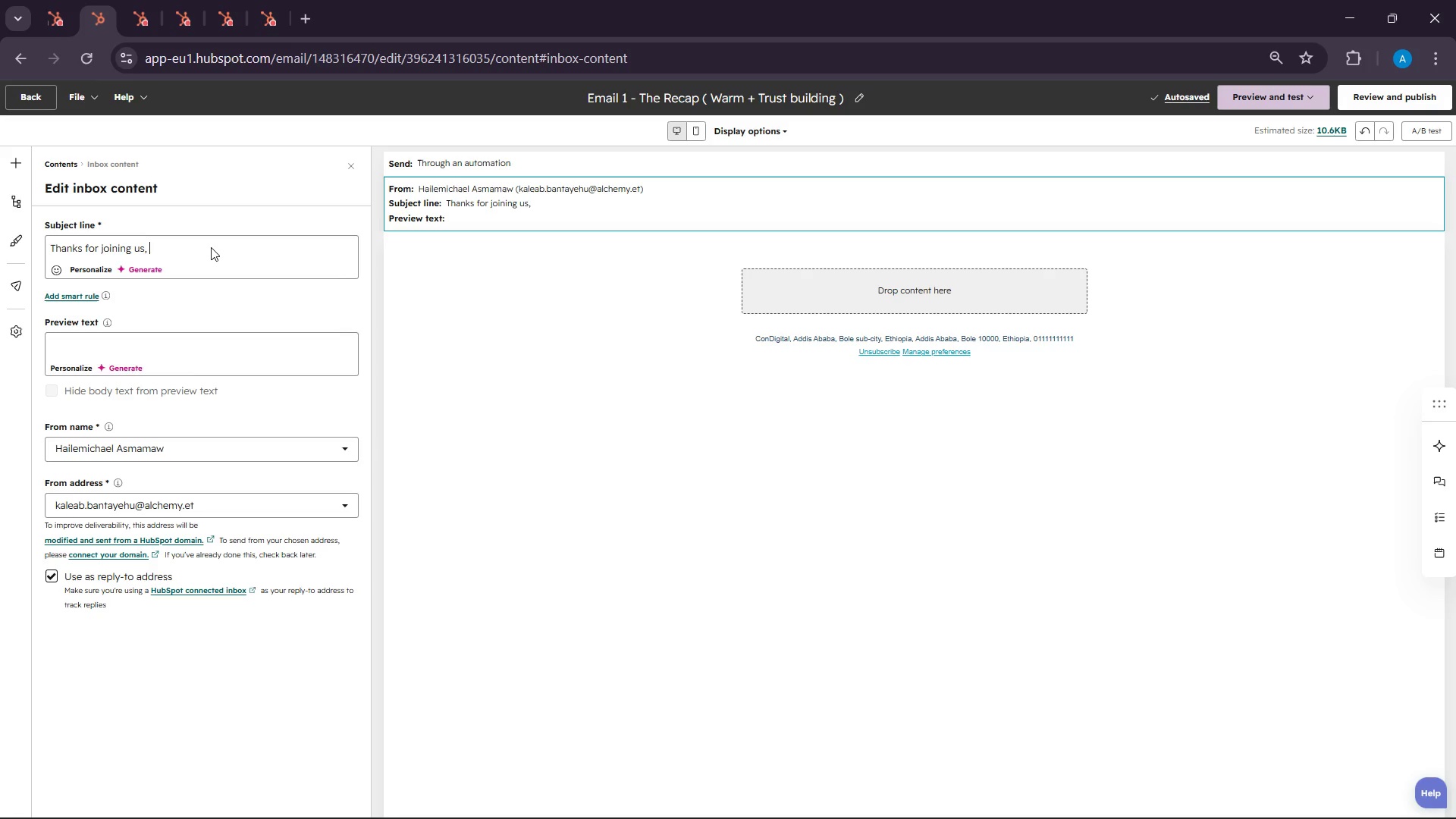 
wait(6.97)
 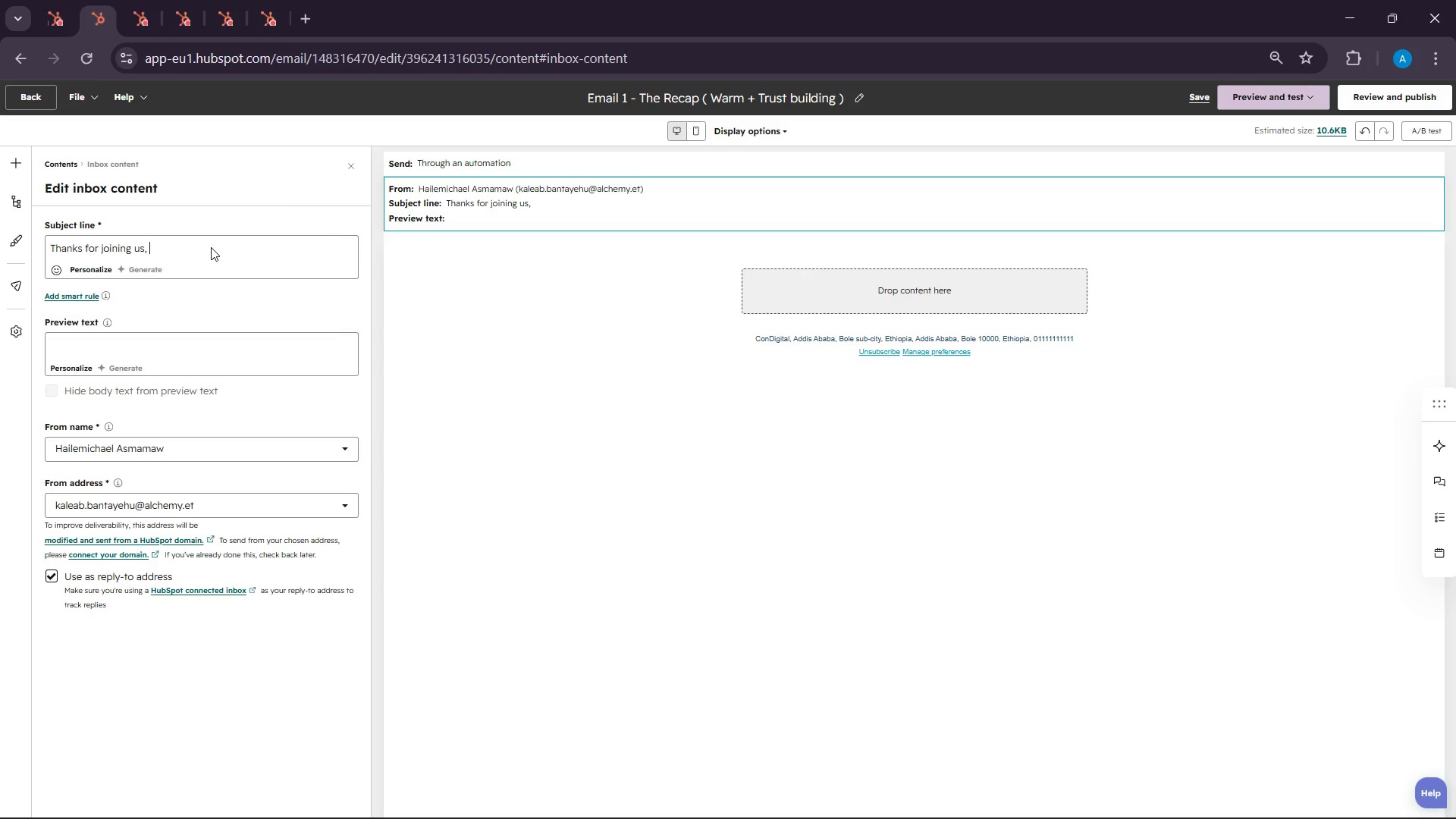 
hold_key(key=ShiftLeft, duration=0.41)
 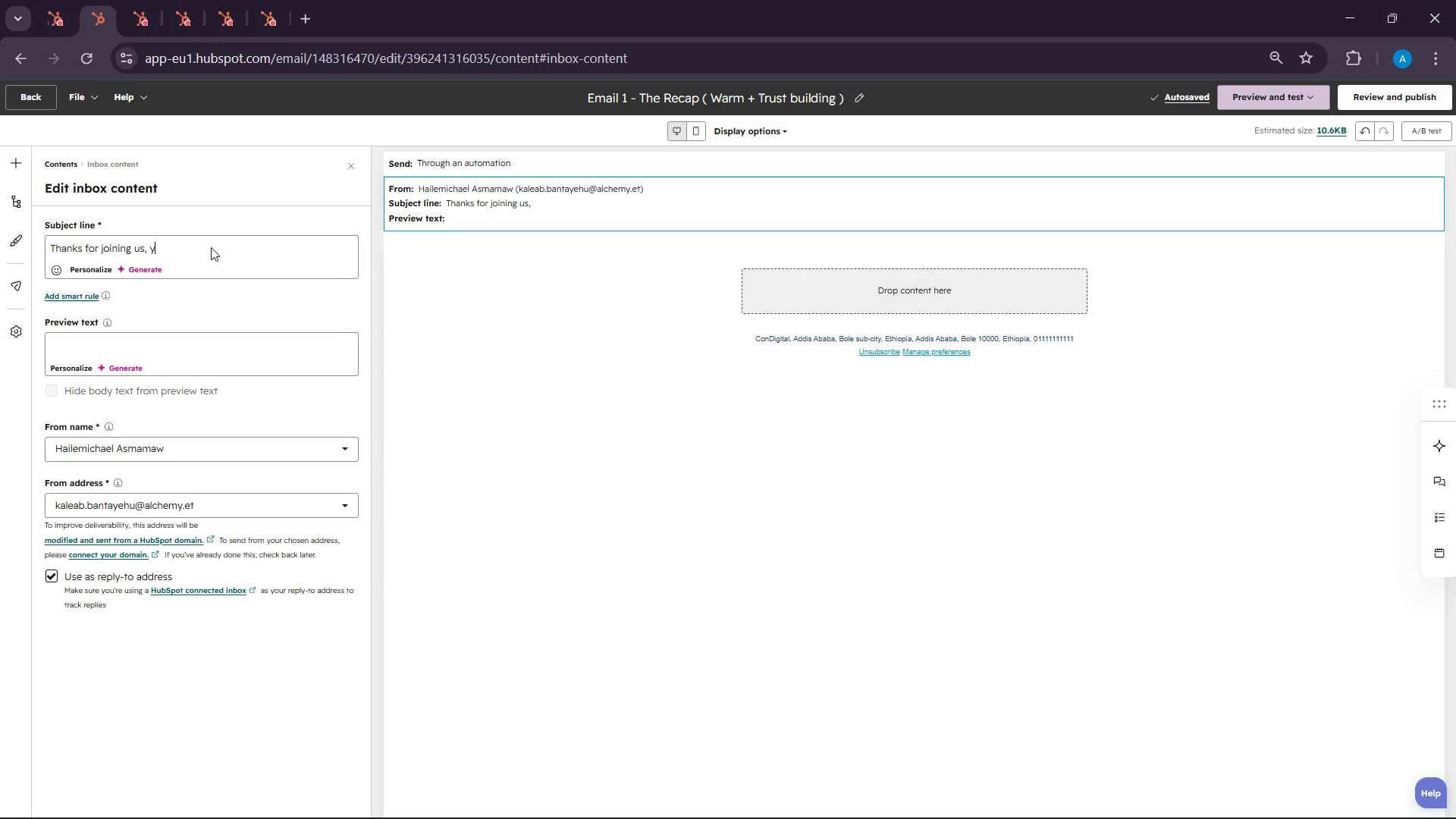 
type(your Gid Indep)
 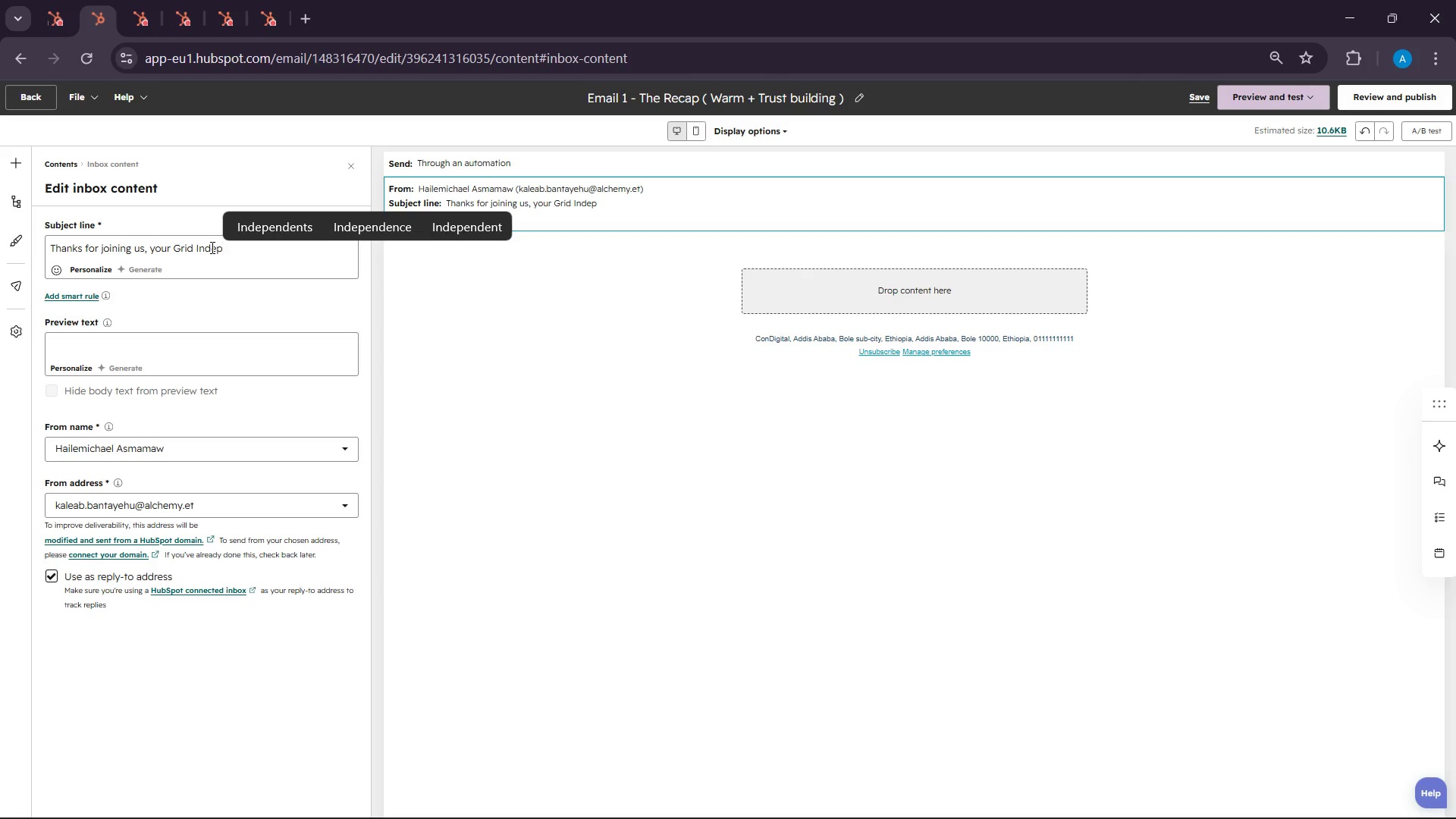 
left_click([414, 231])
 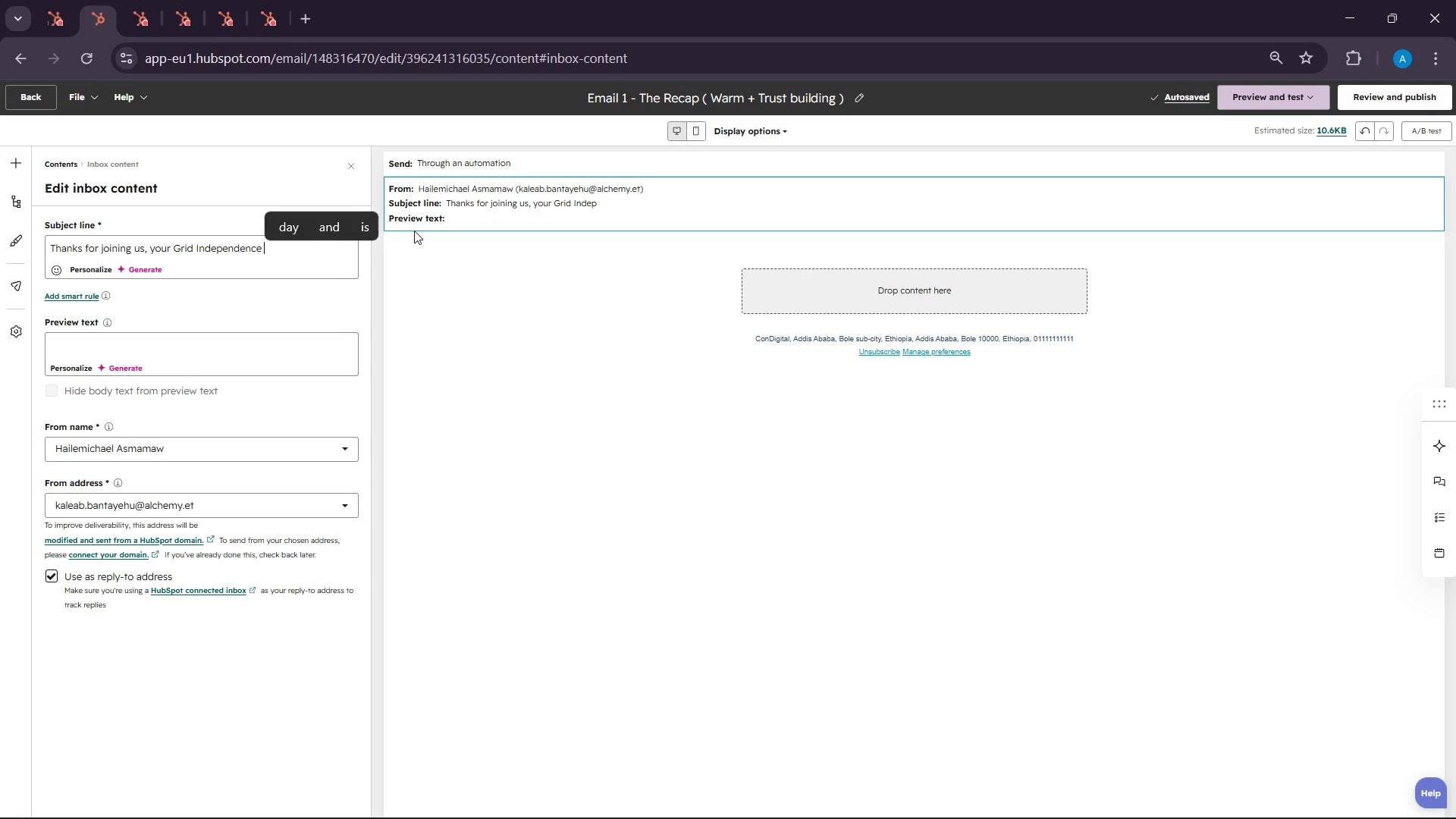 
type(reply)
 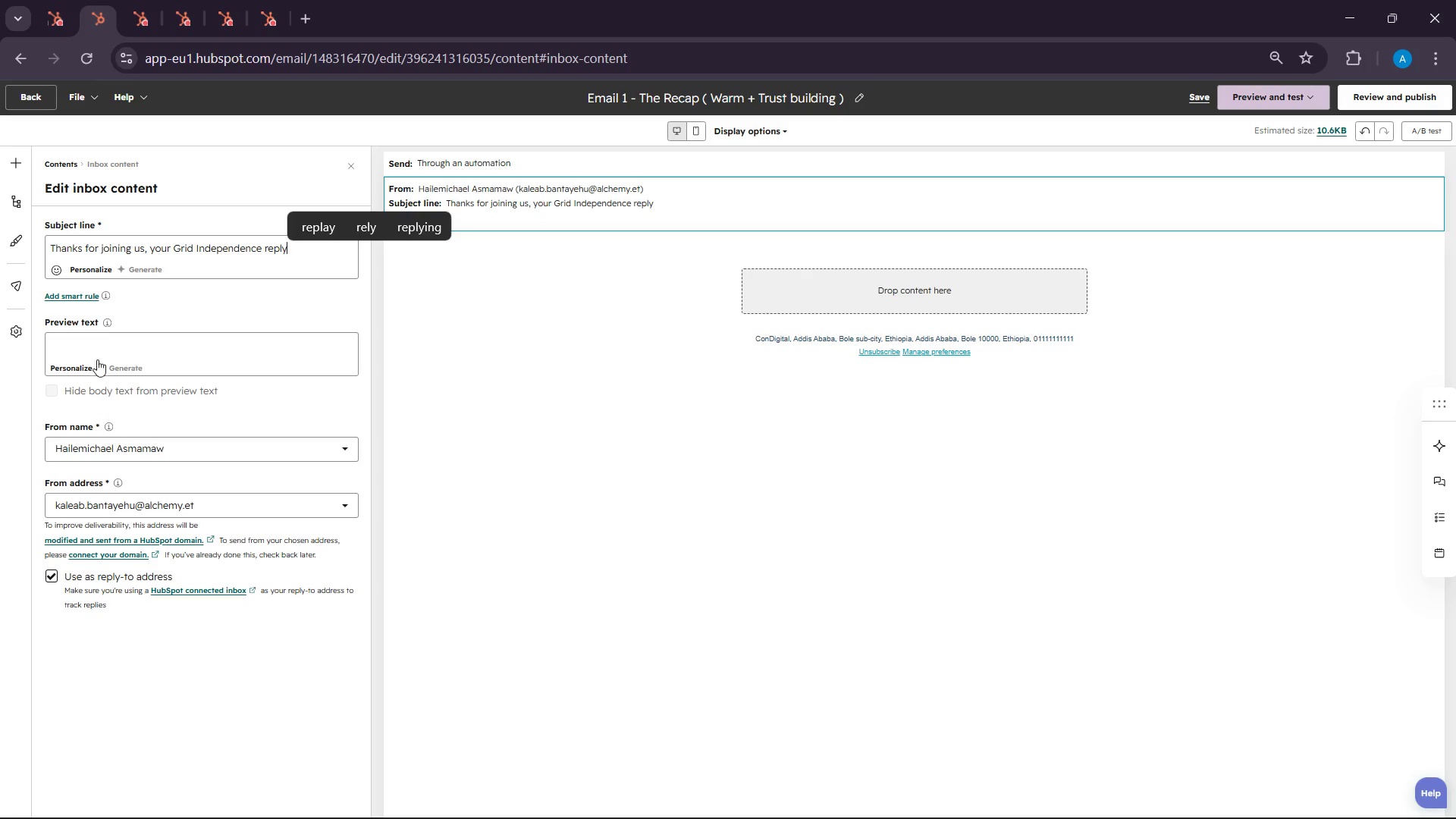 
left_click([105, 342])
 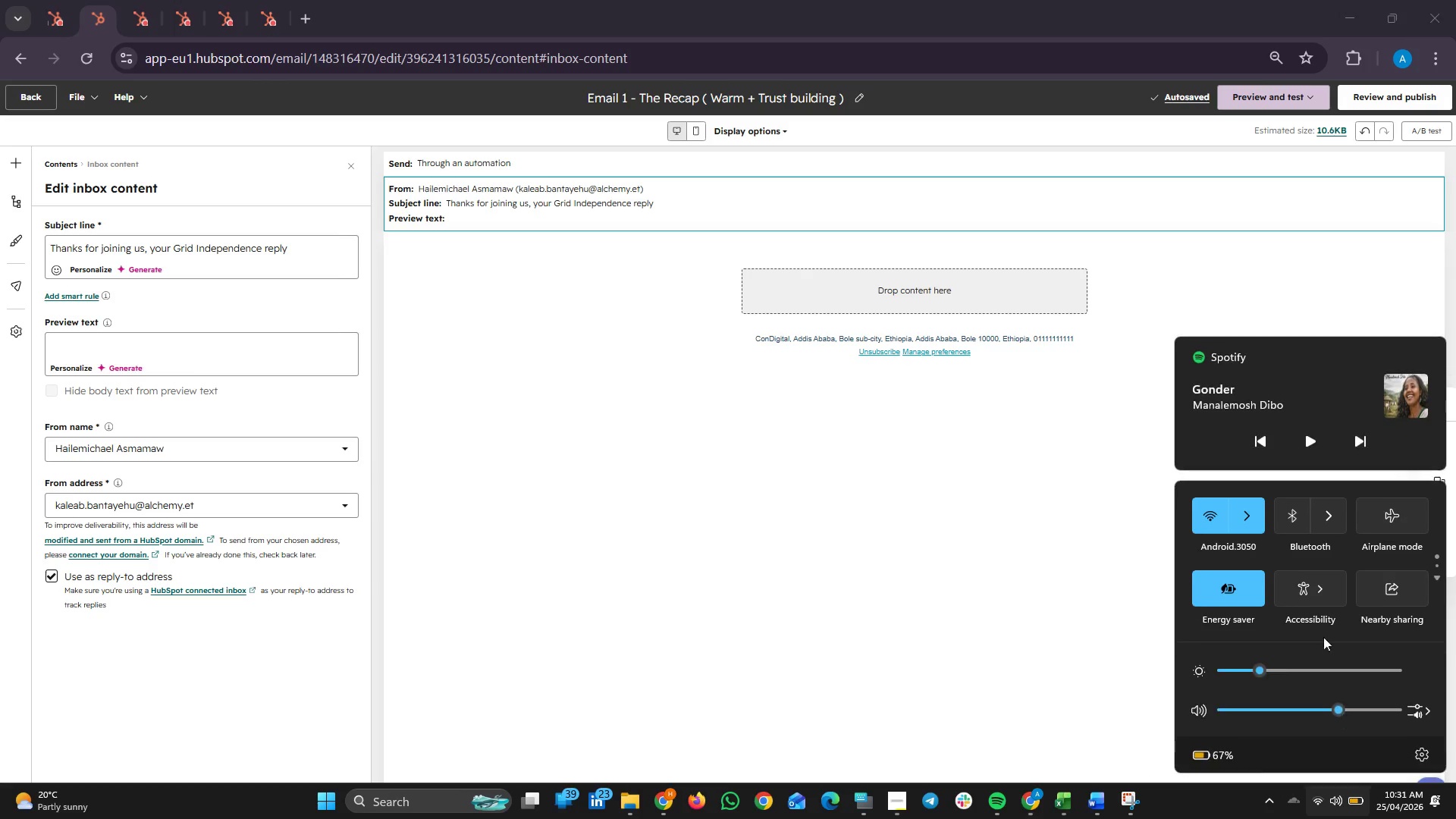 
left_click([1326, 444])
 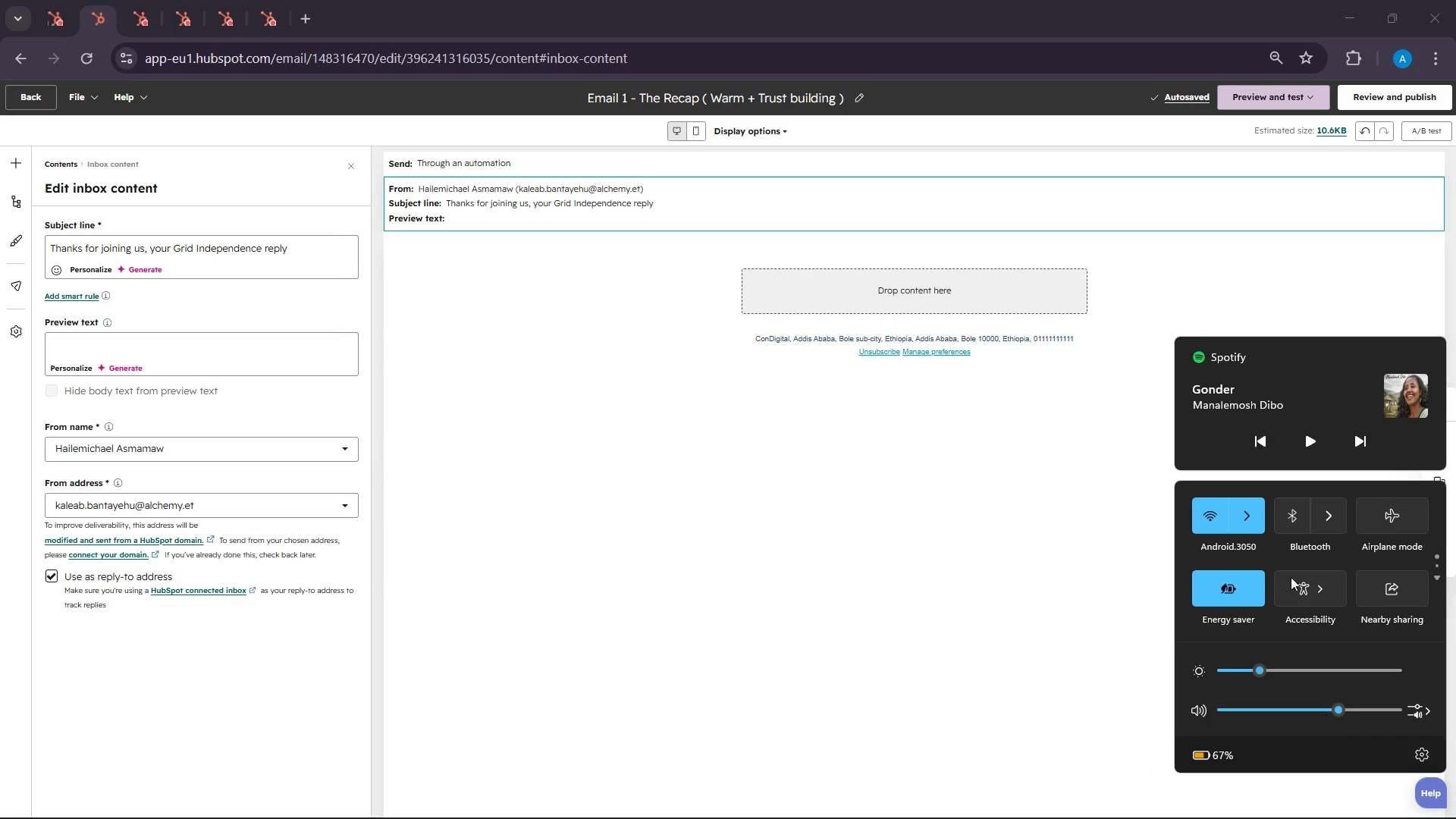 
left_click([1307, 438])
 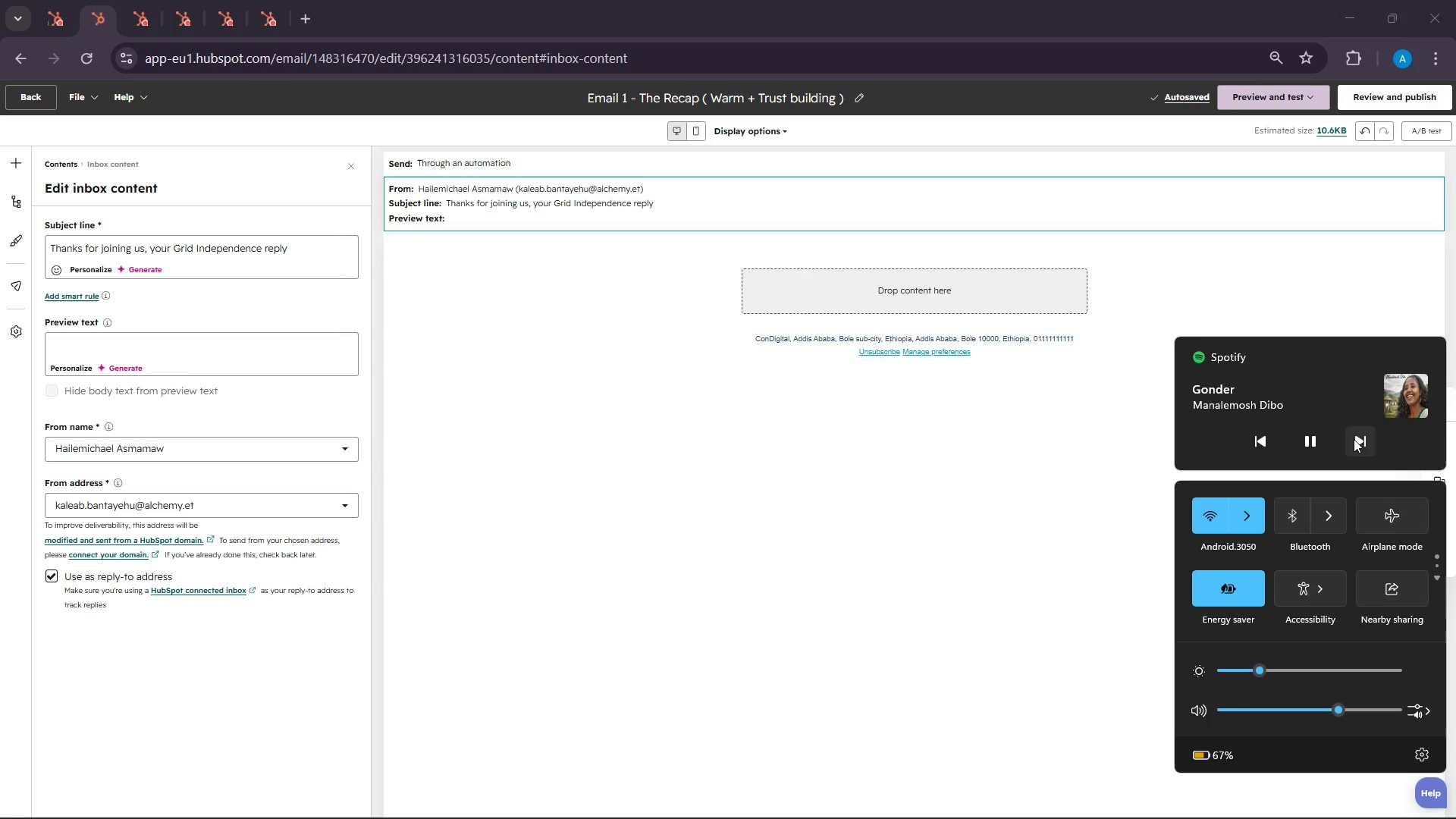 
left_click([1354, 439])
 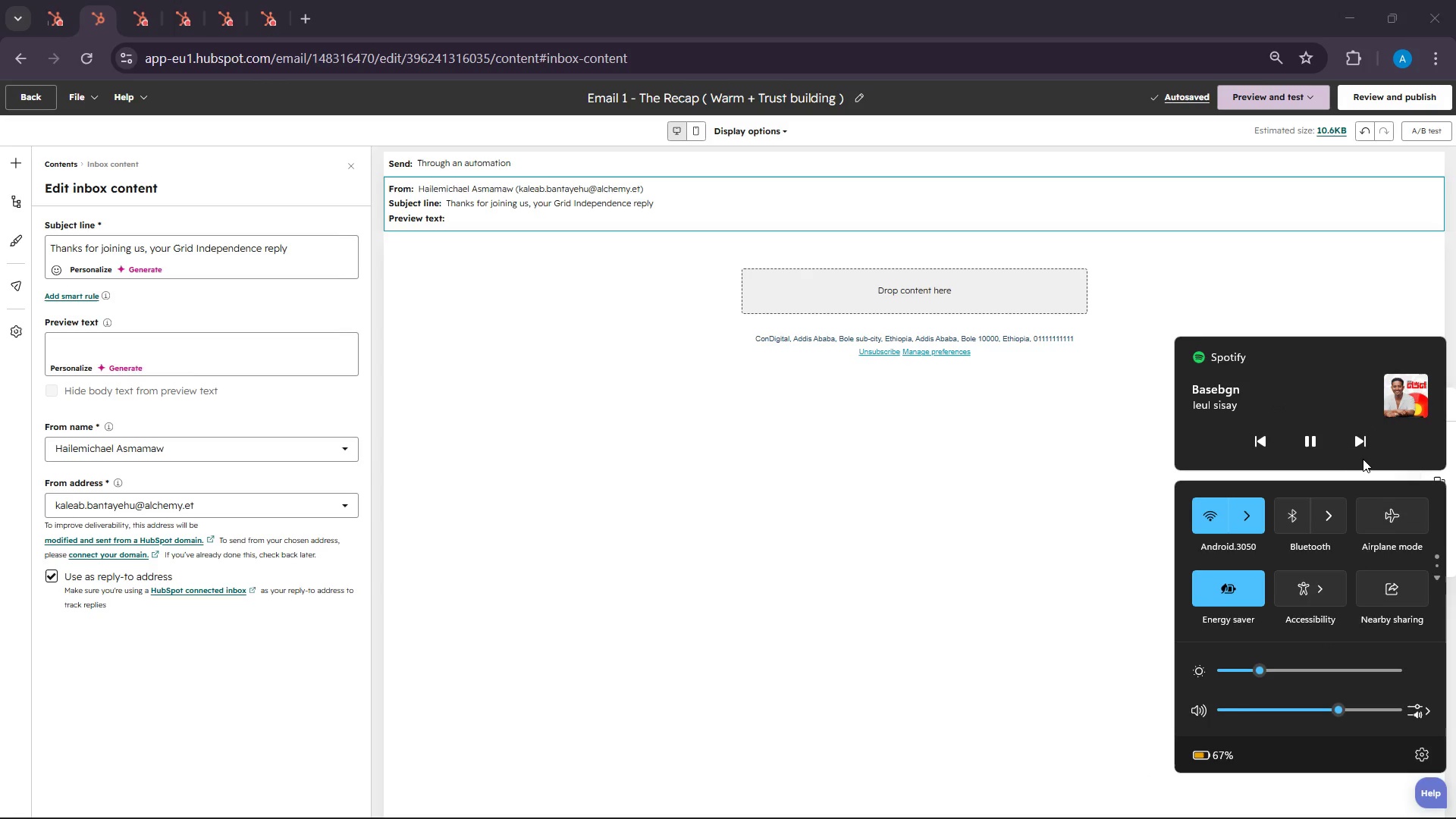 
left_click([1364, 452])
 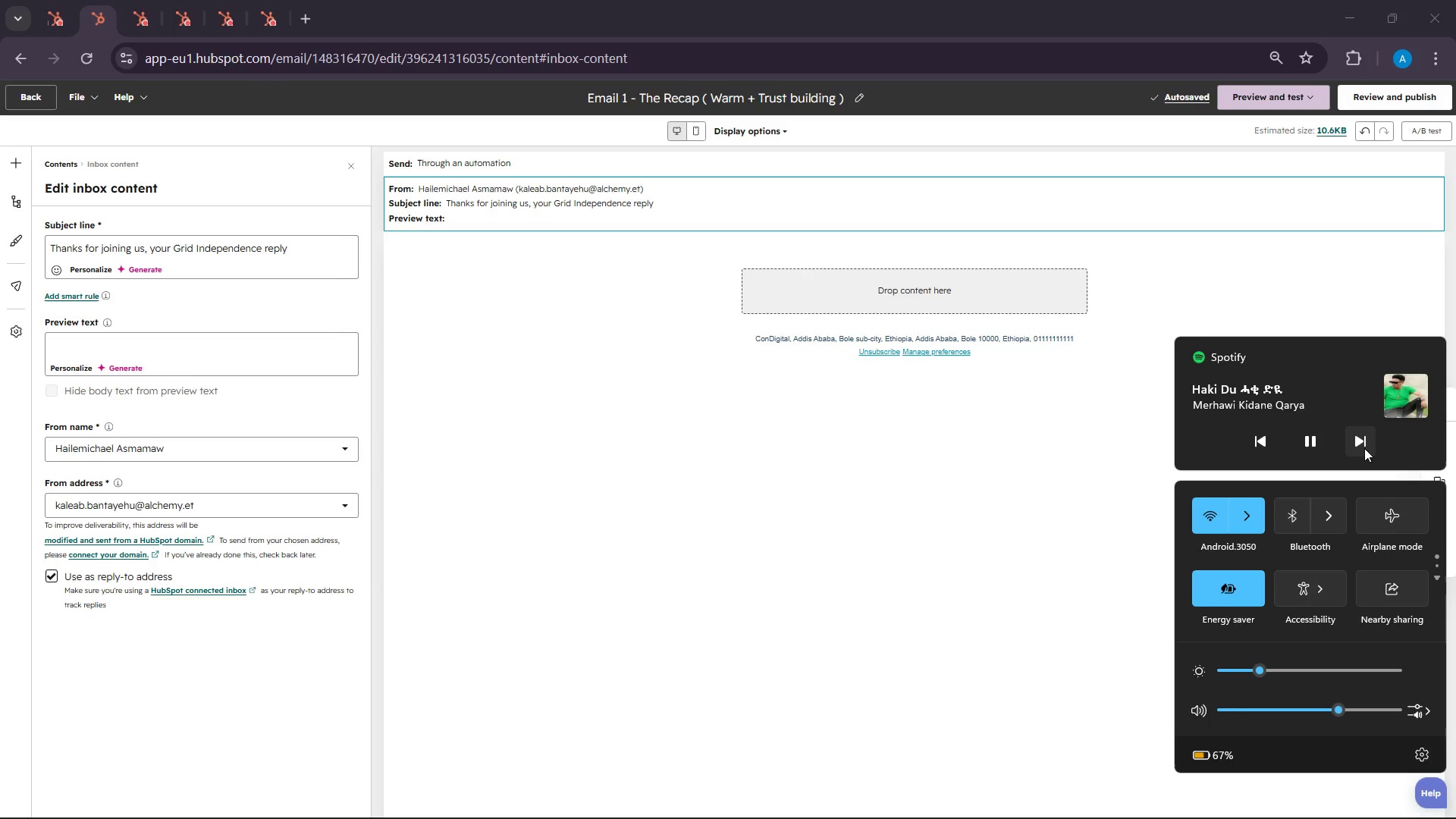 
left_click([1364, 448])
 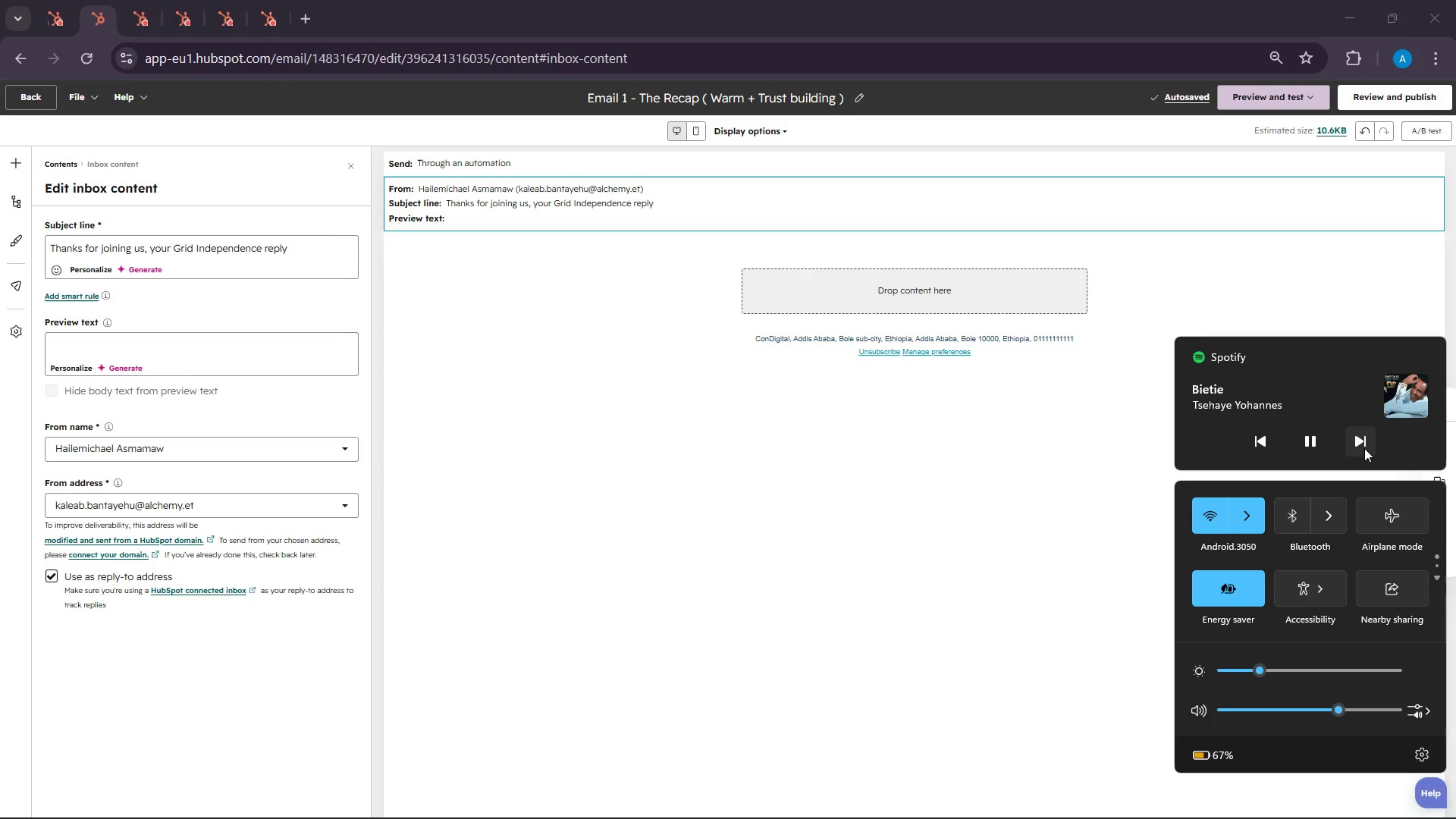 
left_click([1364, 448])
 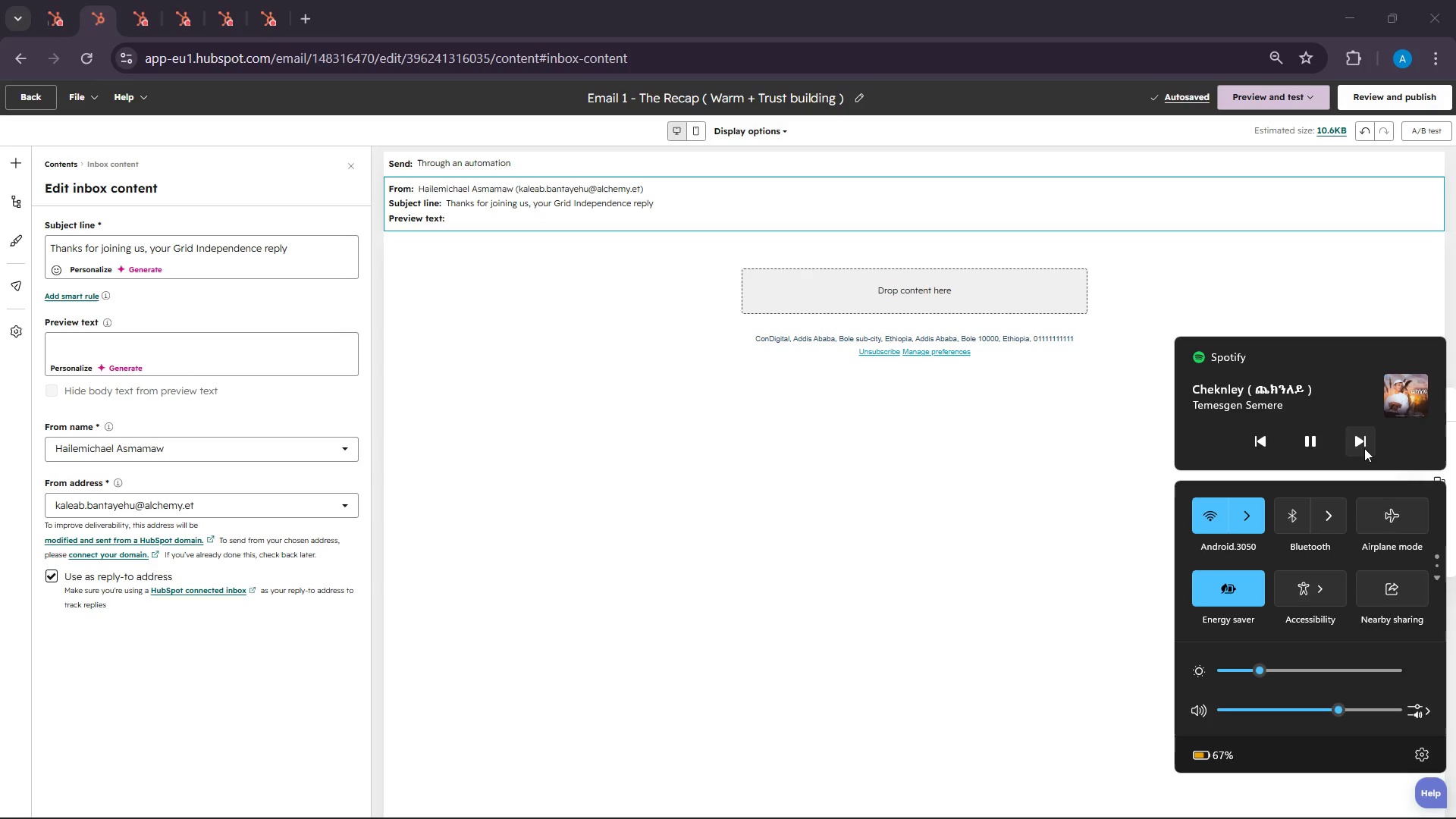 
left_click([1364, 448])
 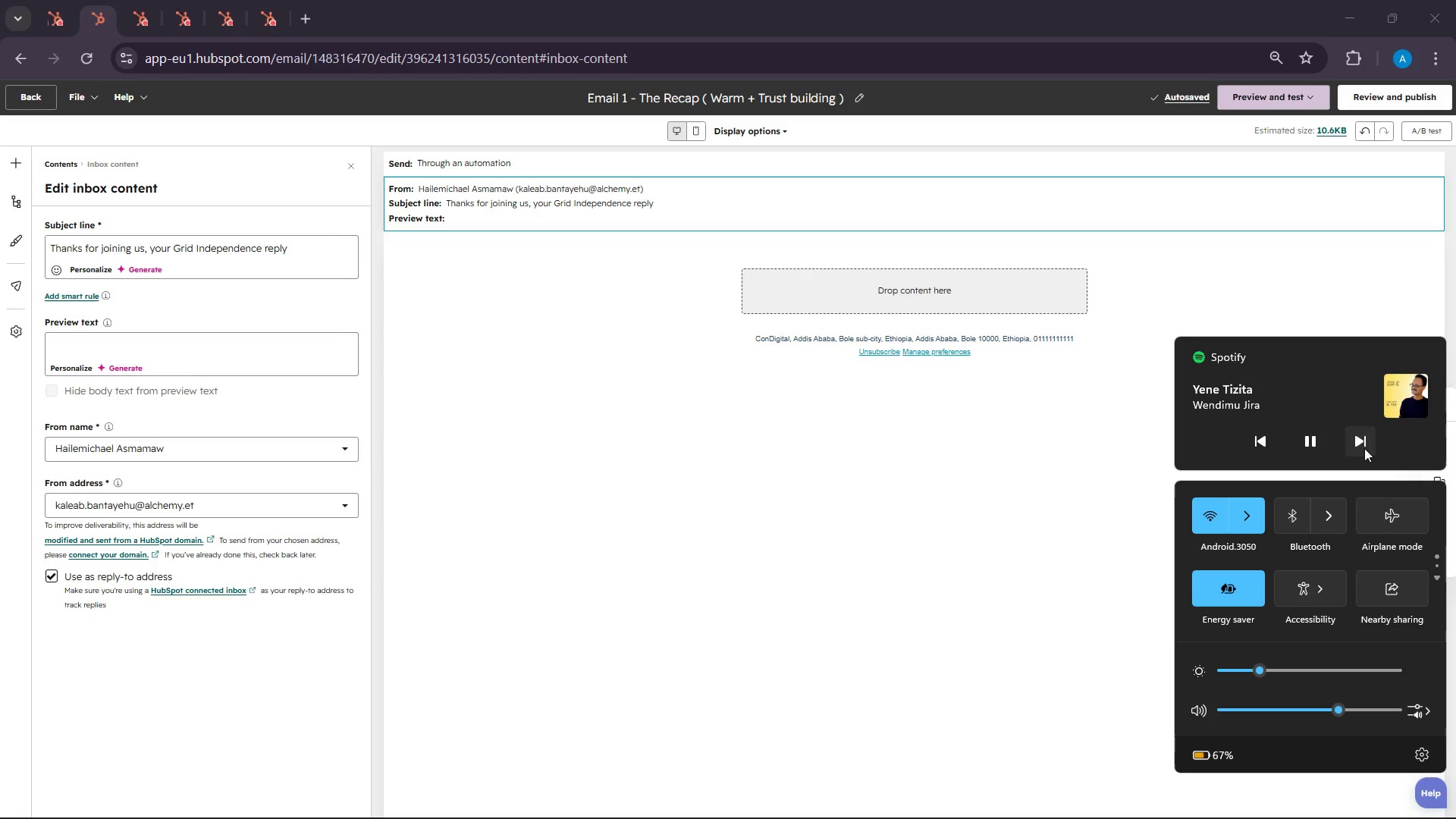 
left_click([1364, 448])
 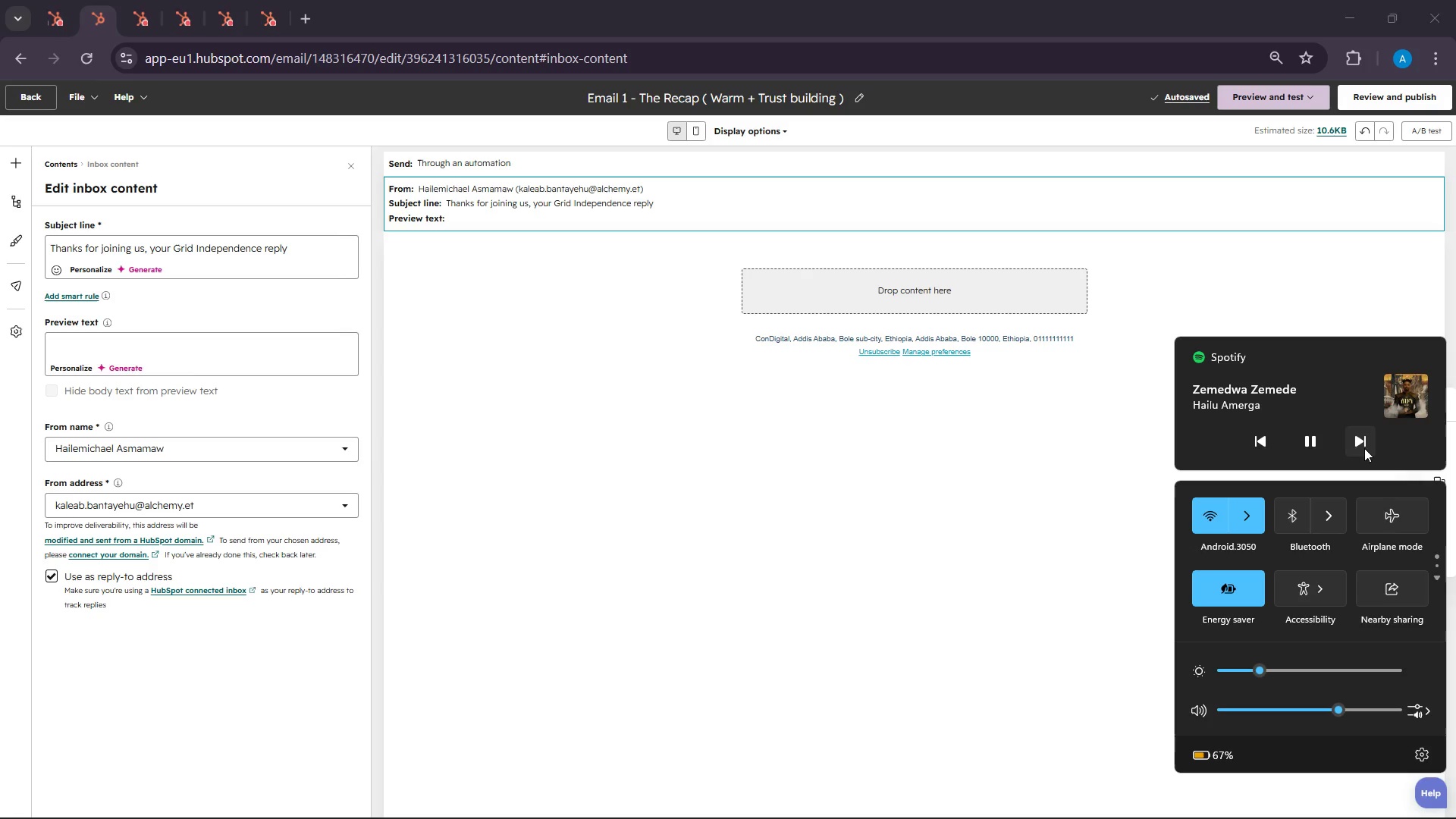 
left_click([1364, 448])
 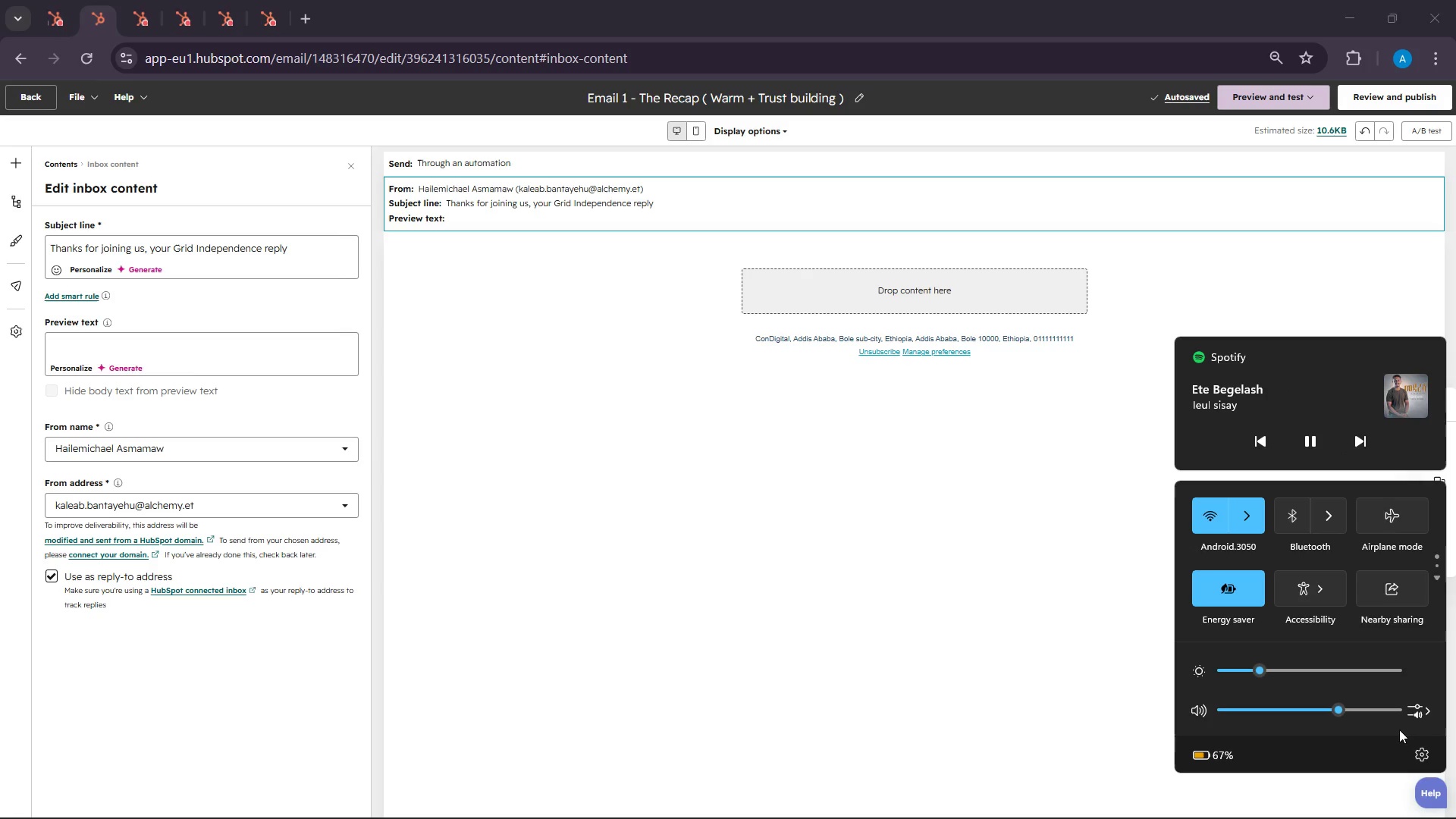 
wait(5.11)
 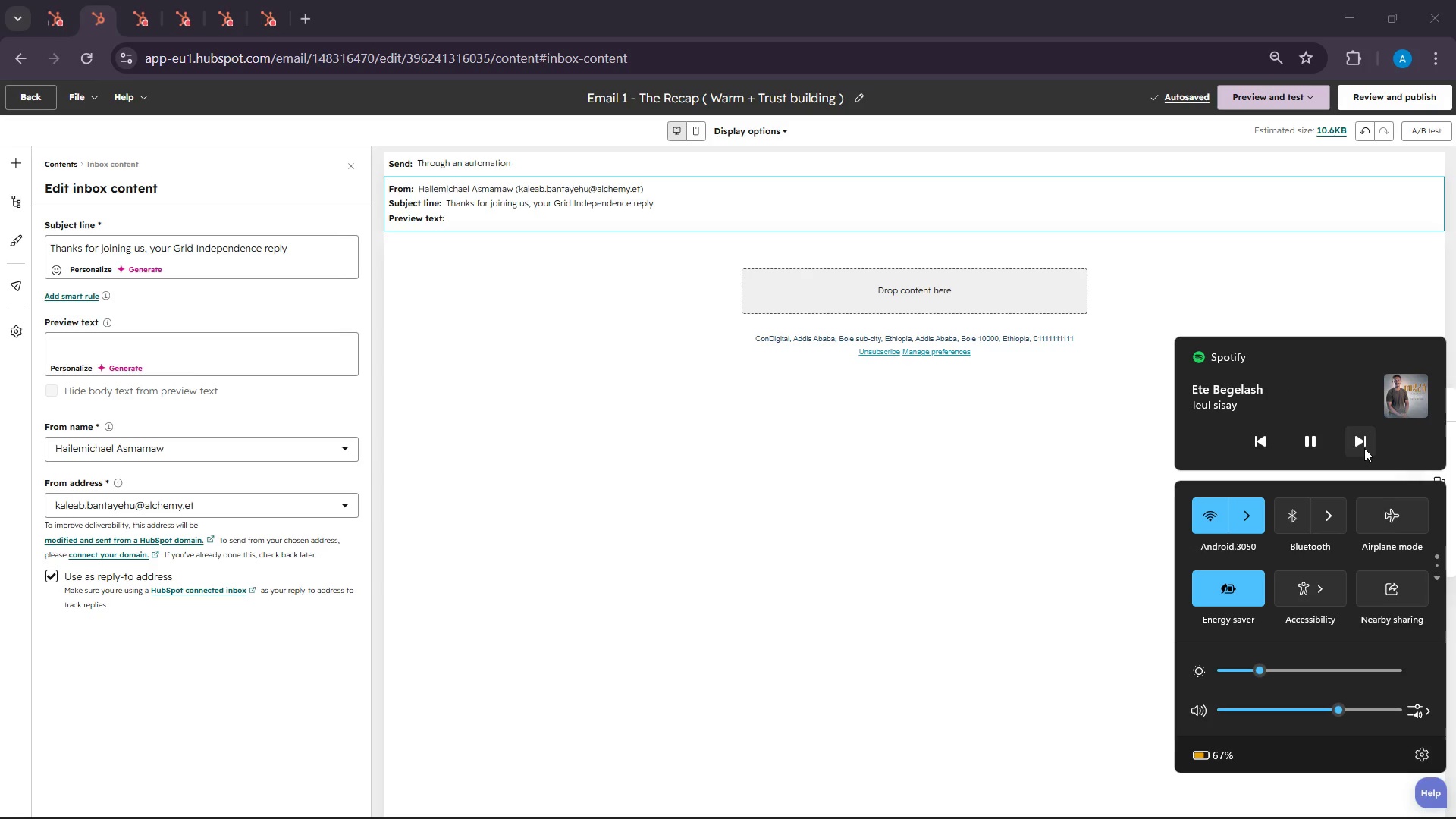 
left_click([1348, 711])
 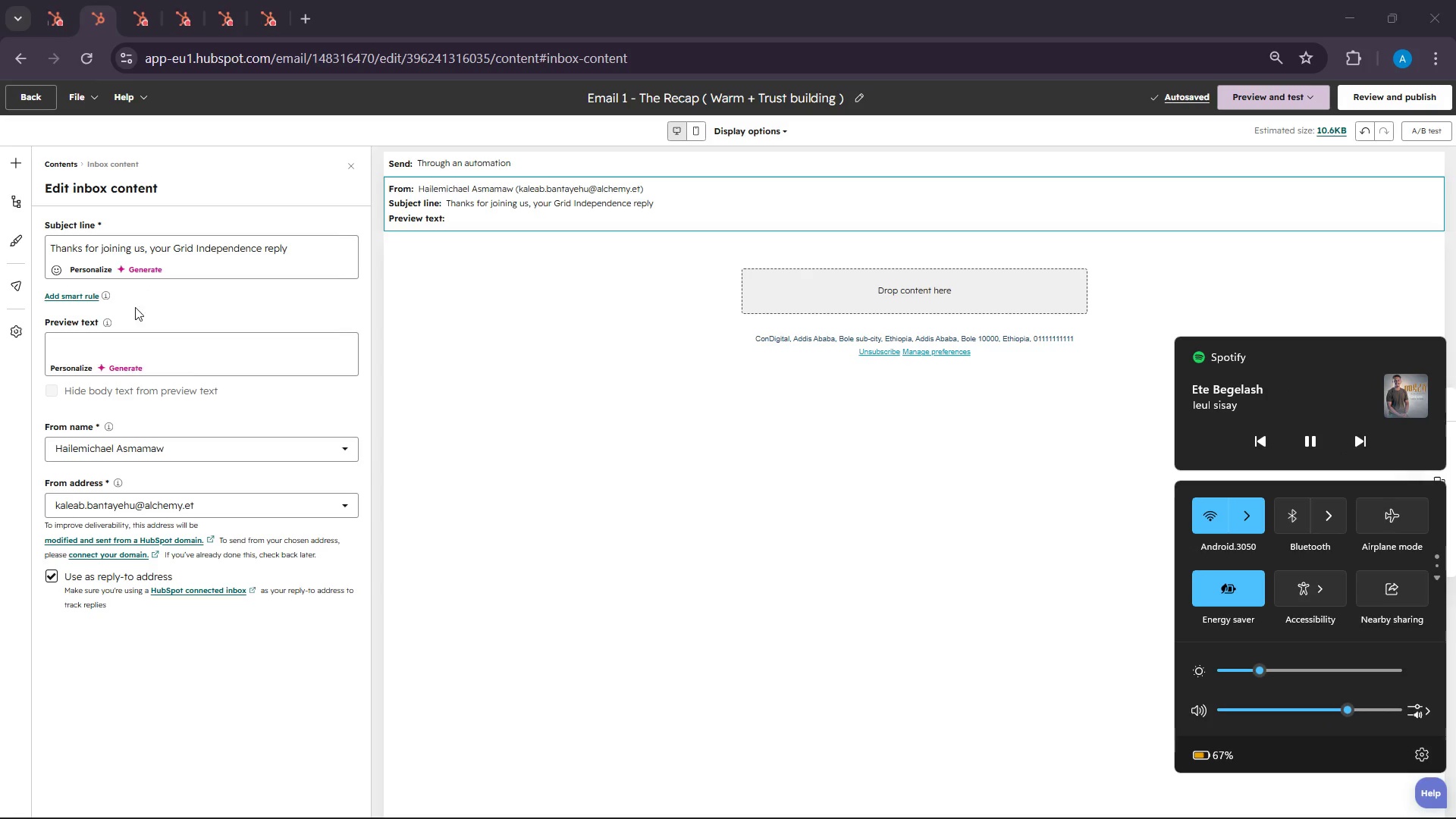 
left_click([136, 350])
 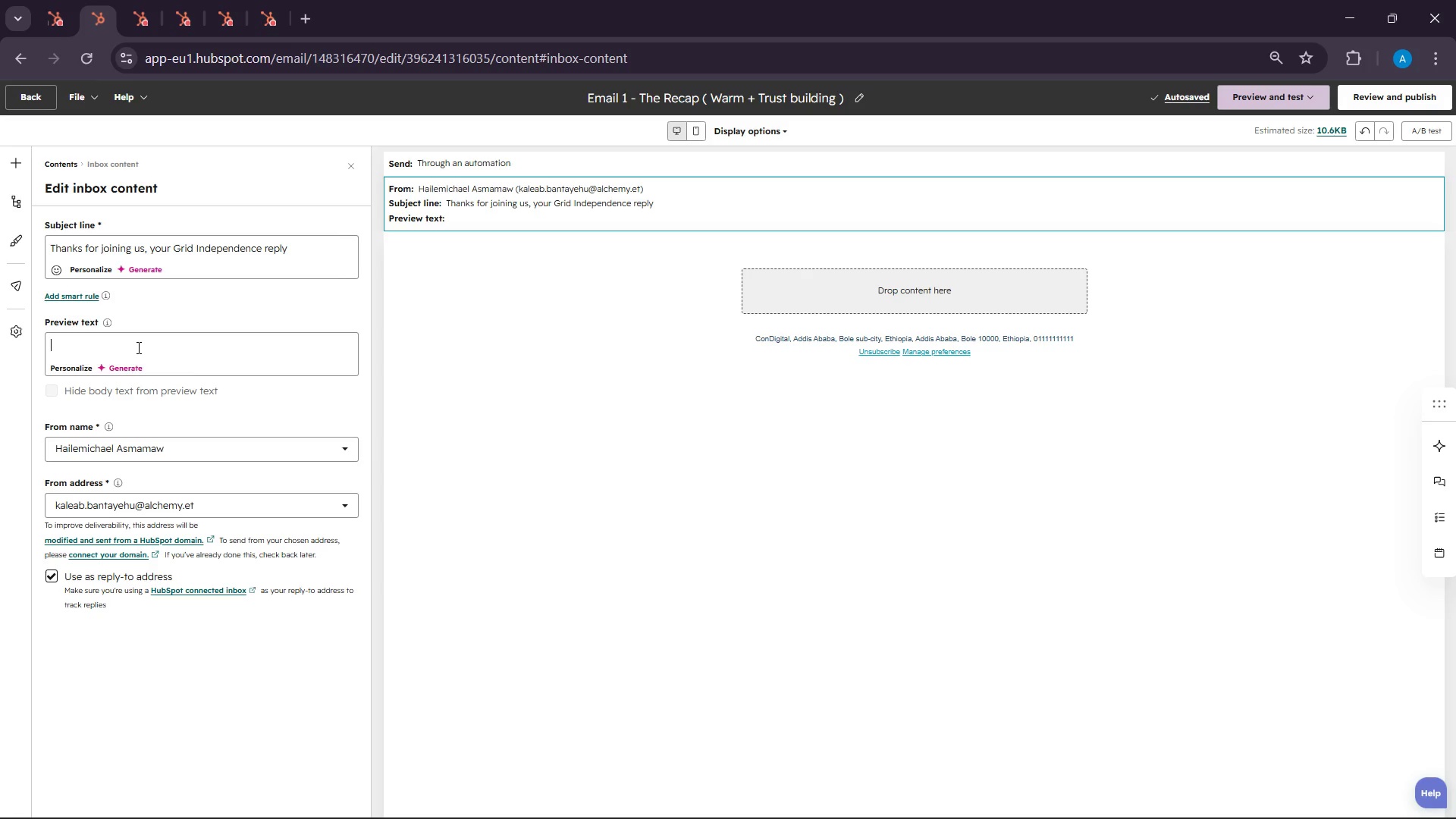 
wait(15.89)
 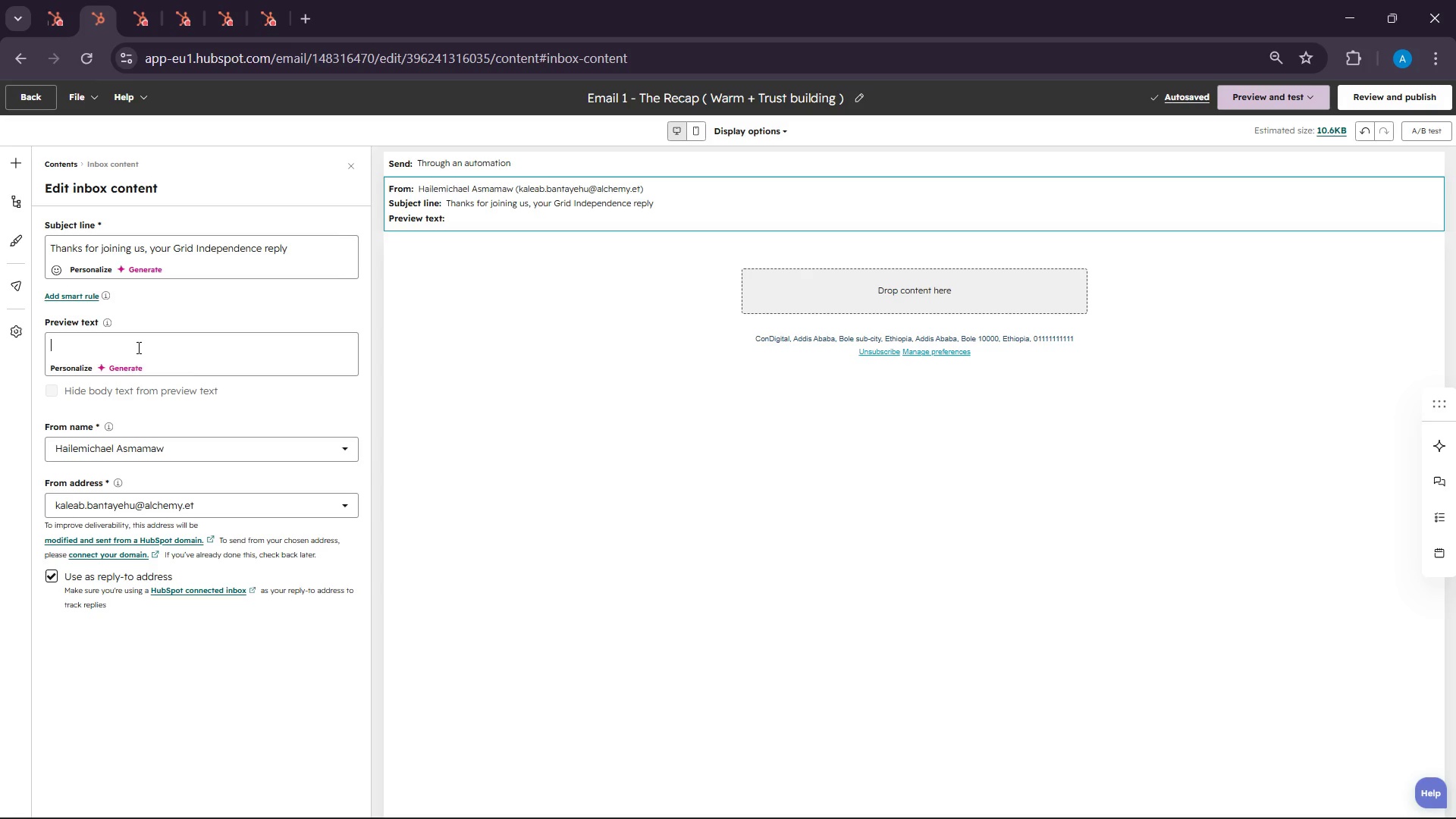 
type(Watch te)
key(Backspace)
type(hes )
key(Backspace)
key(Backspace)
type( sessio)
 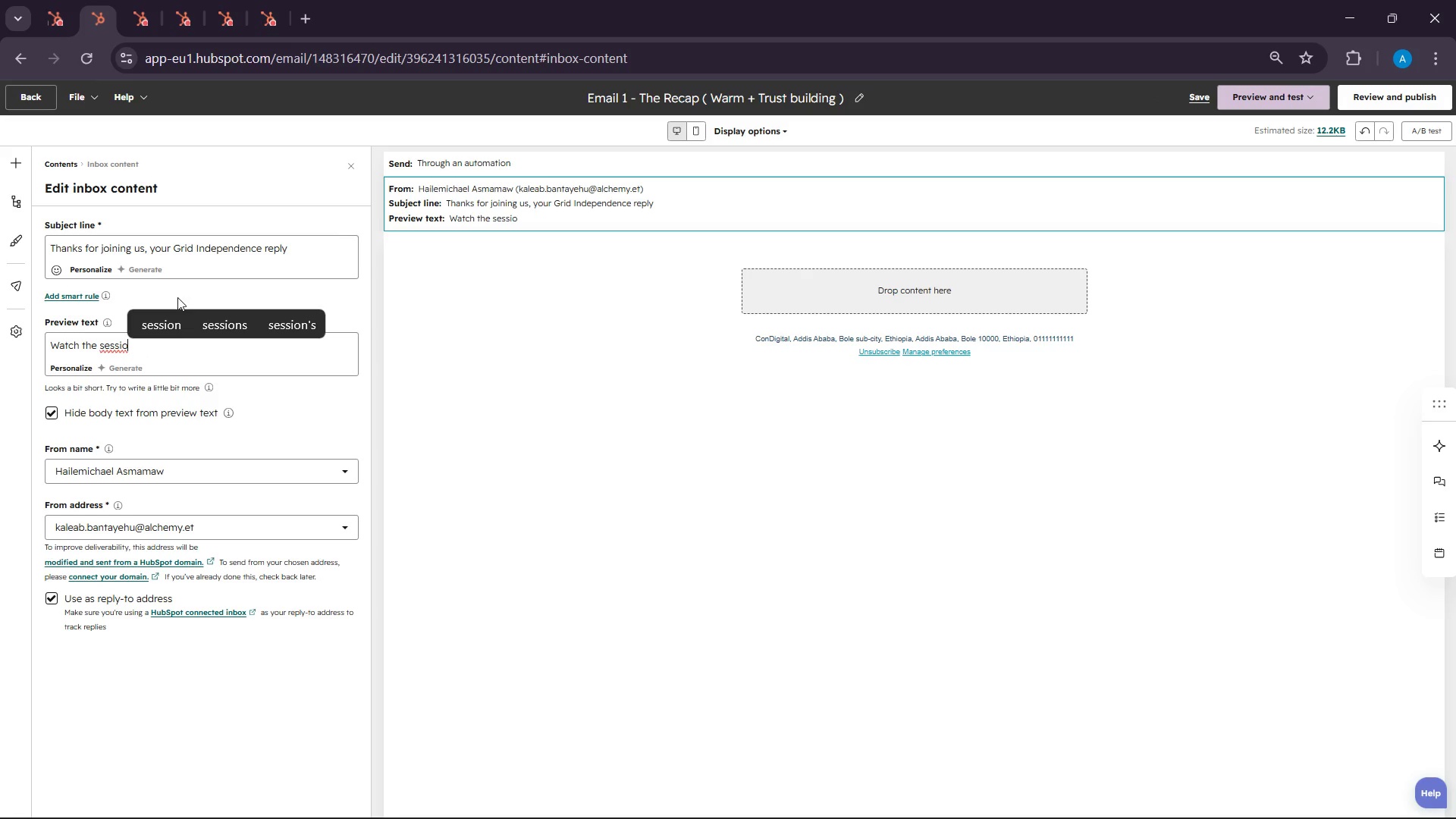 
left_click([176, 314])
 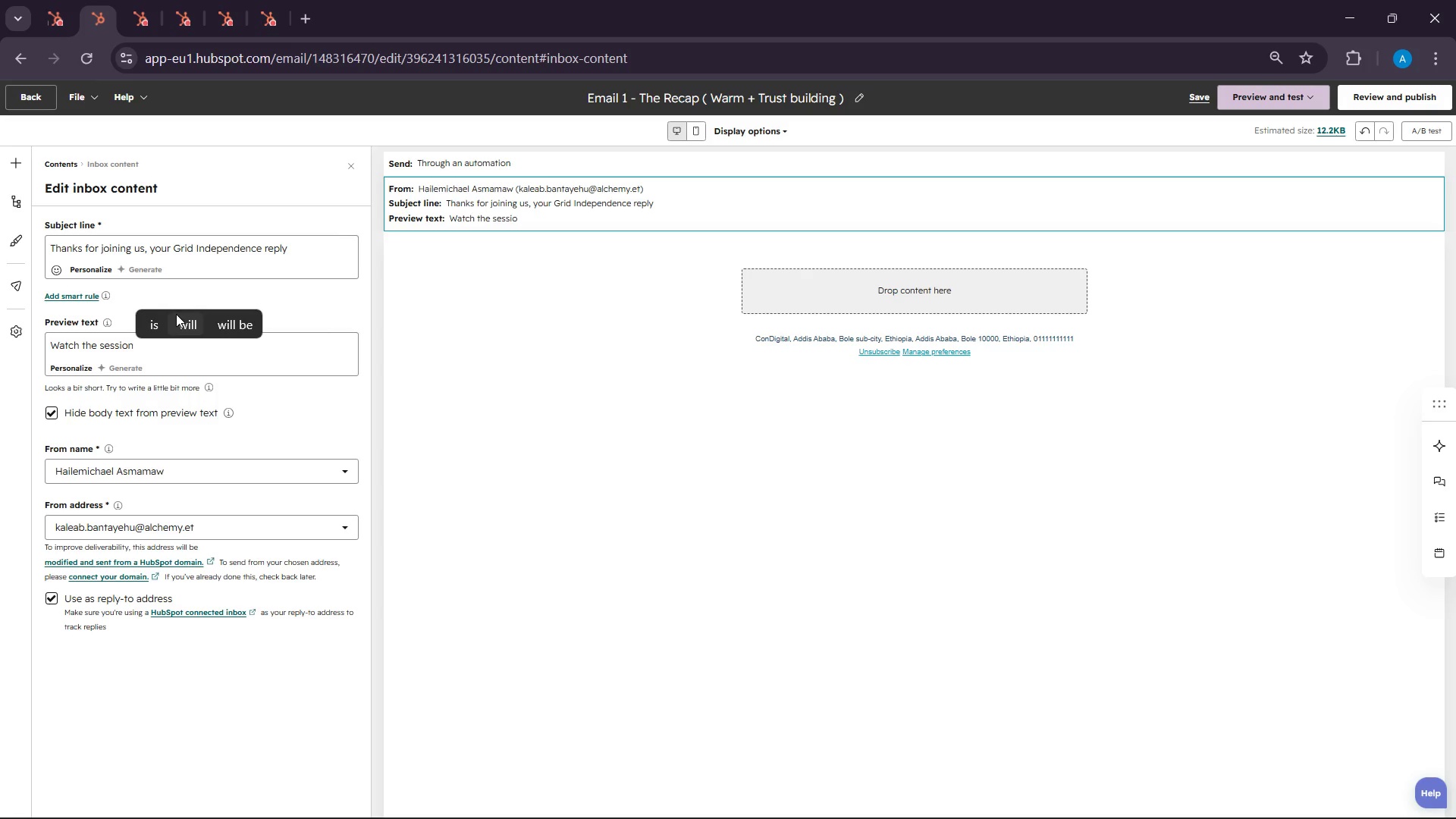 
type(and )
 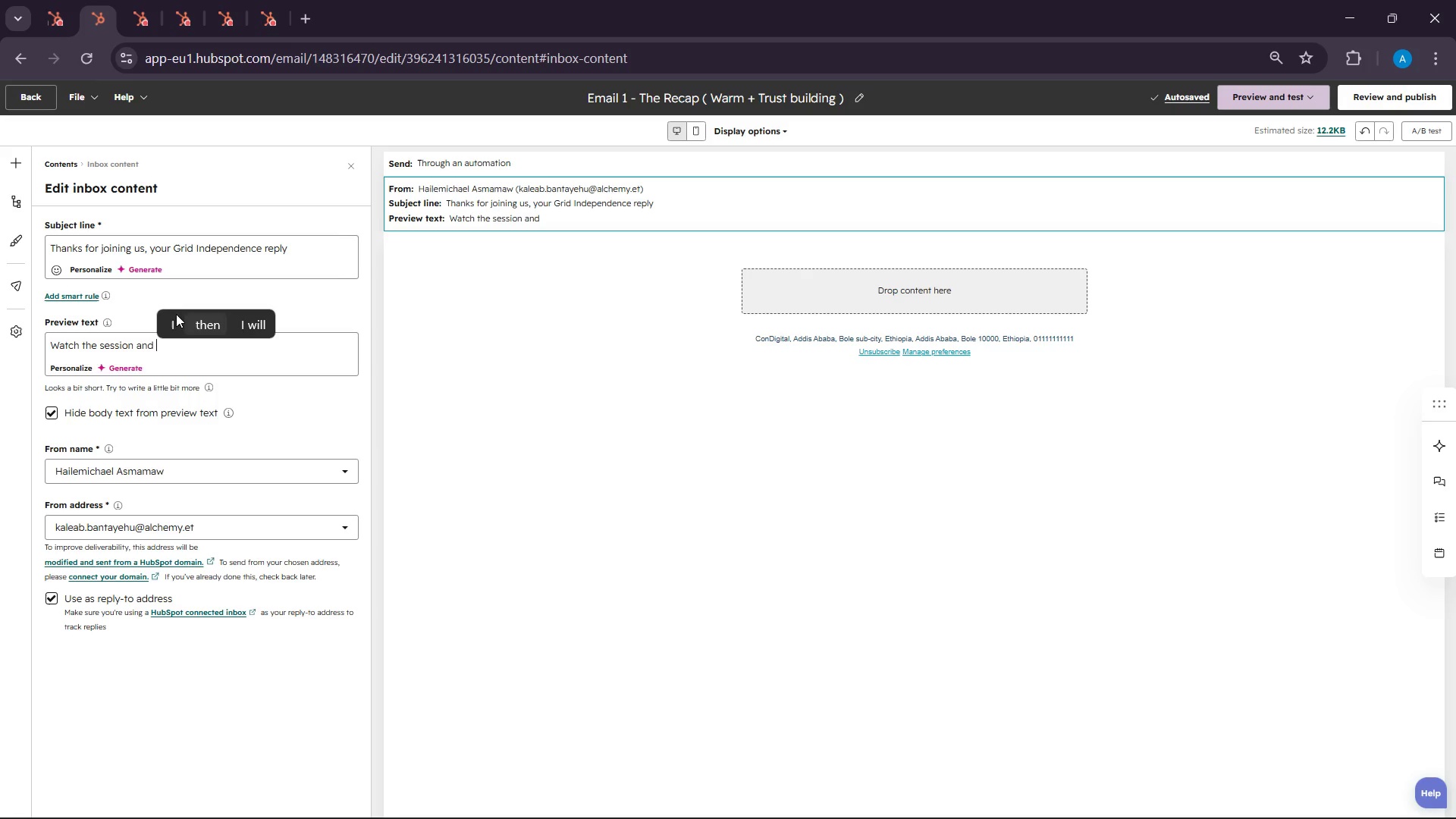 
wait(7.39)
 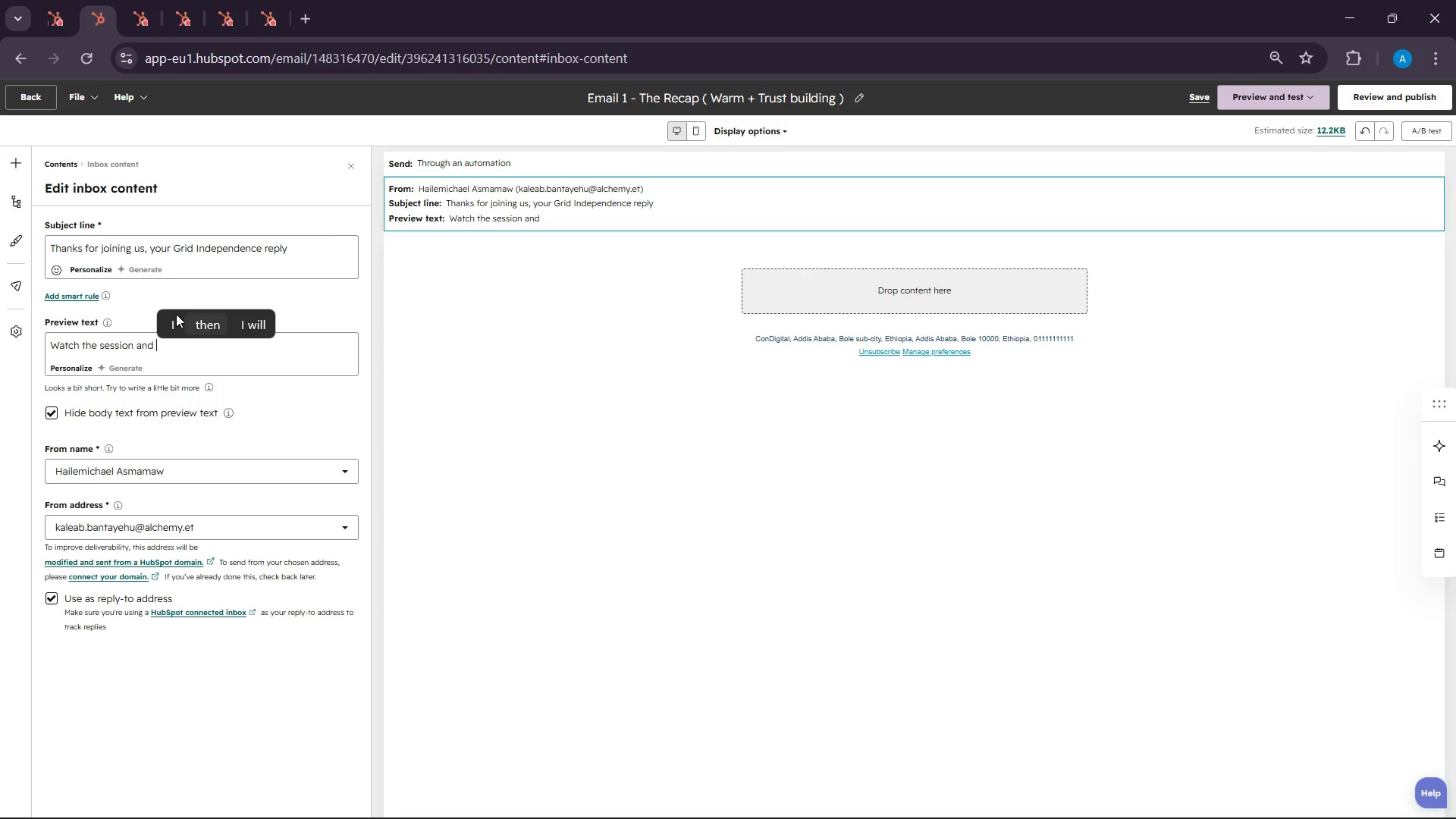 
type(see what )
 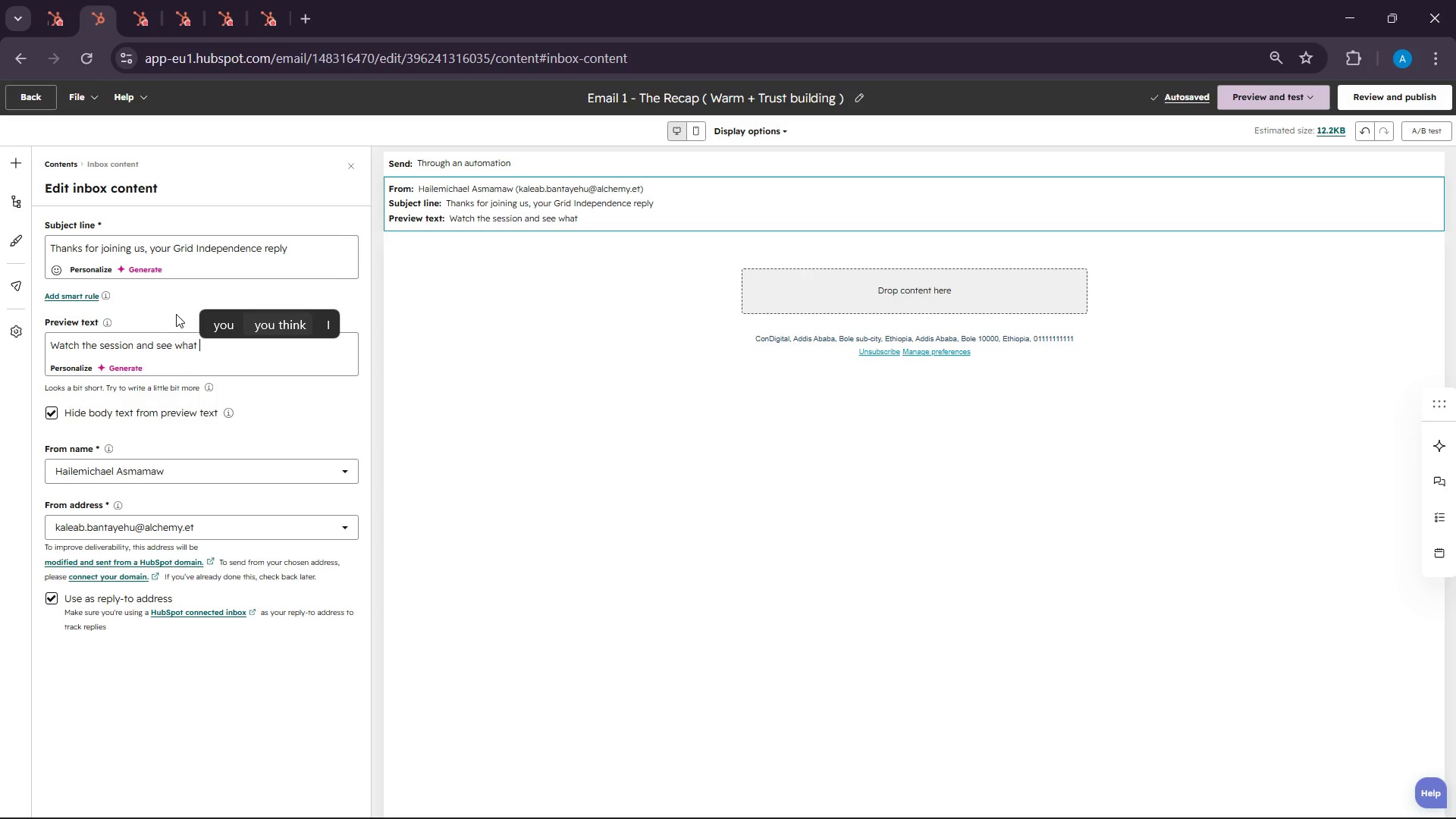 
wait(27.69)
 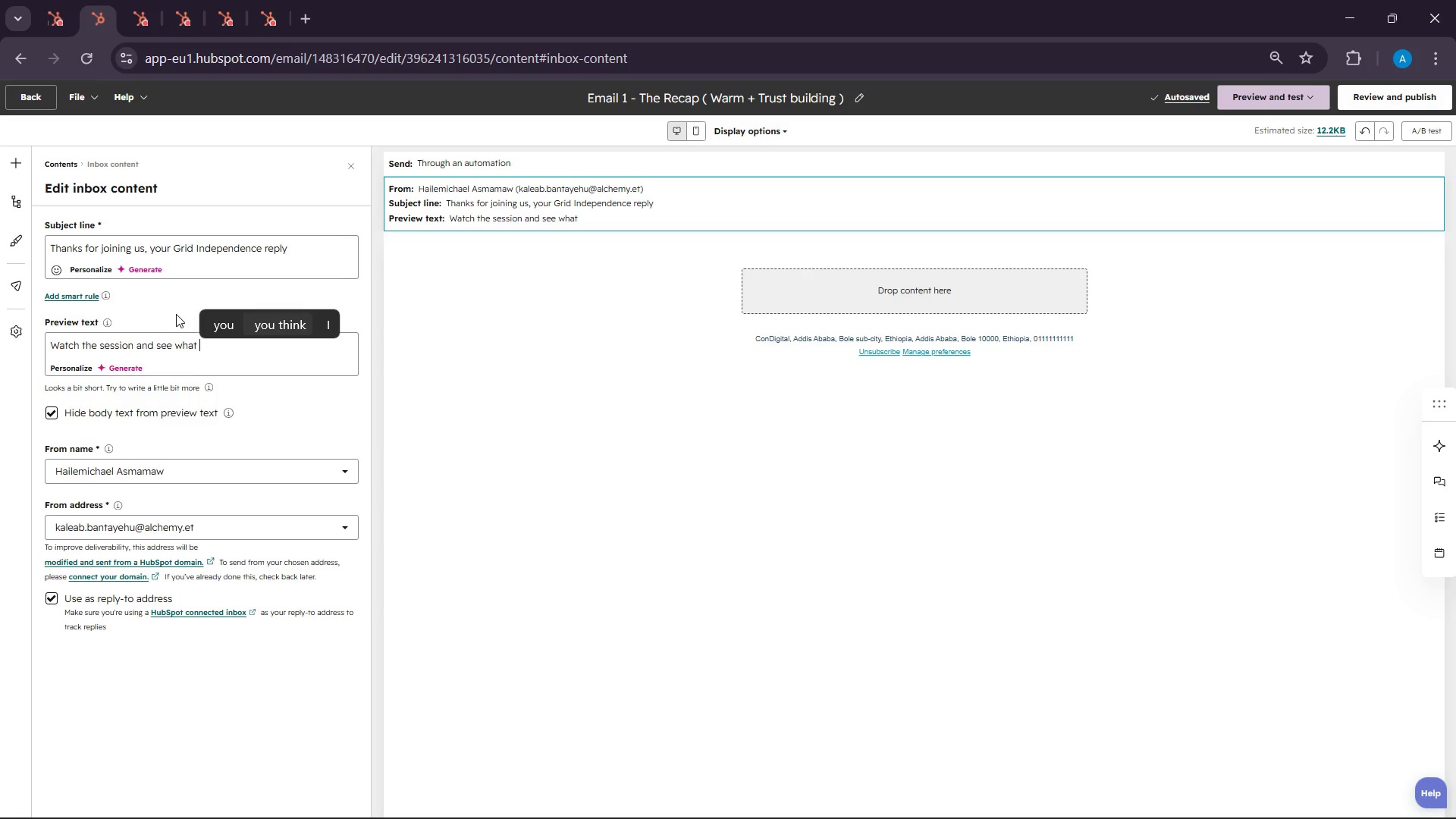 
type(your income )
 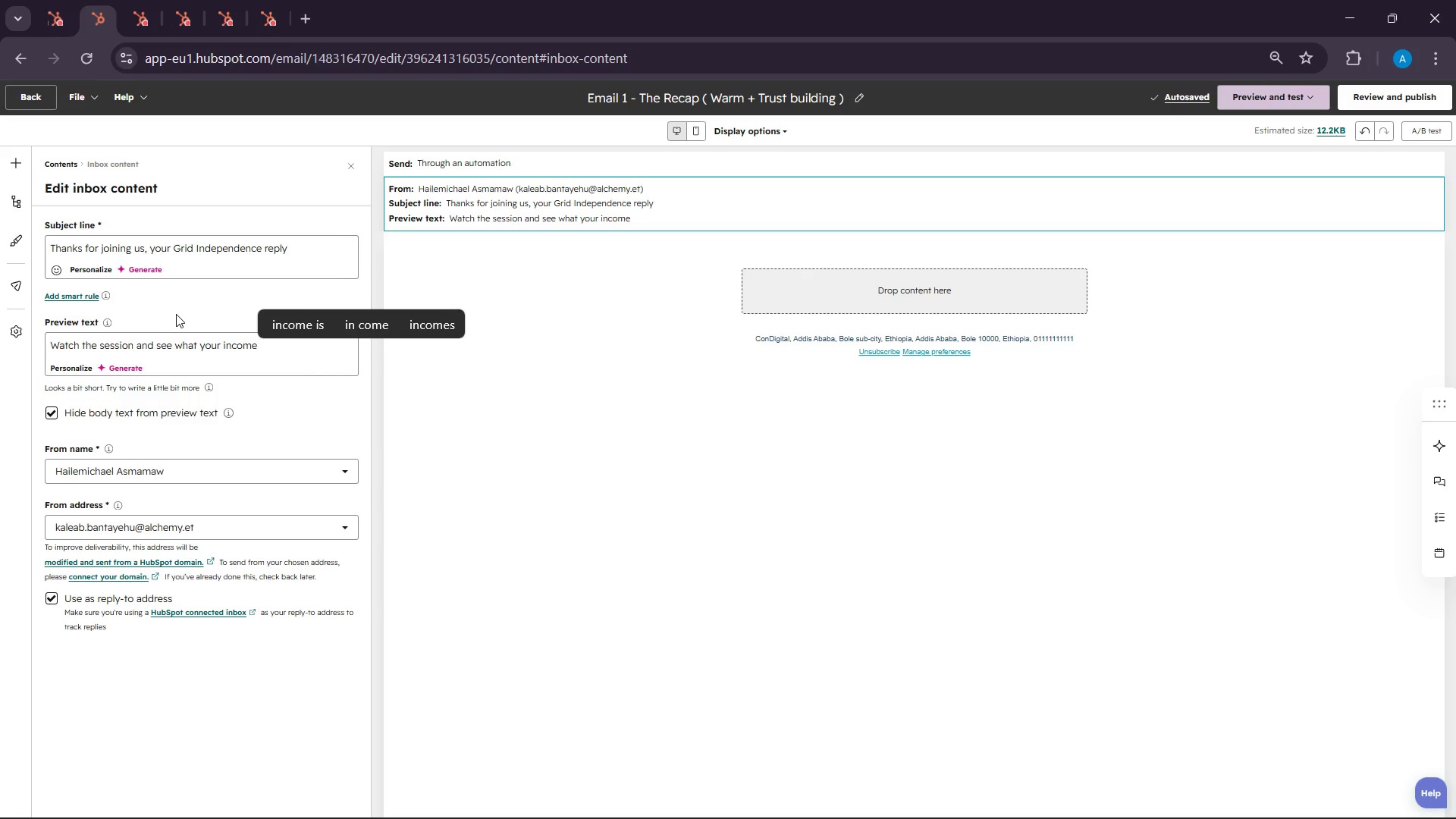 
wait(6.58)
 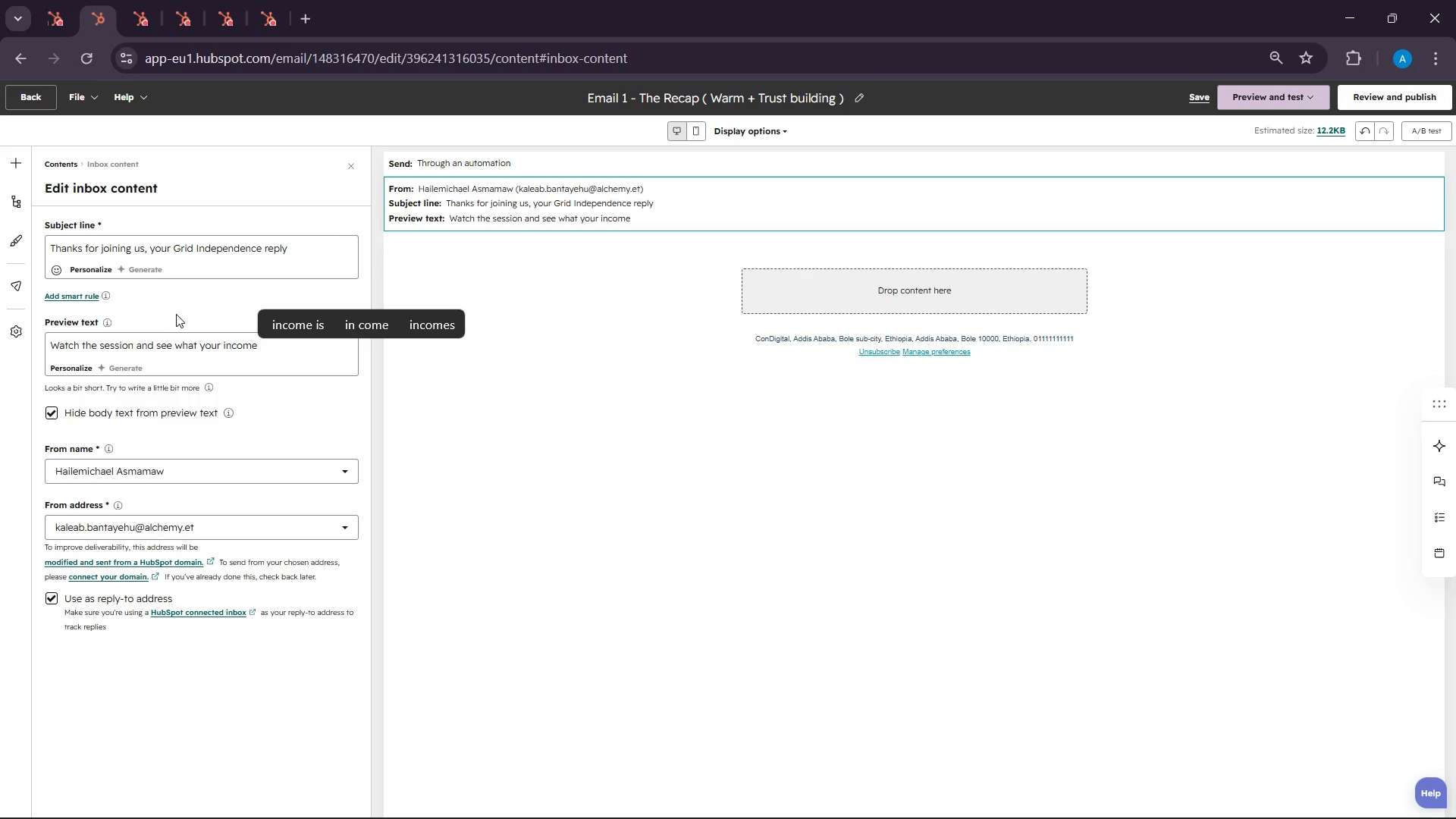 
key(Backspace)
key(Backspace)
key(Backspace)
key(Backspace)
key(Backspace)
key(Backspace)
type(home )
key(Backspace)
key(Backspace)
key(Backspace)
key(Backspace)
key(Backspace)
key(Backspace)
type(home aco)
key(Backspace)
key(Backspace)
key(Backspace)
type(could )
 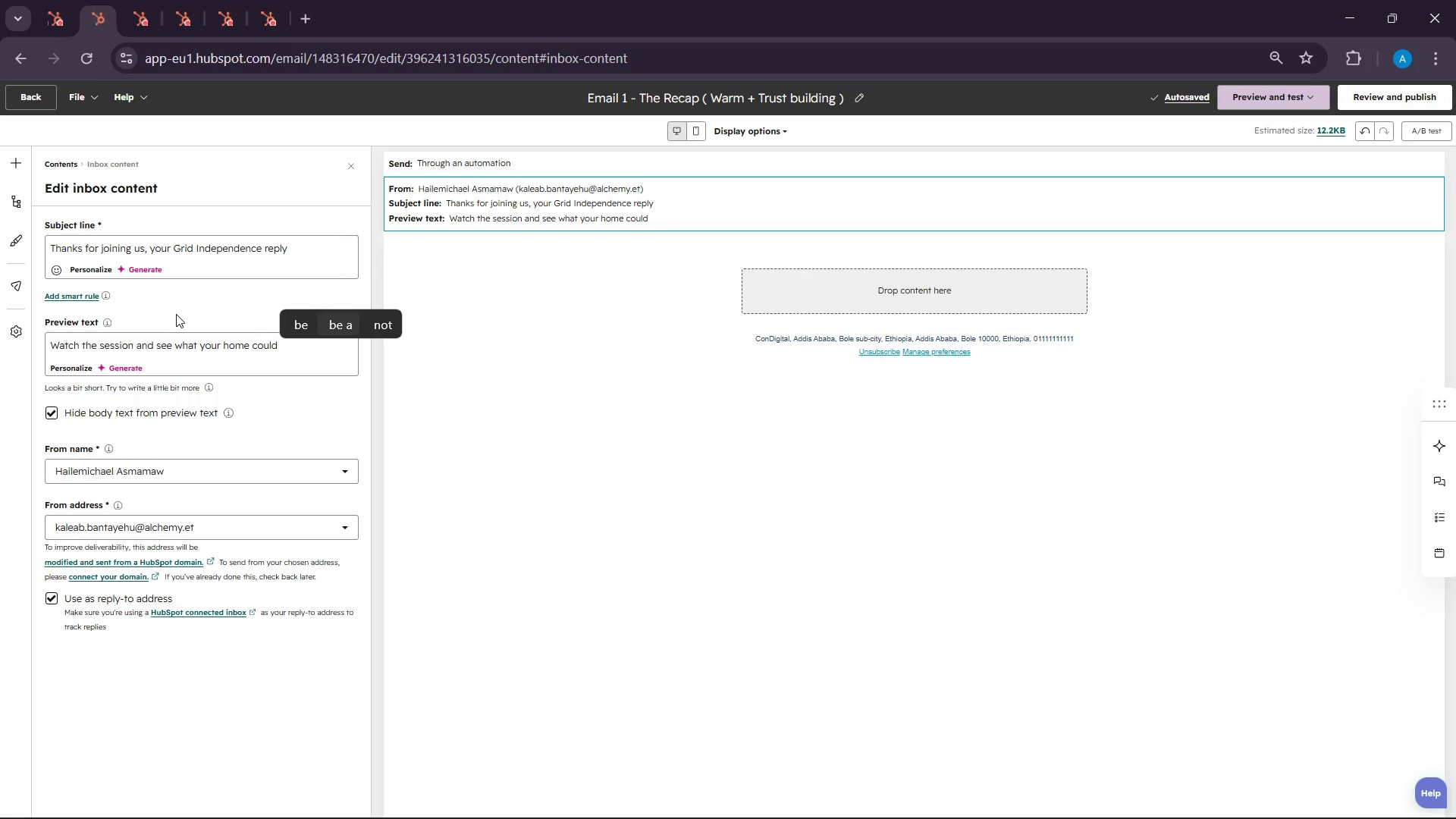 
wait(5.39)
 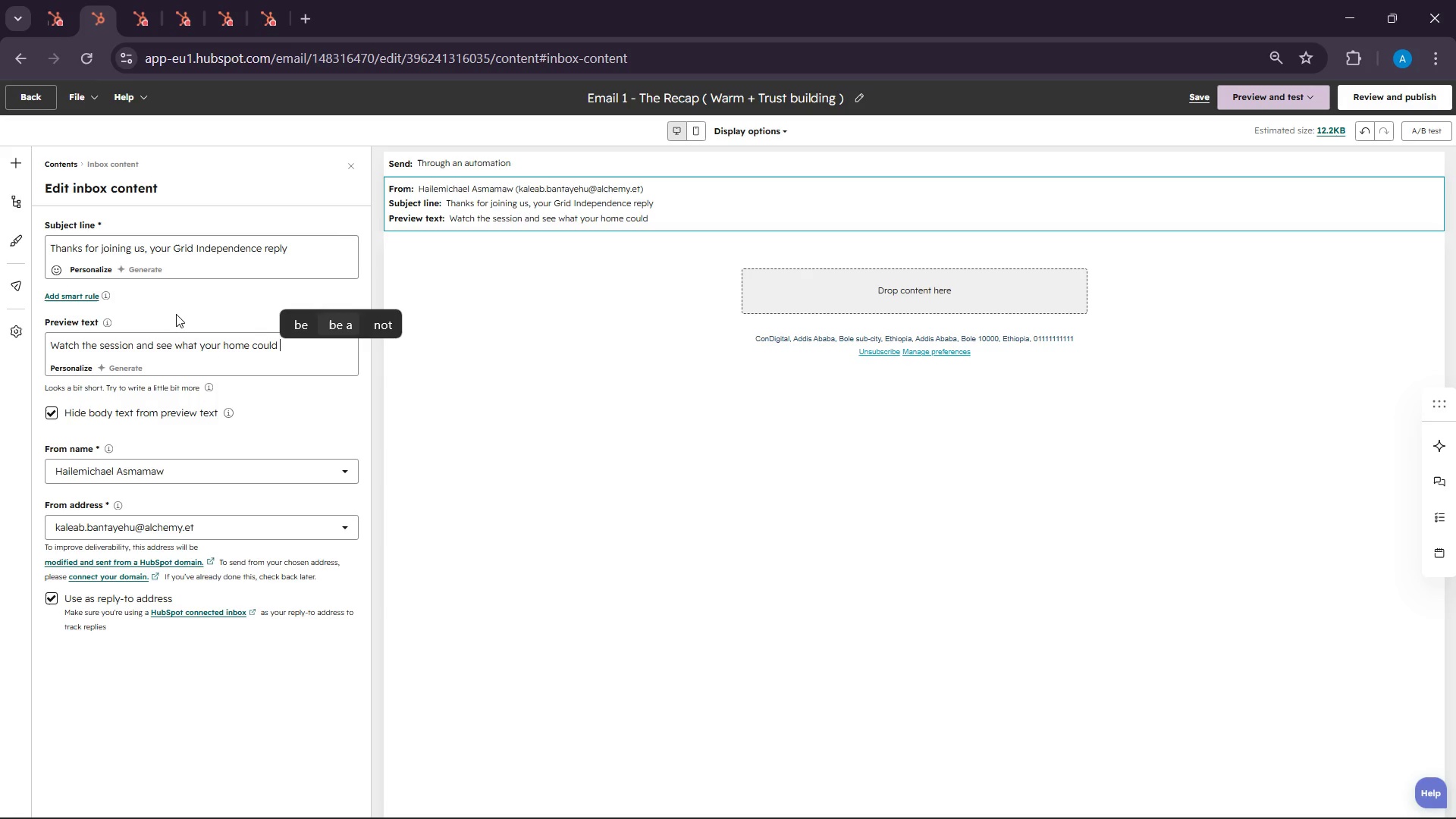 
type(reun)
 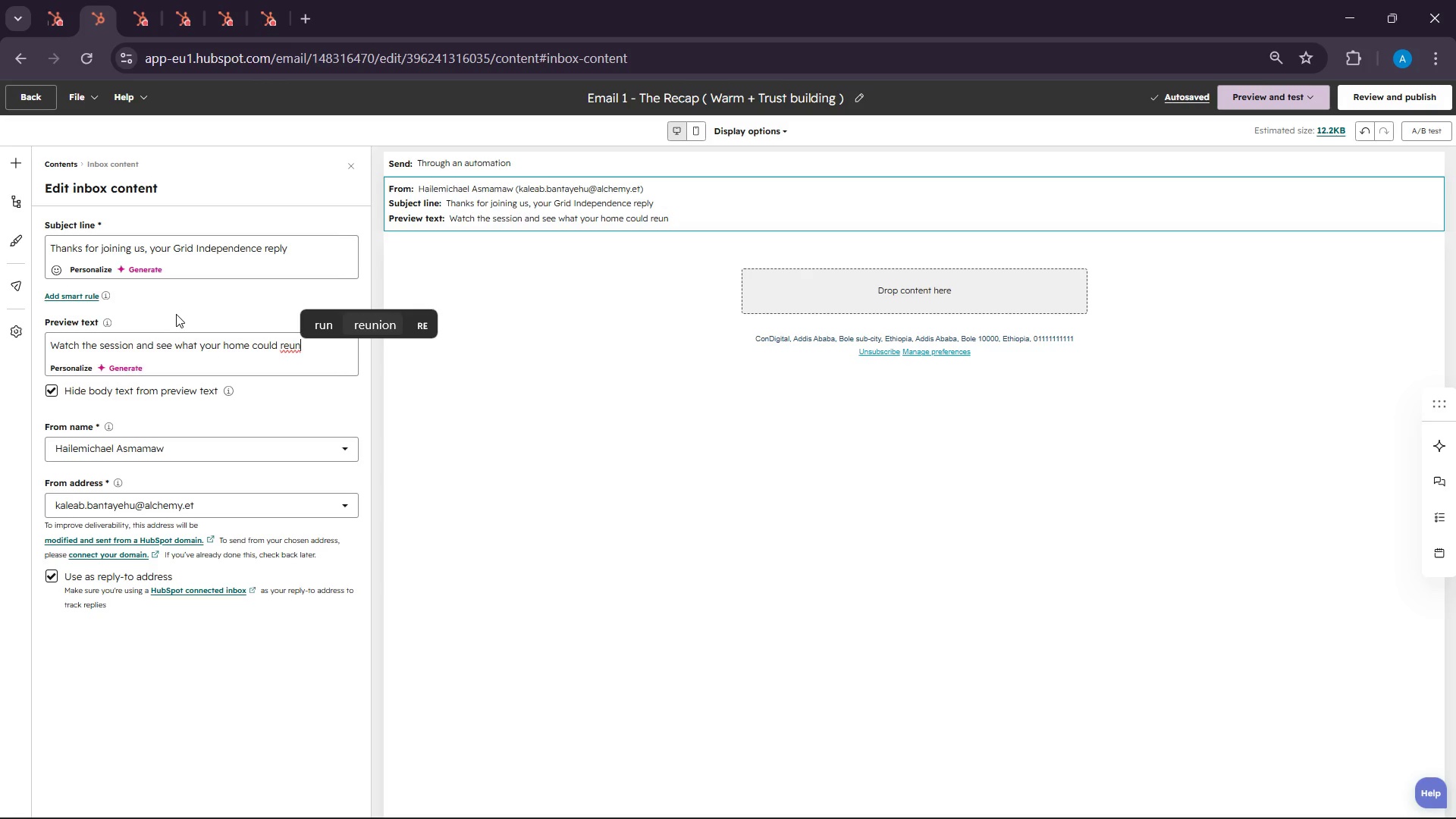 
wait(23.94)
 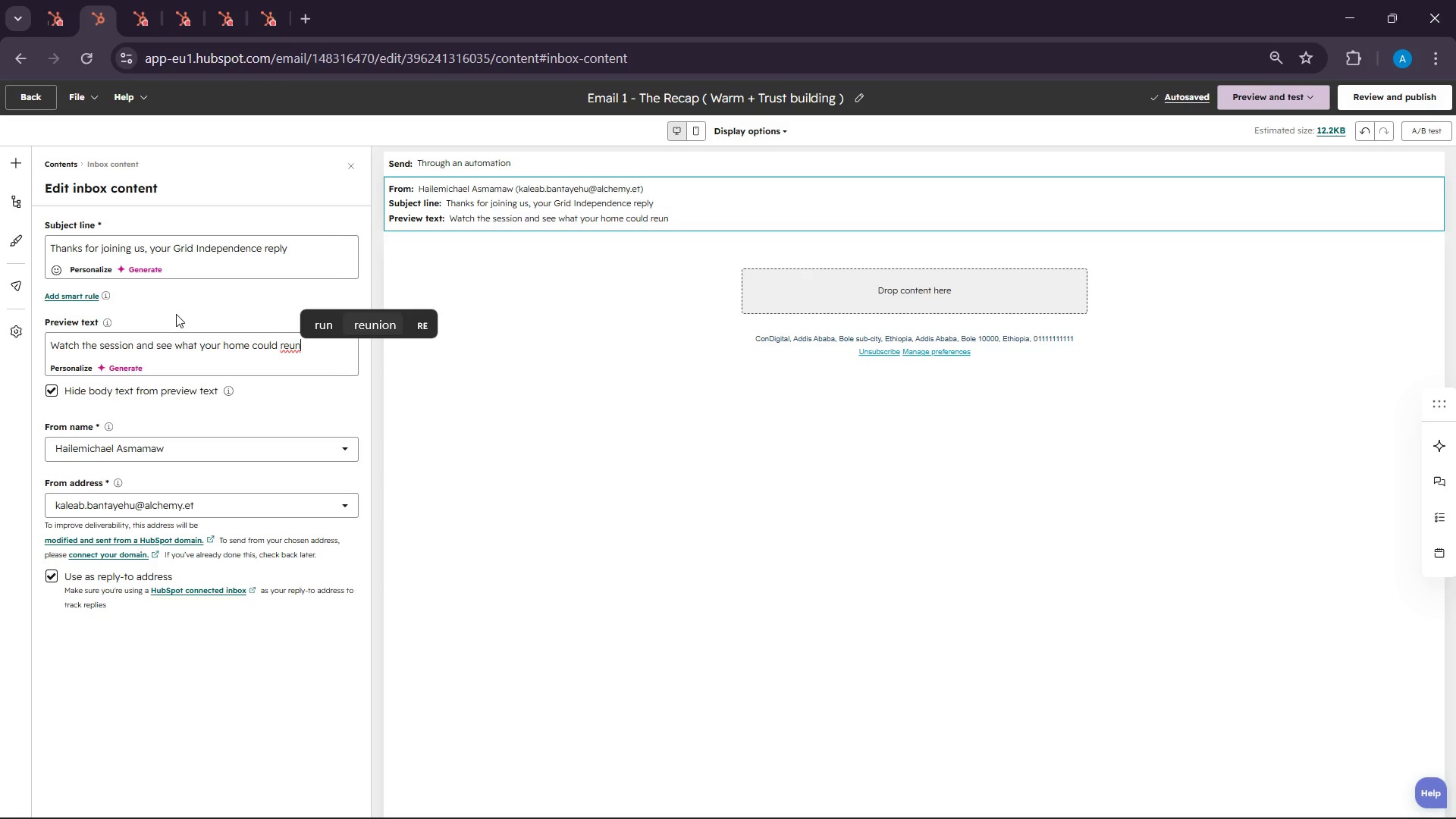 
key(Backspace)
key(Backspace)
key(Backspace)
type(un during an outage)
 